 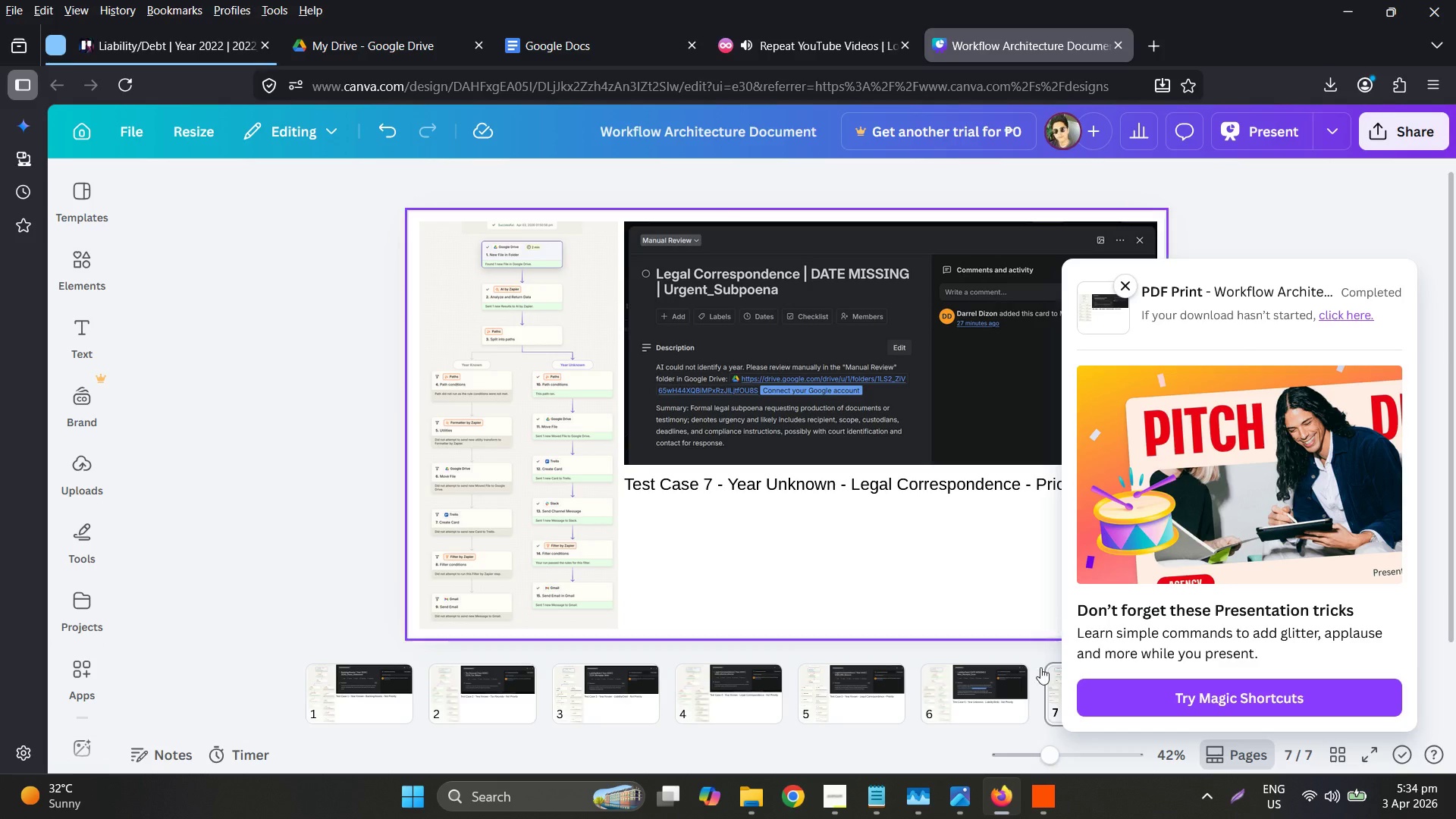 
left_click([824, 340])
 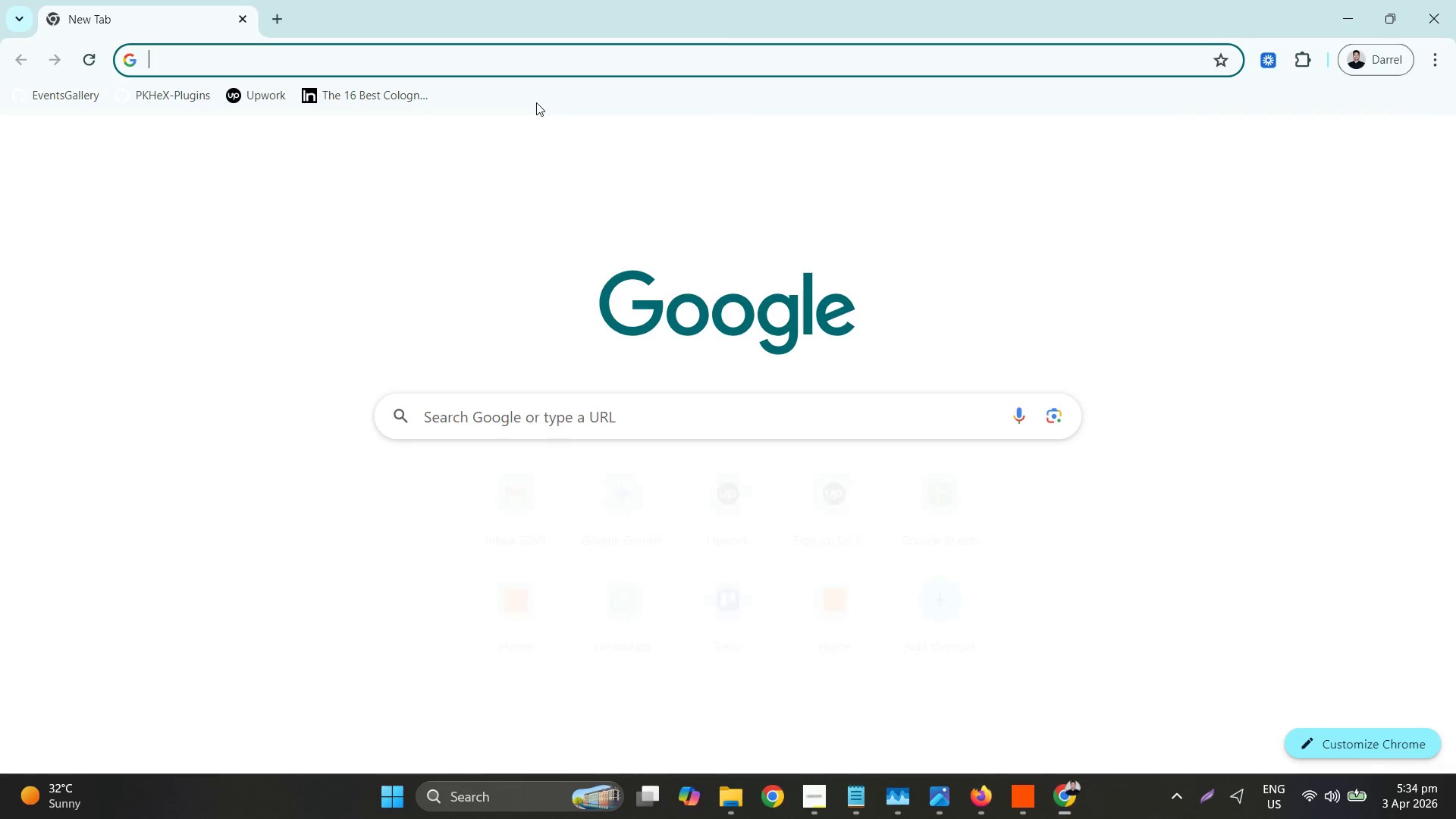 
type(za)
 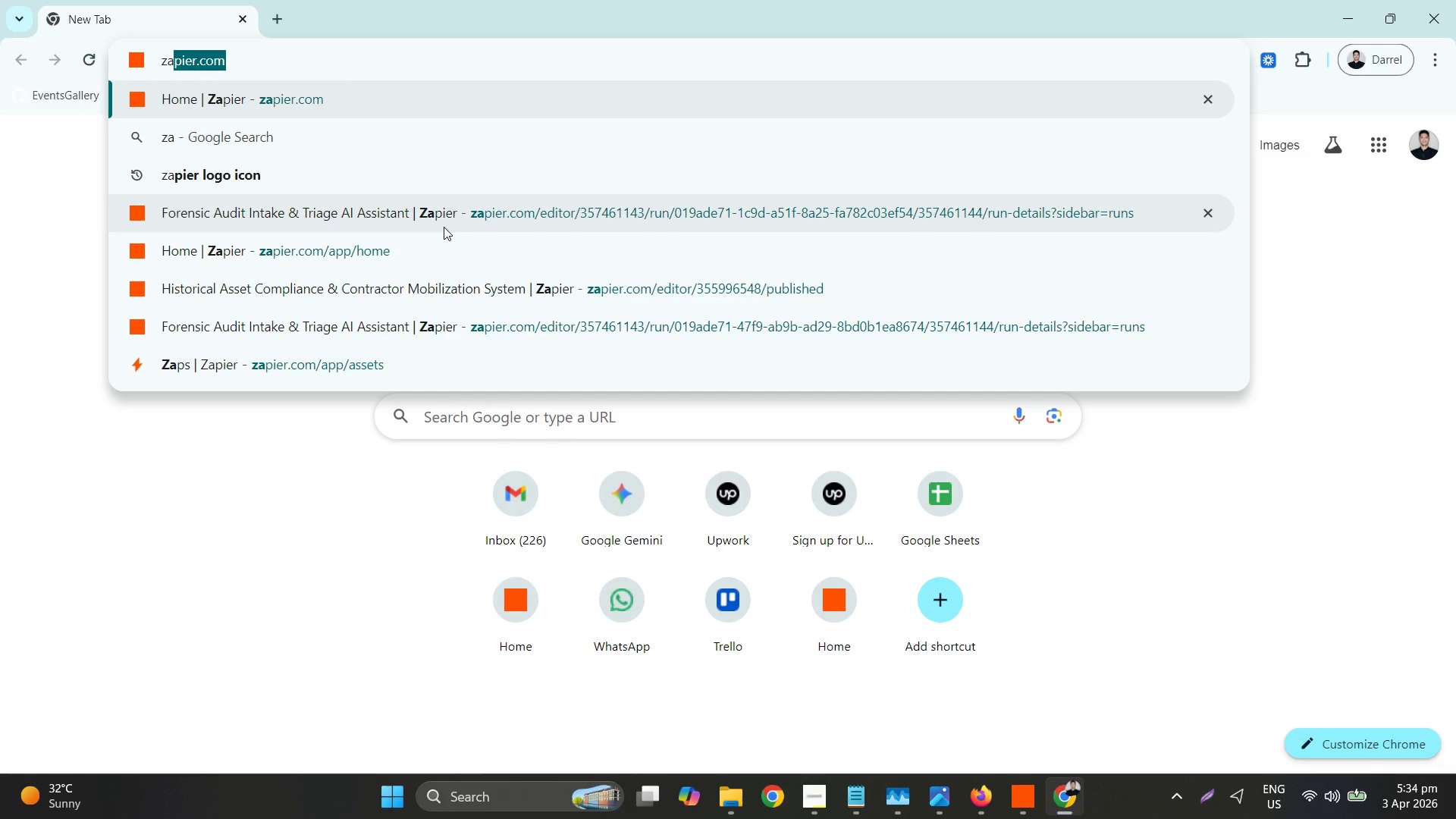 
left_click([444, 227])
 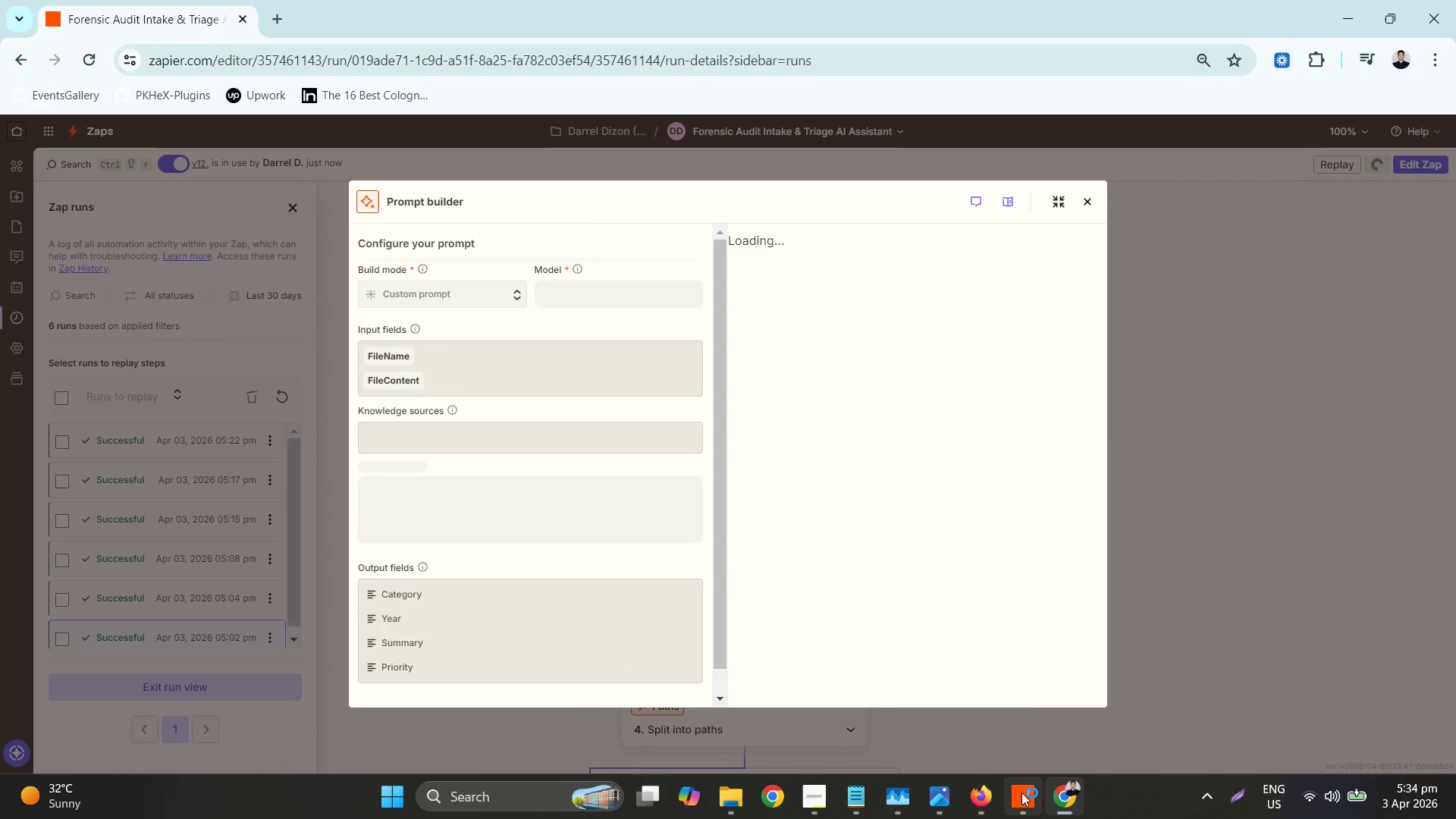 
wait(6.36)
 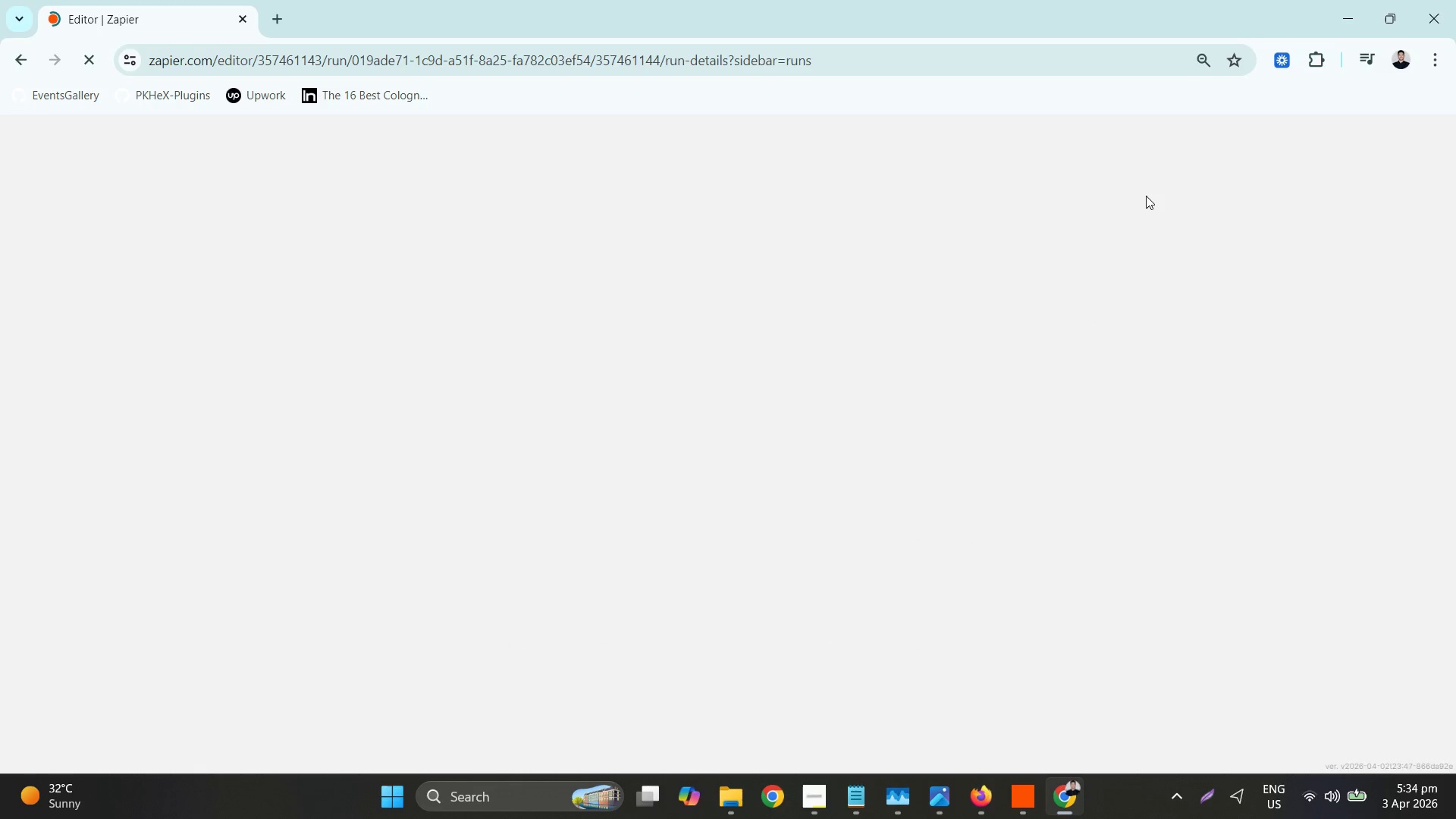 
scroll: coordinate [202, 523], scroll_direction: up, amount: 3.0
 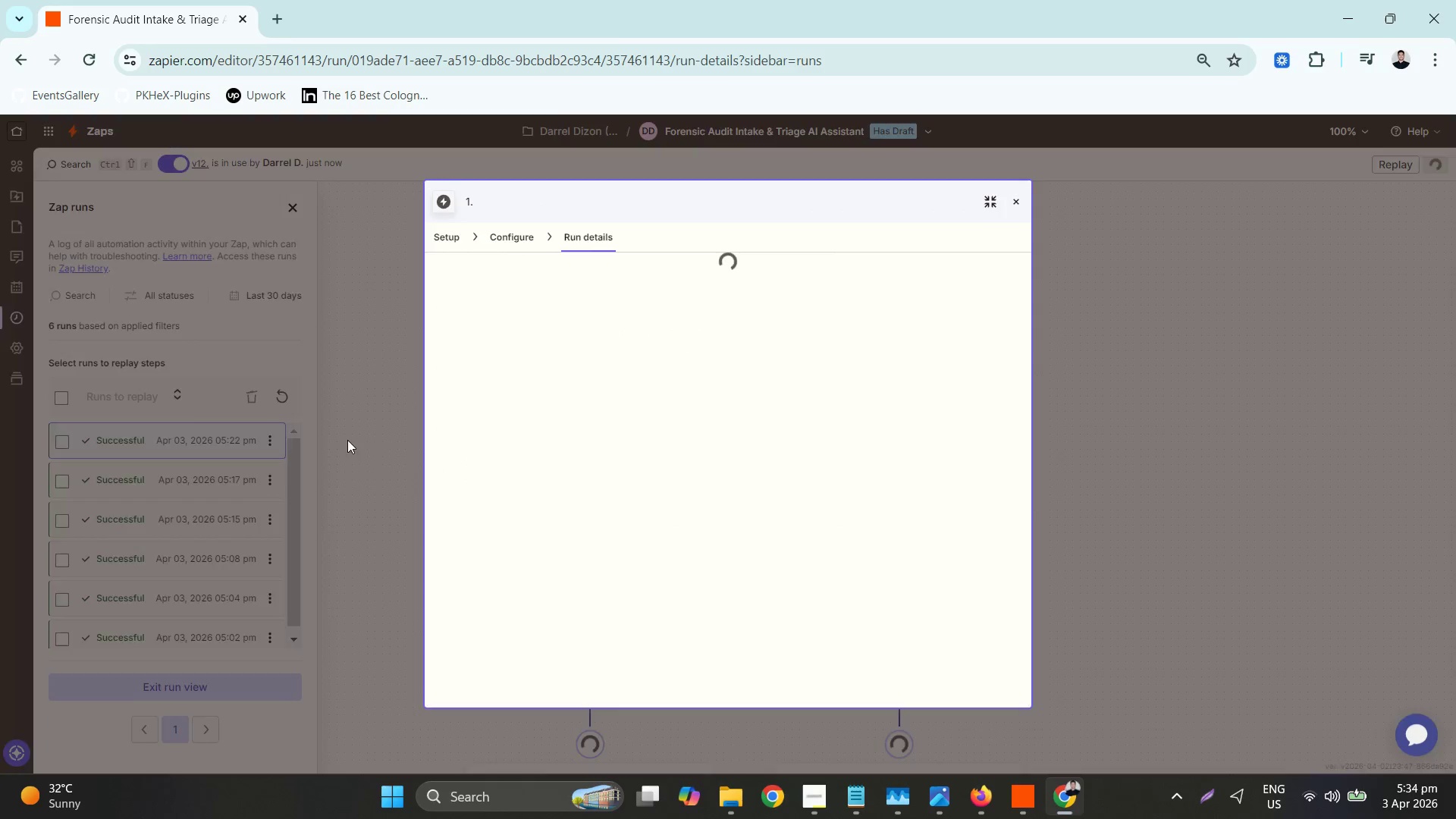 
scroll: coordinate [509, 442], scroll_direction: down, amount: 5.0
 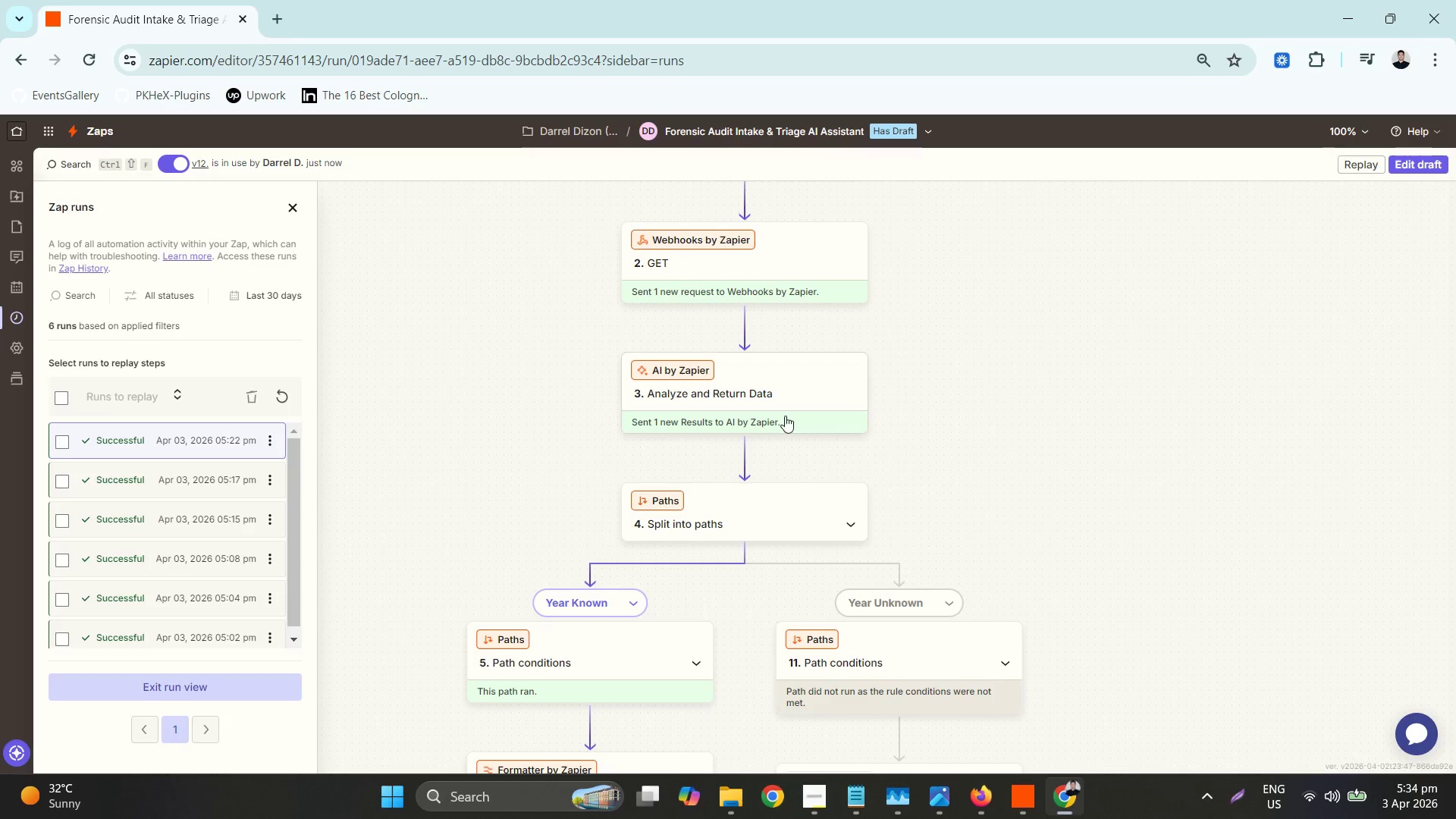 
left_click([793, 390])
 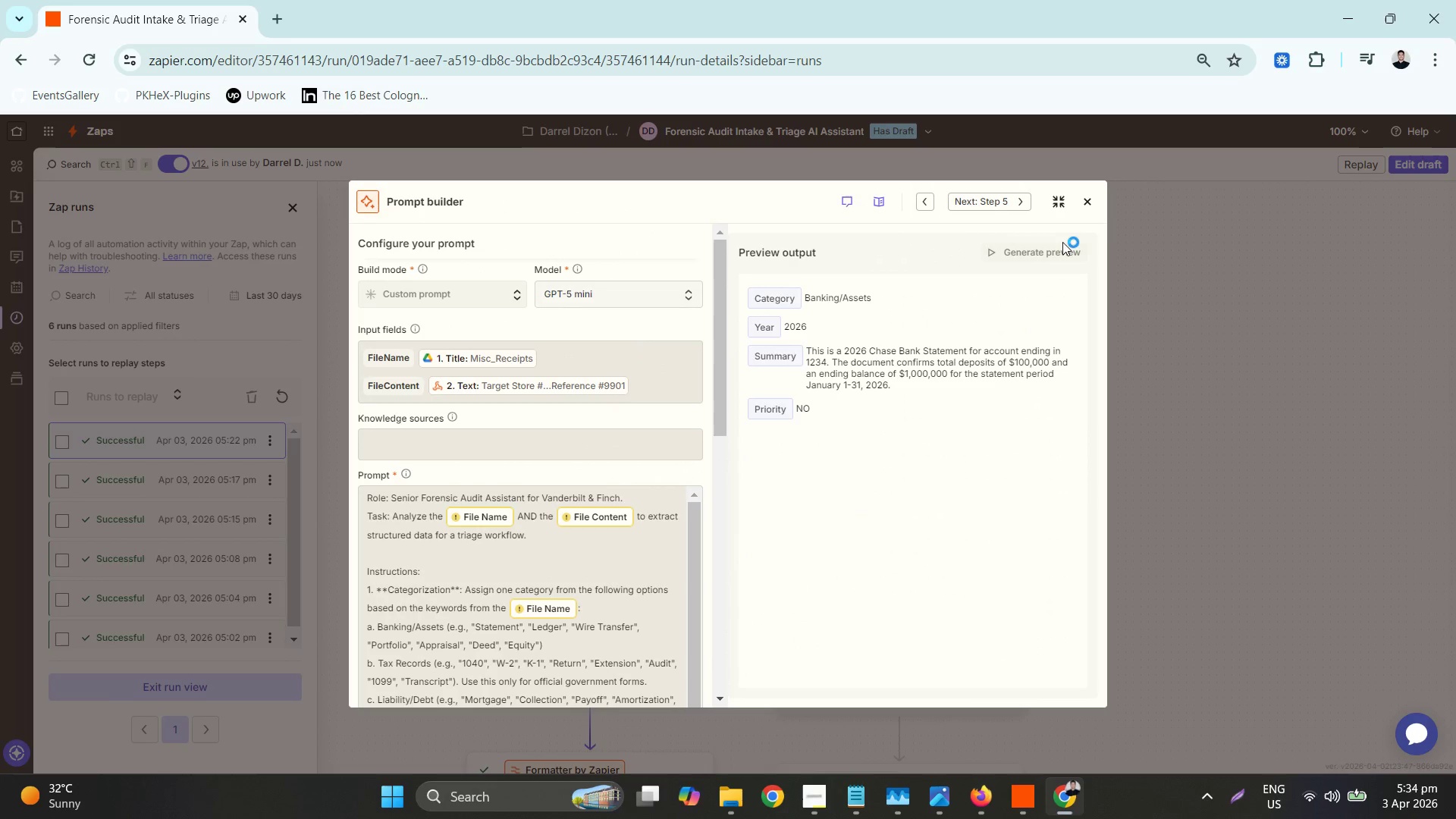 
left_click([1061, 202])
 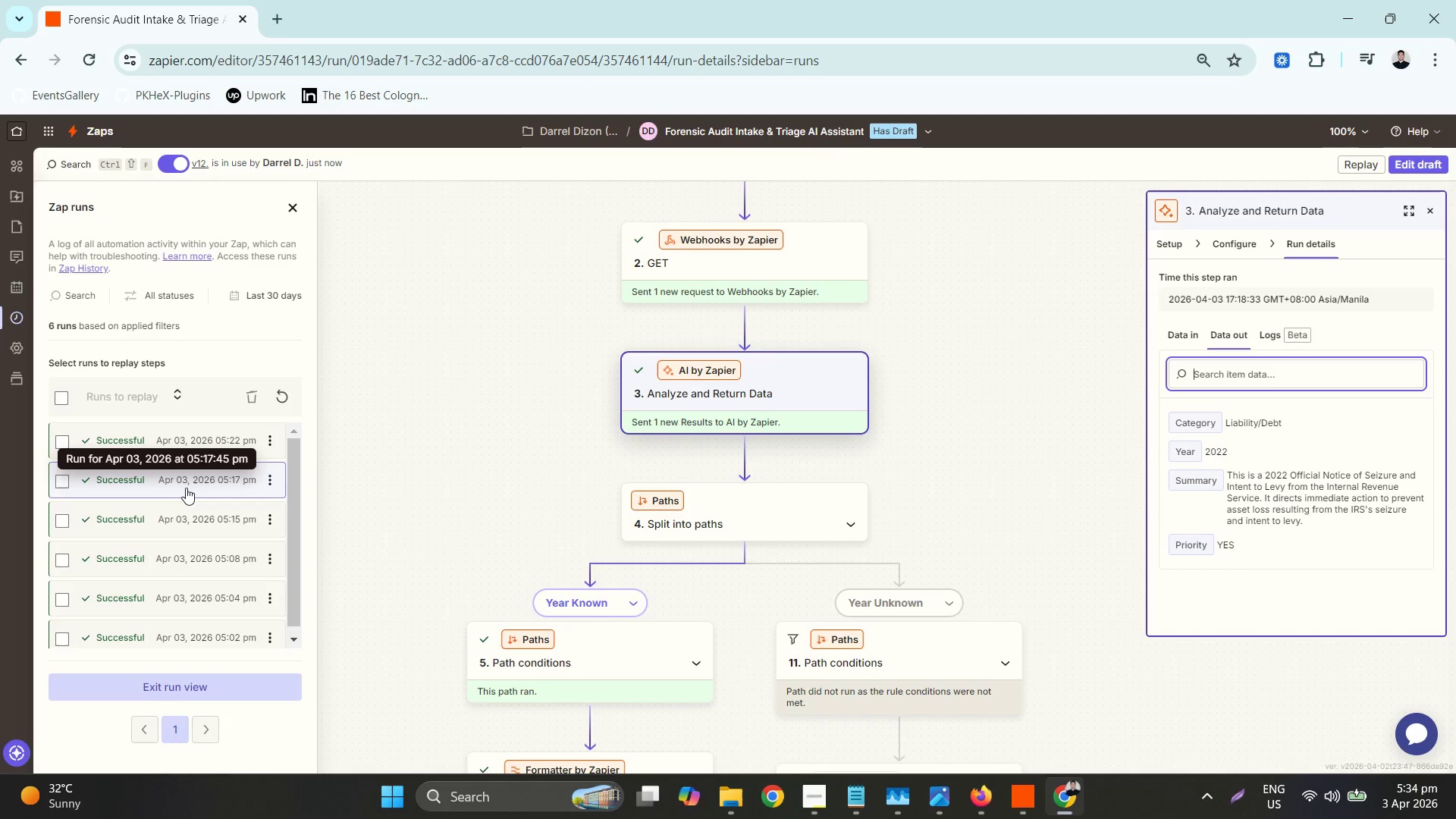 
wait(10.77)
 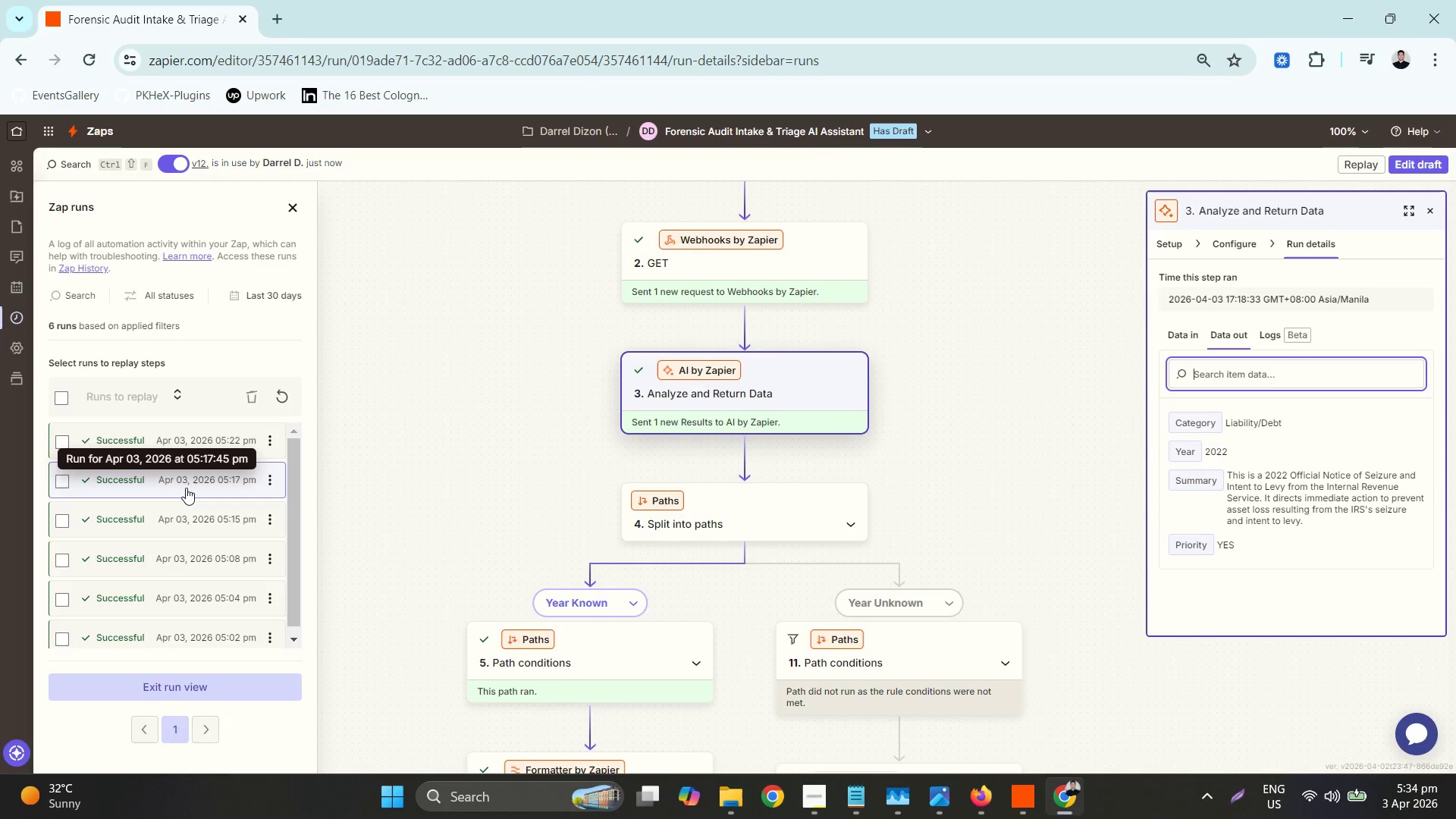 
mouse_move([842, 804])
 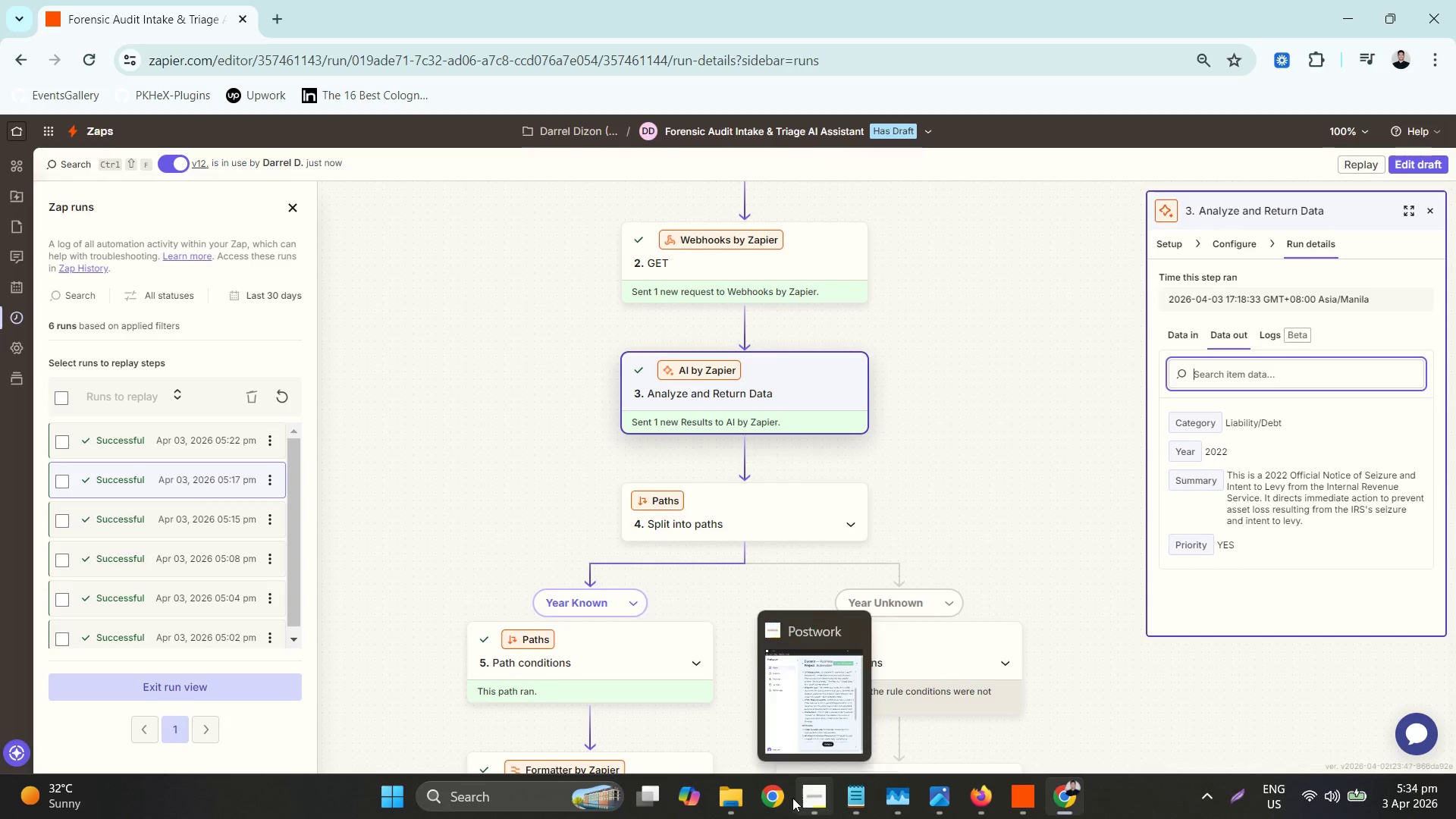 
left_click([746, 794])
 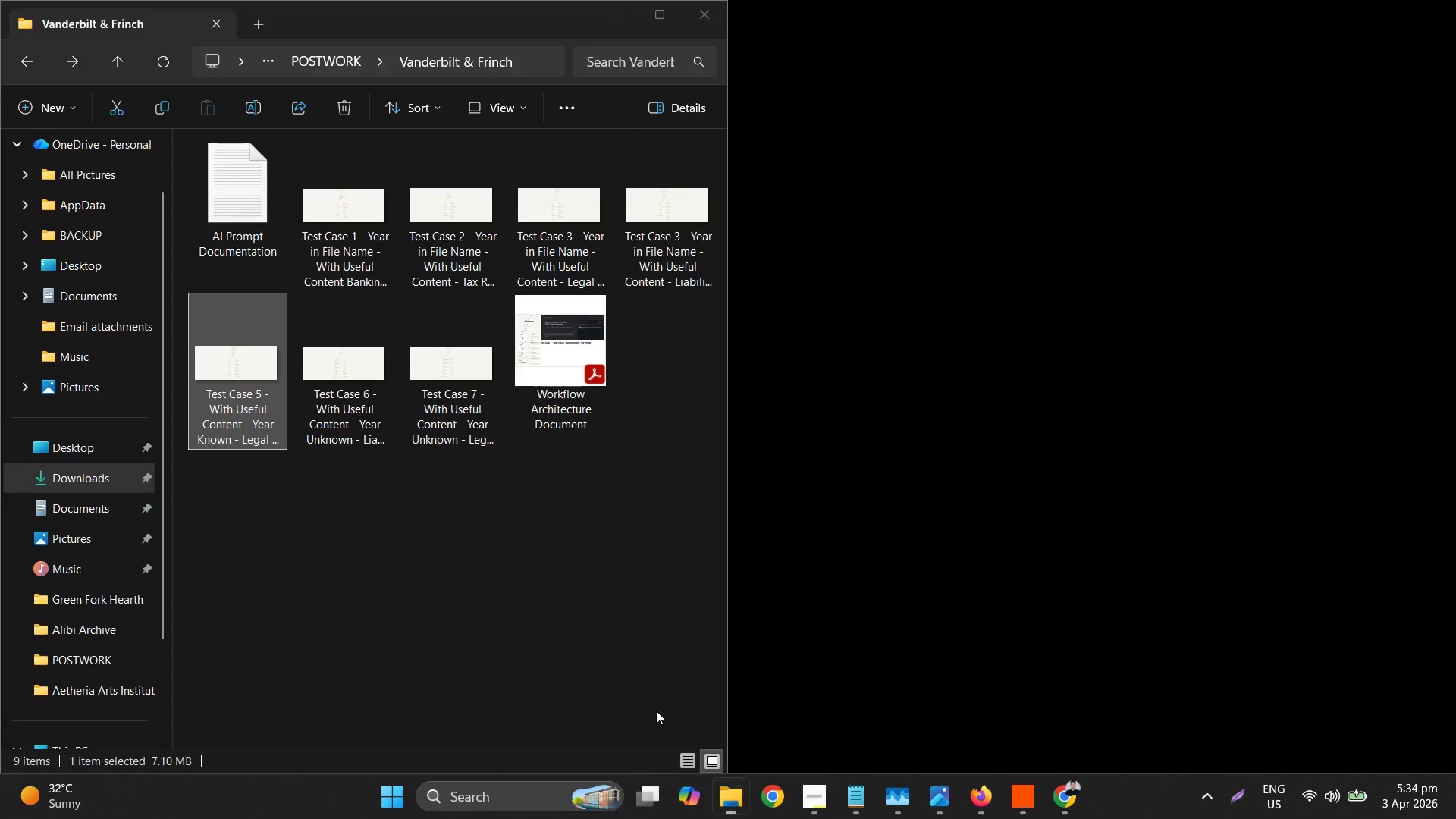 
double_click([215, 402])
 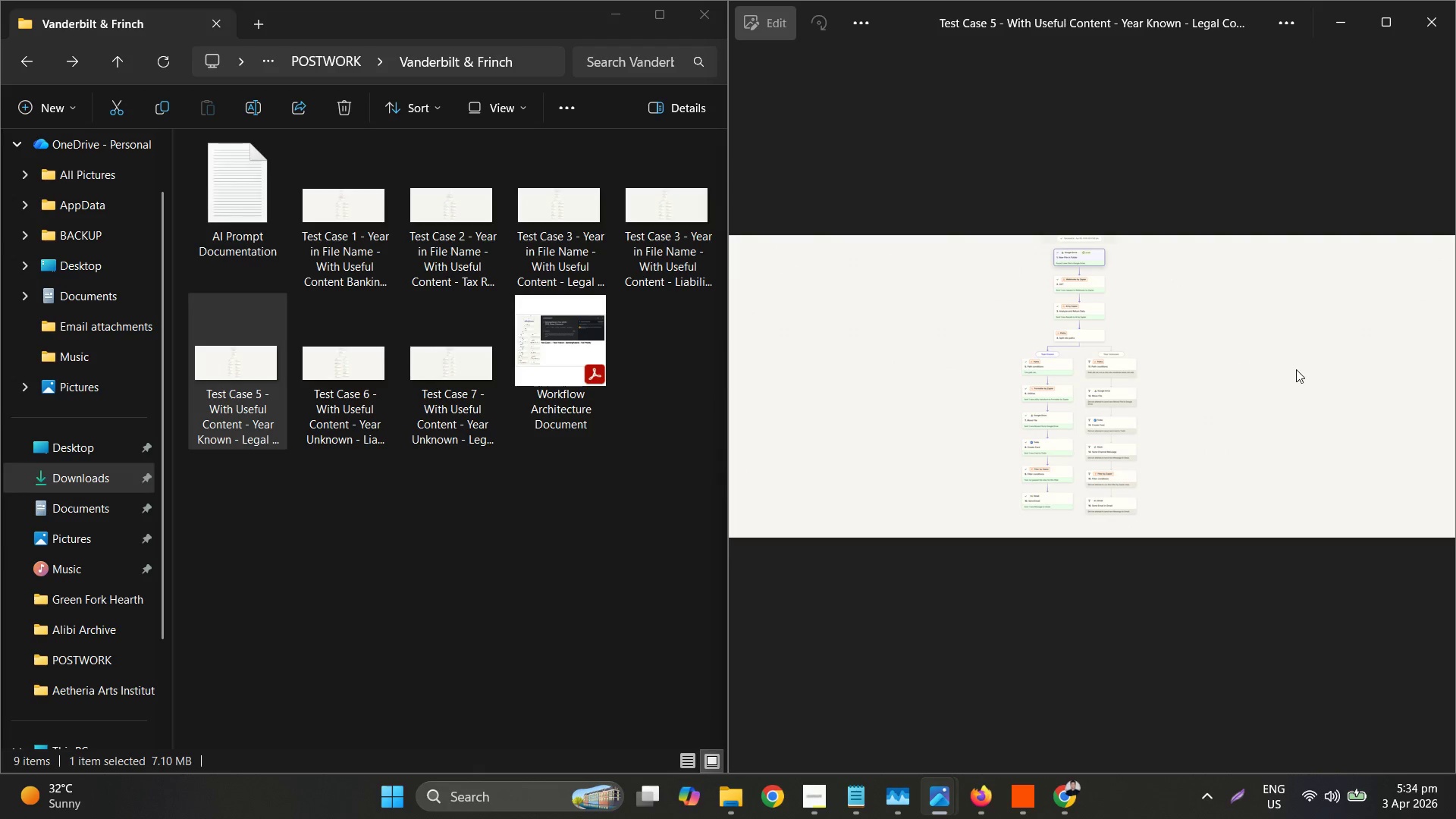 
left_click([1427, 21])
 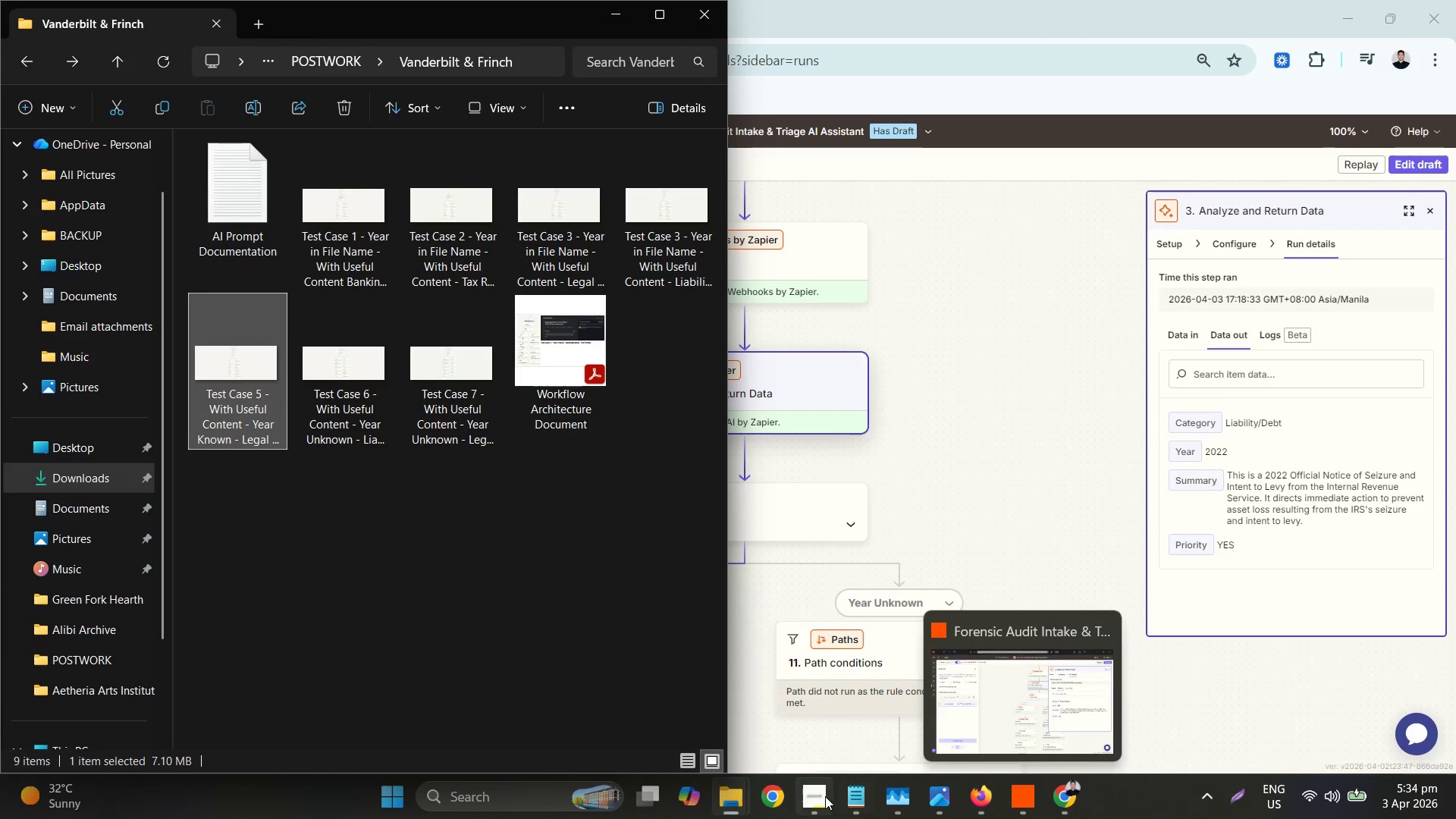 
left_click([1107, 397])
 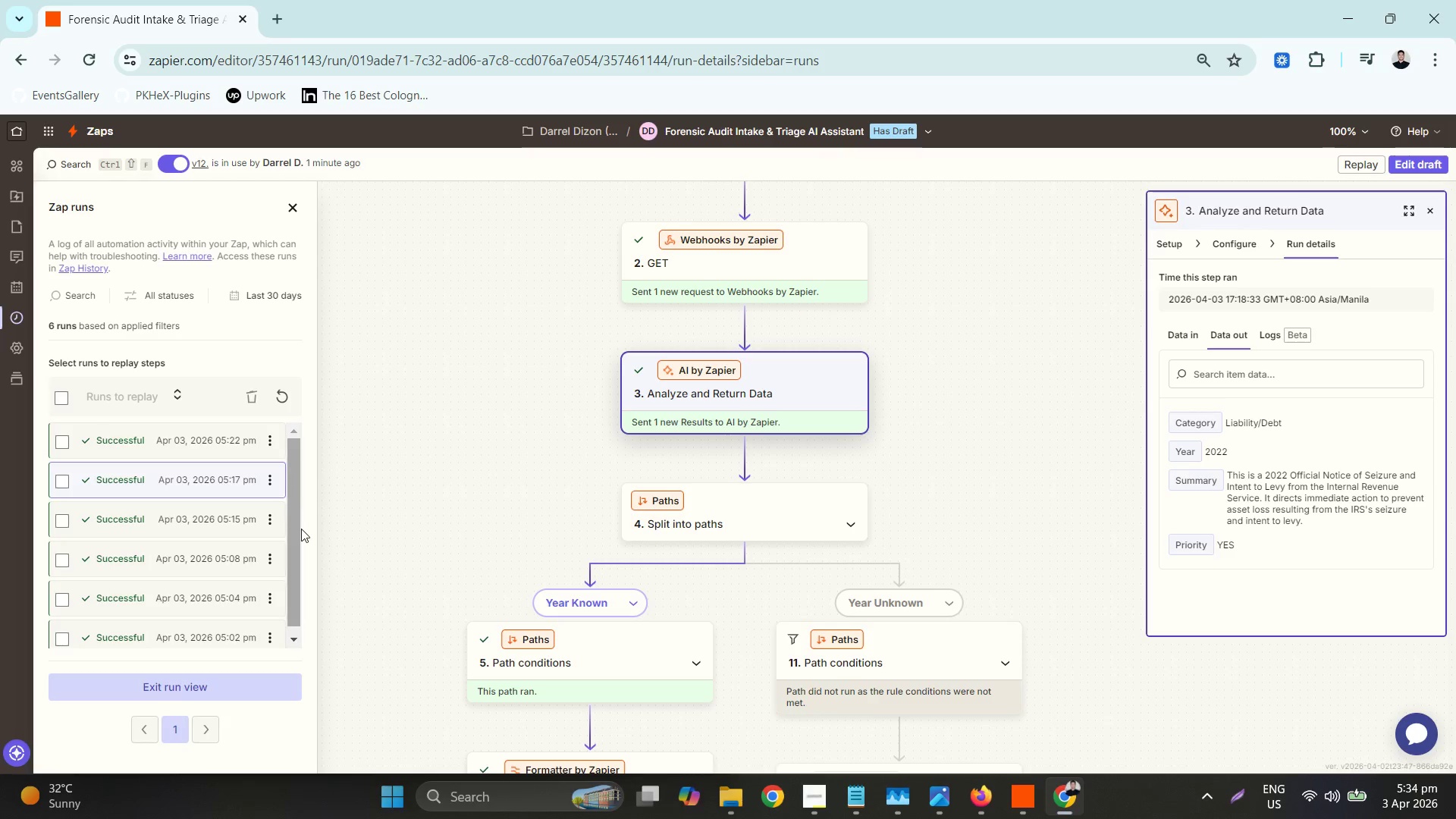 
scroll: coordinate [271, 484], scroll_direction: up, amount: 1.0
 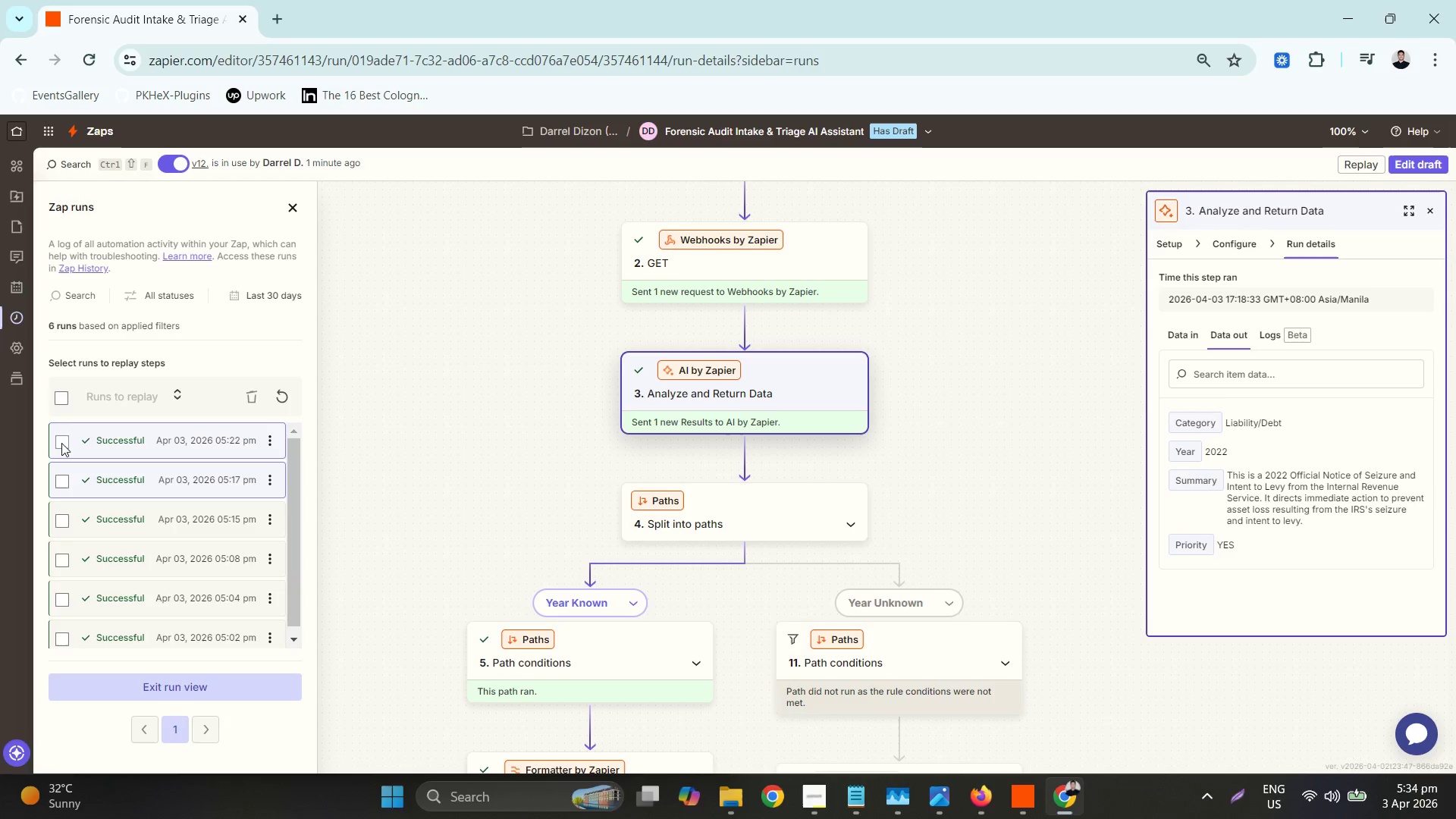 
double_click([69, 481])
 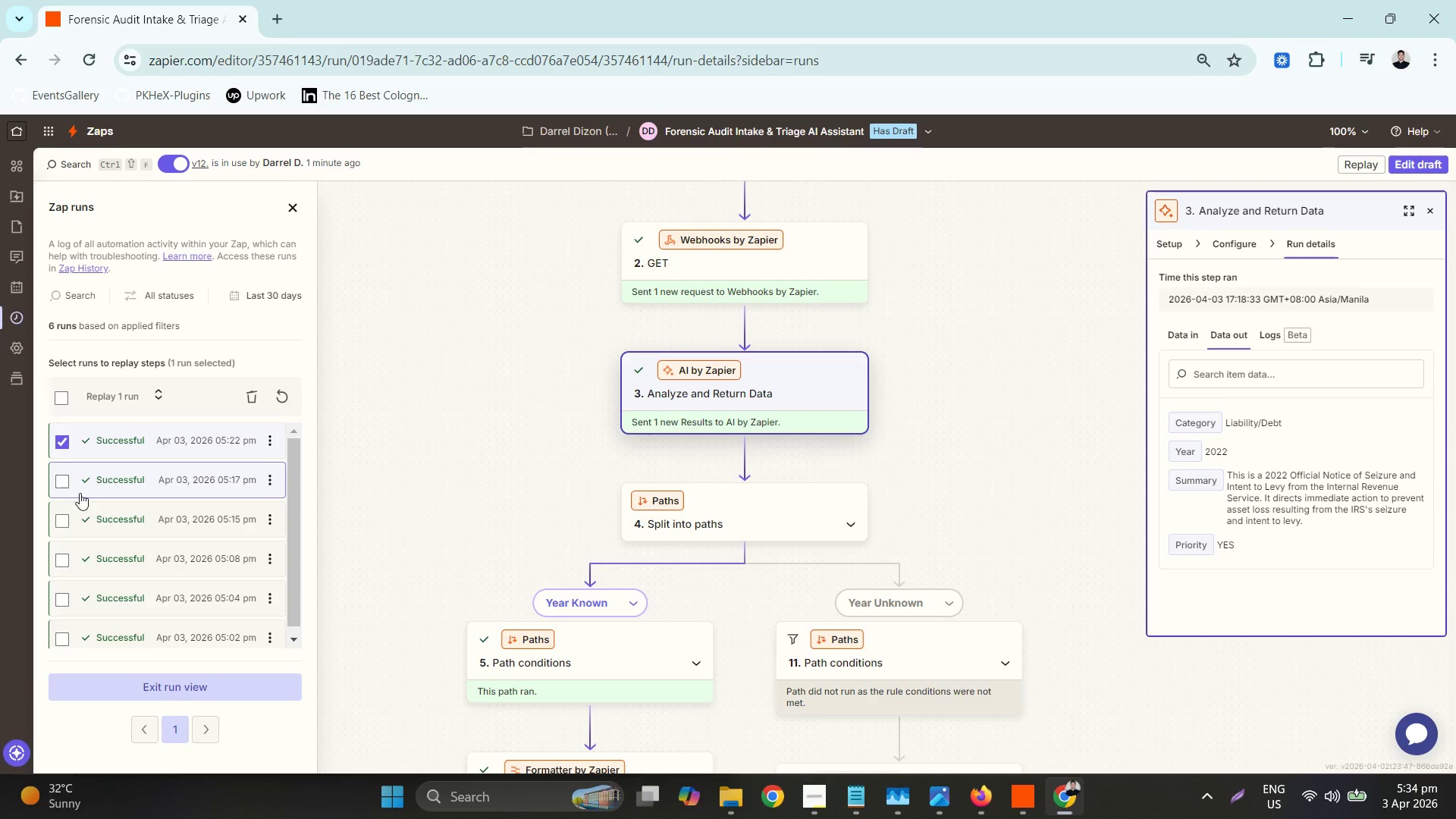 
scroll: coordinate [164, 547], scroll_direction: down, amount: 4.0
 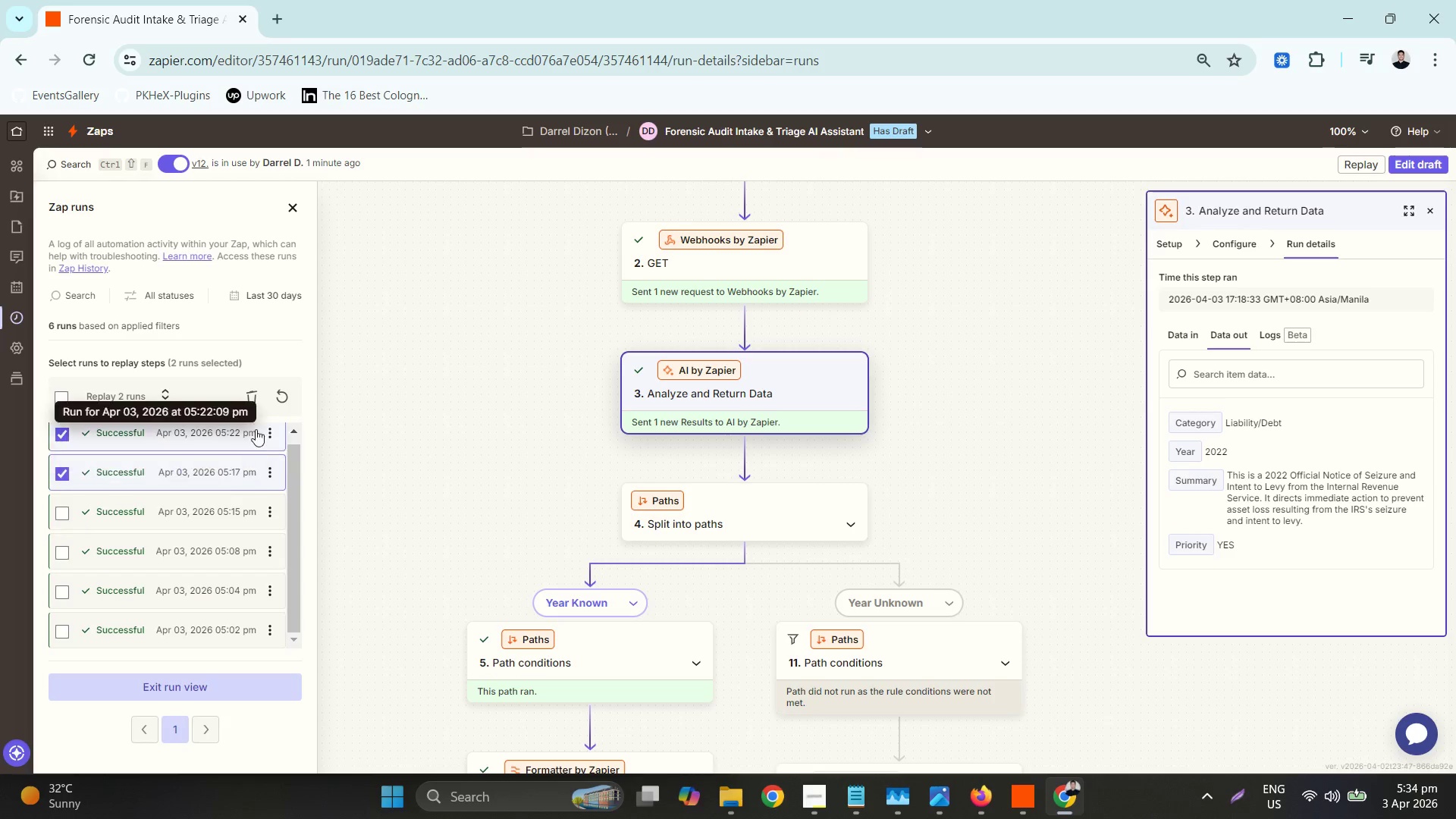 
left_click([261, 402])
 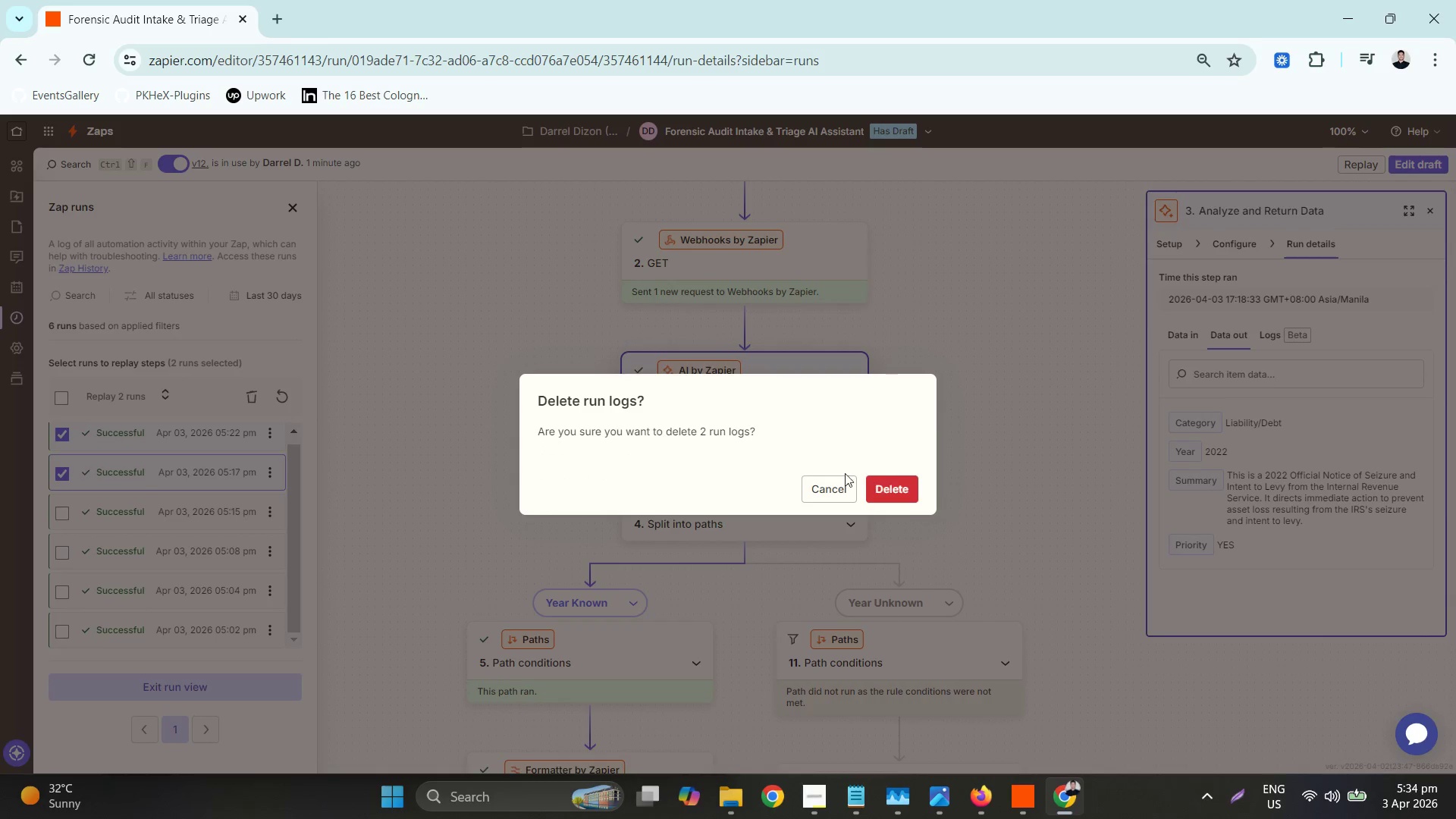 
left_click([899, 488])
 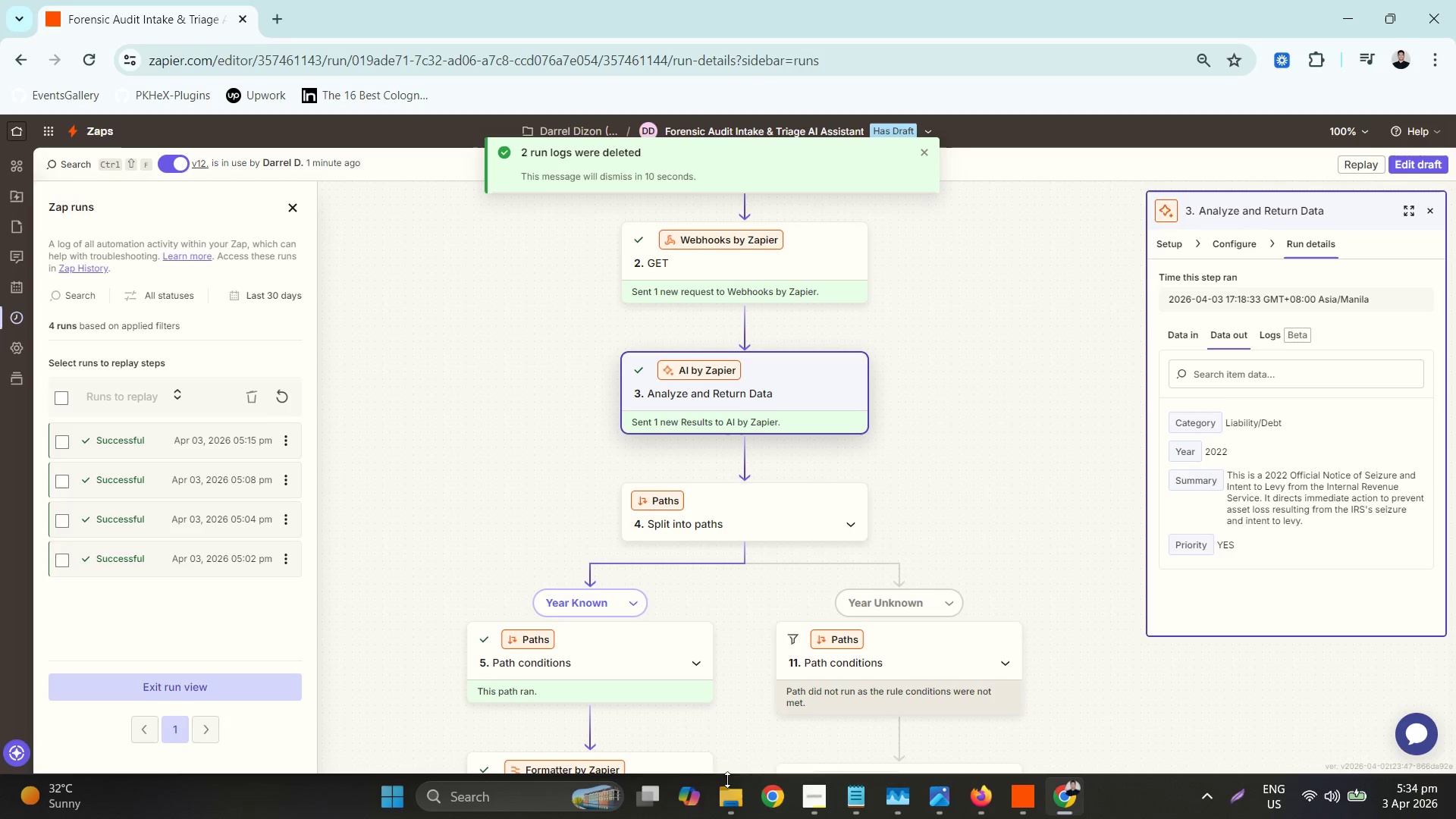 
left_click_drag(start_coordinate=[991, 799], to_coordinate=[340, 34])
 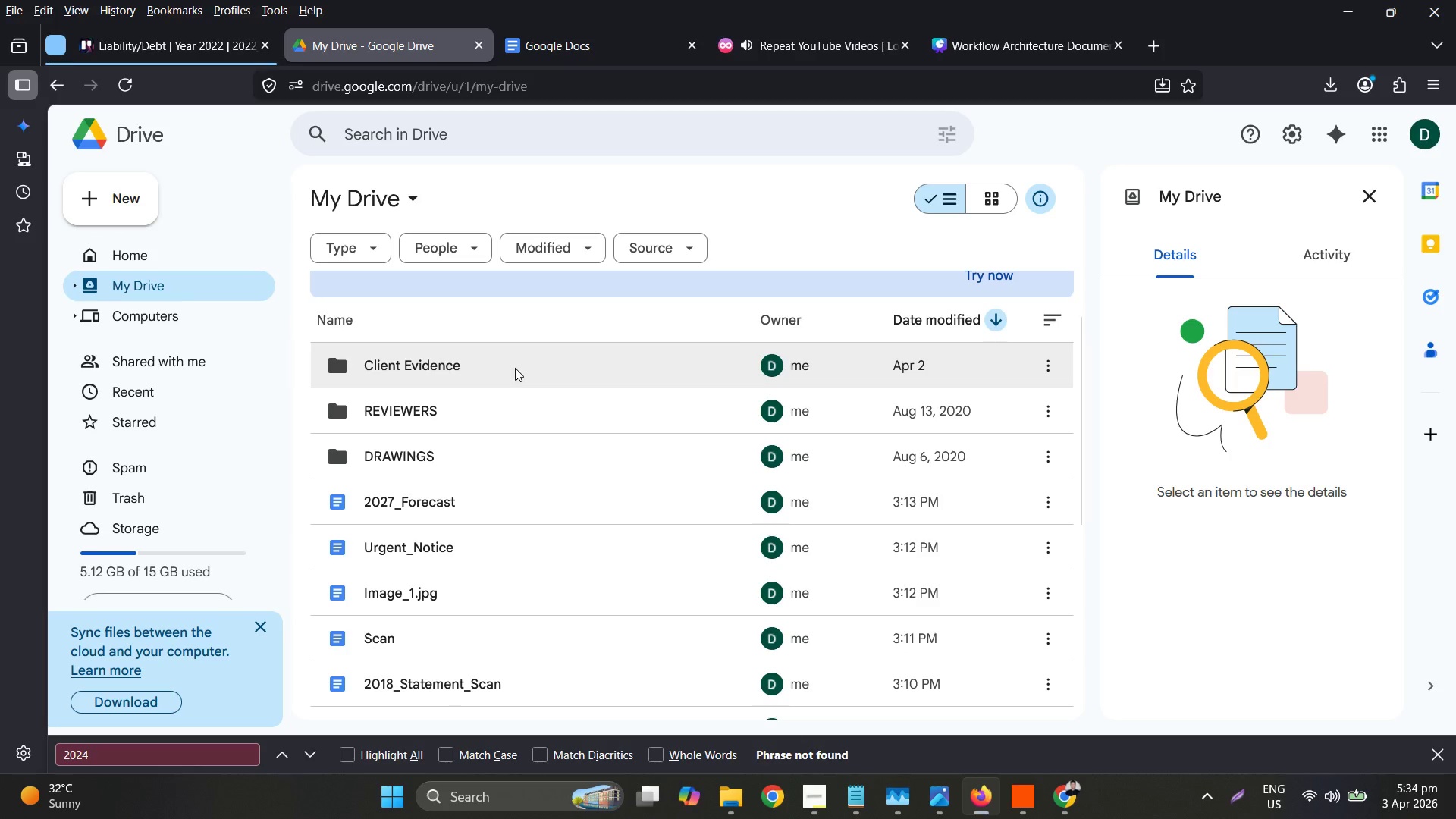 
left_click([340, 34])
 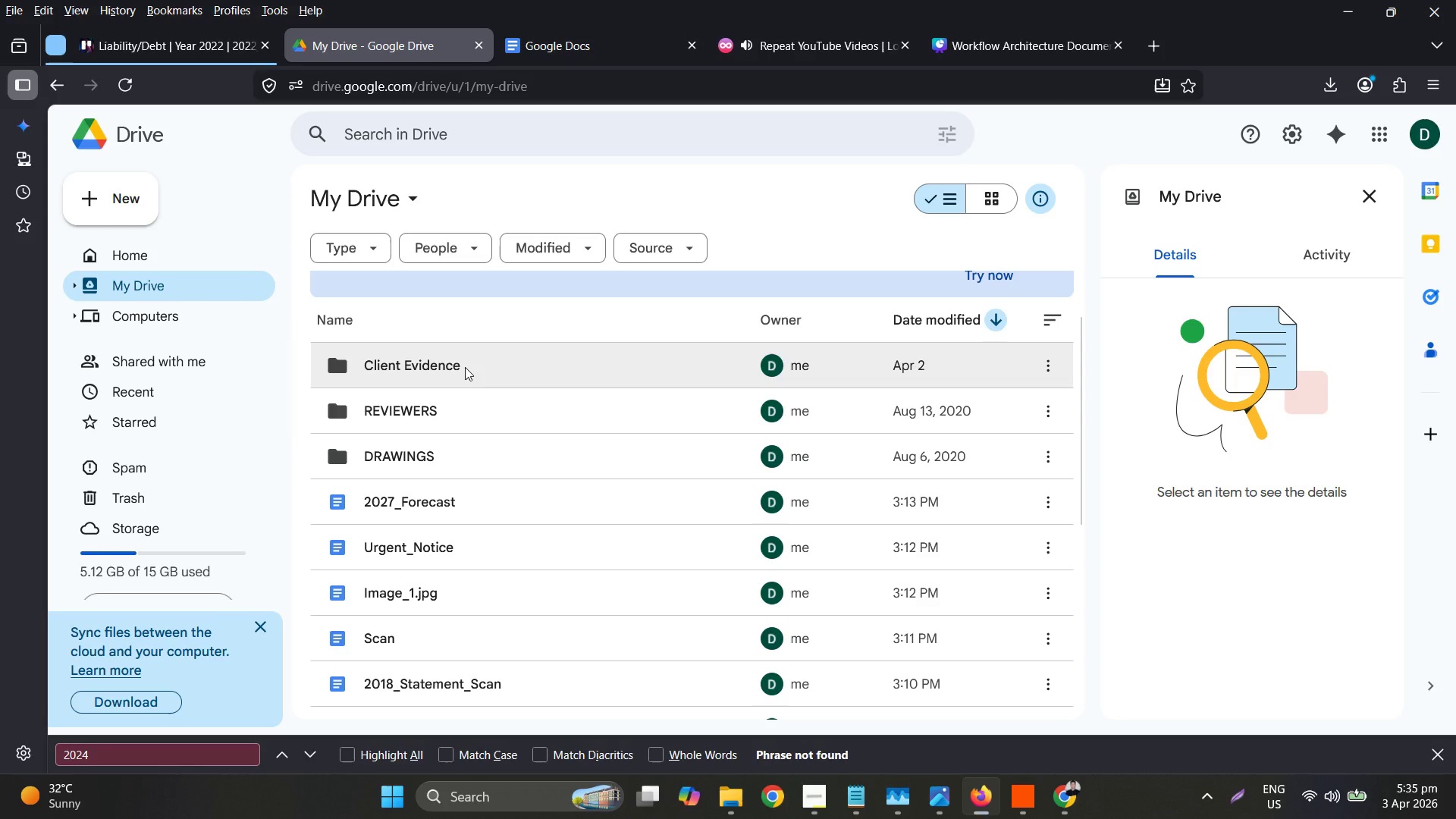 
double_click([465, 367])
 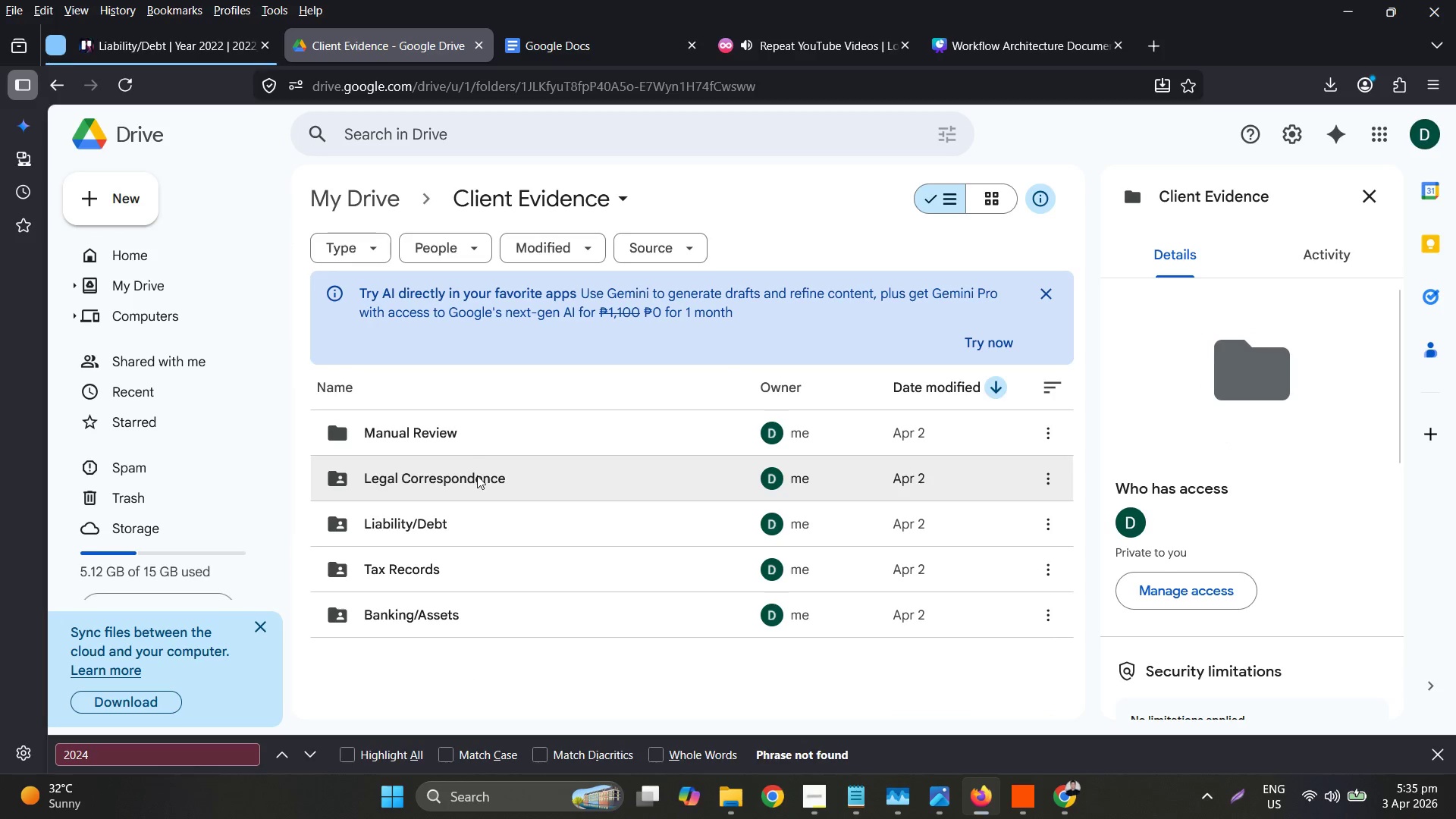 
double_click([472, 510])
 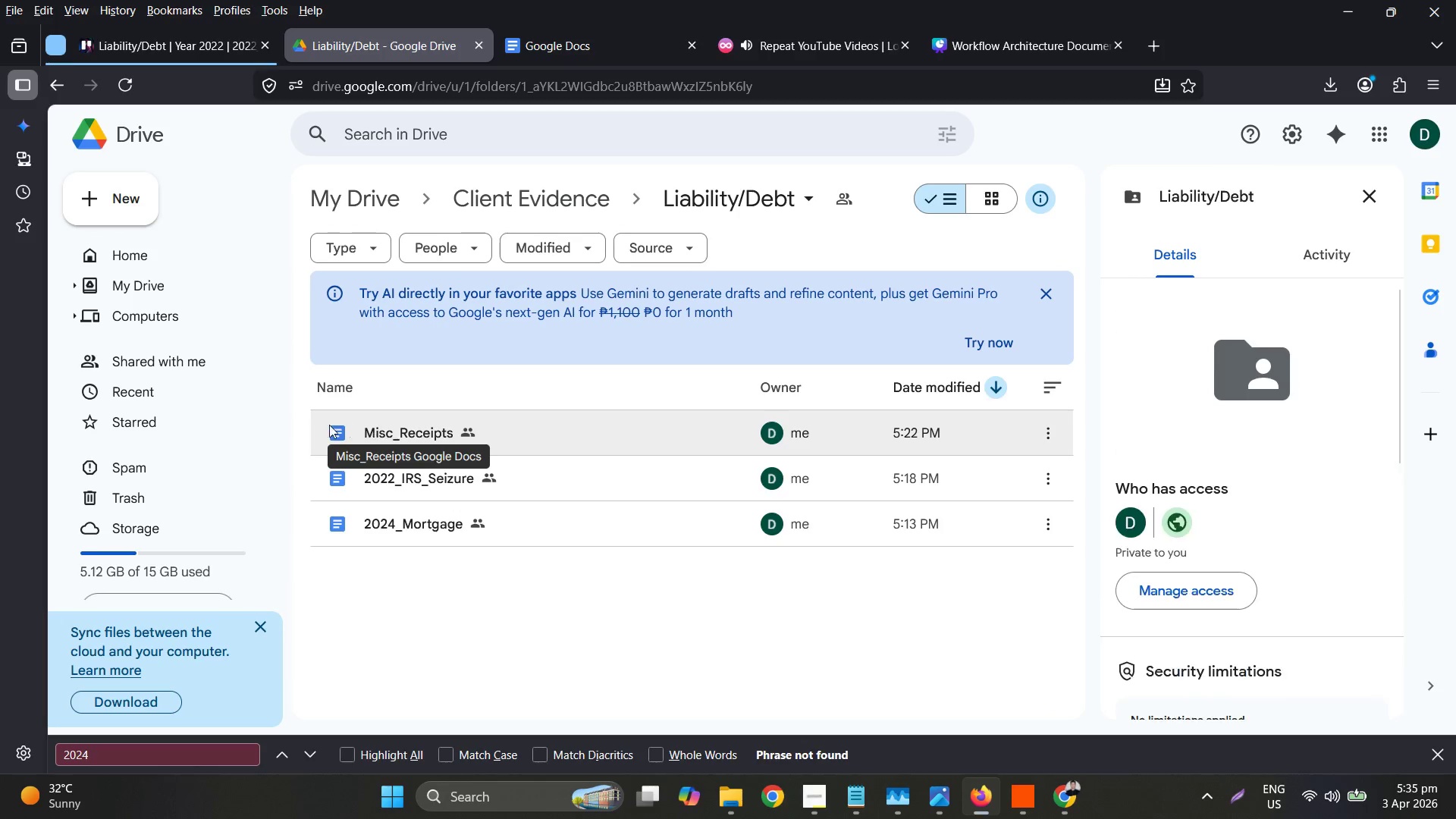 
hold_key(key=ControlLeft, duration=0.58)
left_click([400, 476])
 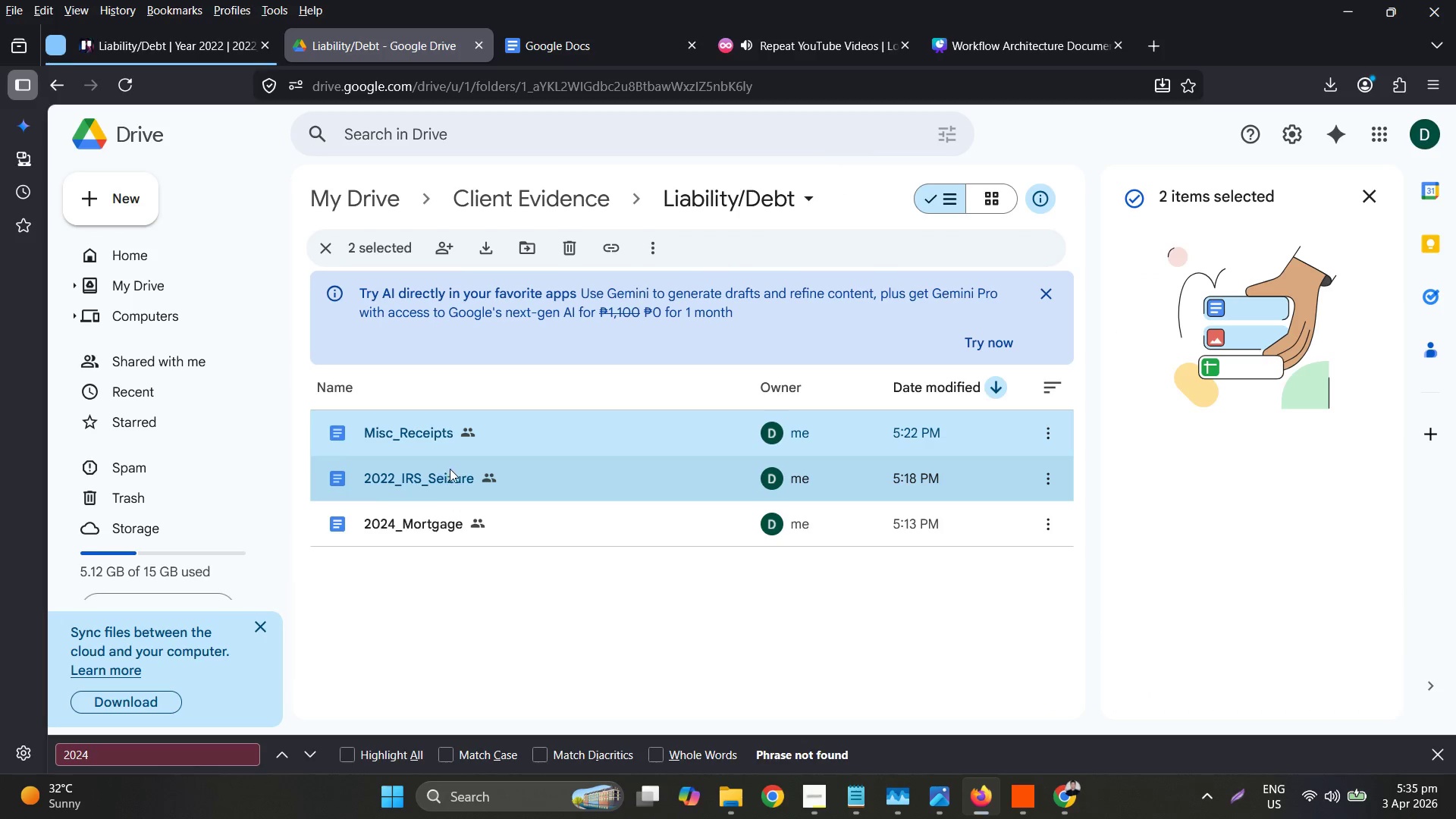 
left_click_drag(start_coordinate=[458, 476], to_coordinate=[369, 195])
 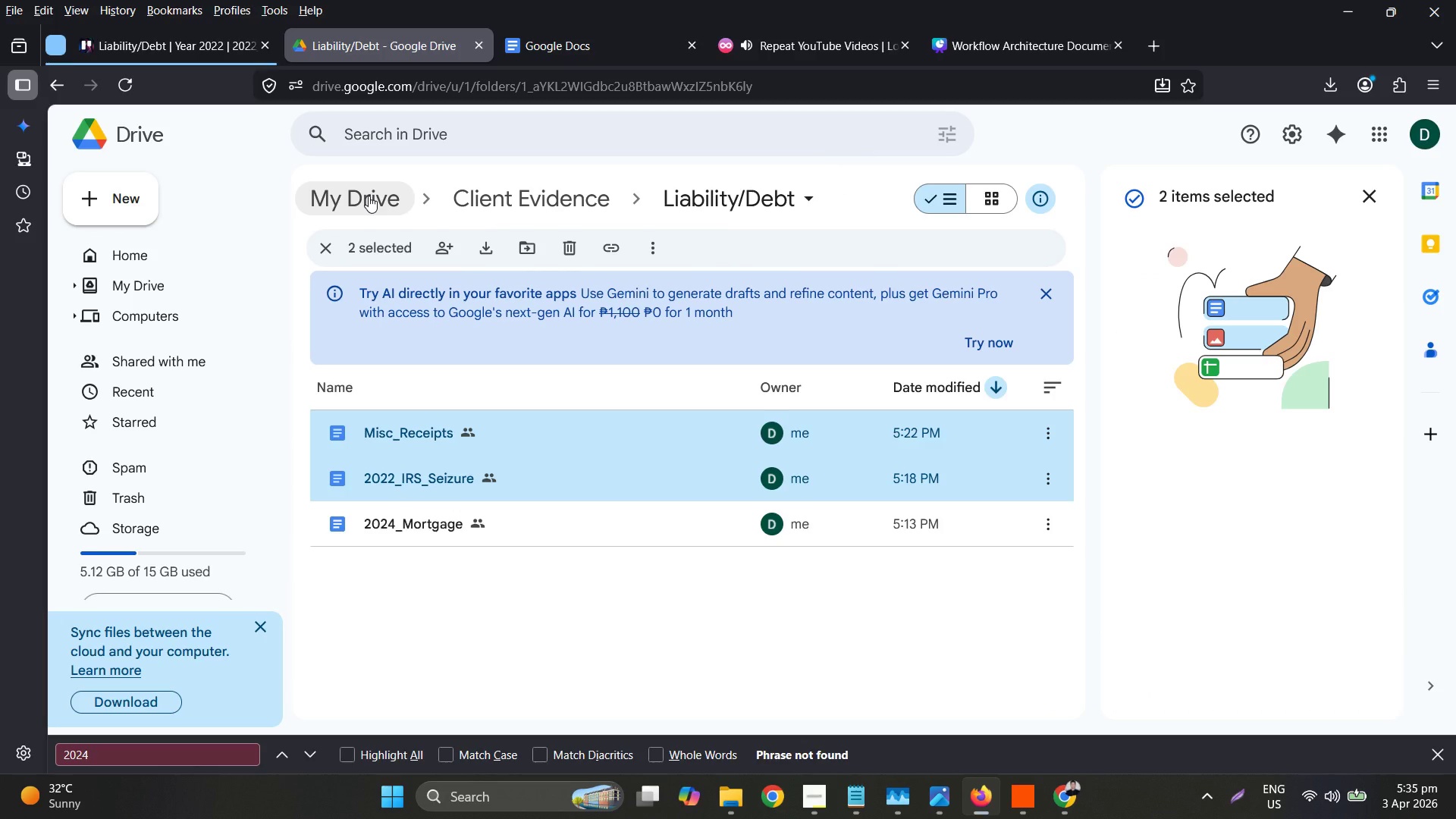 
left_click([369, 196])
 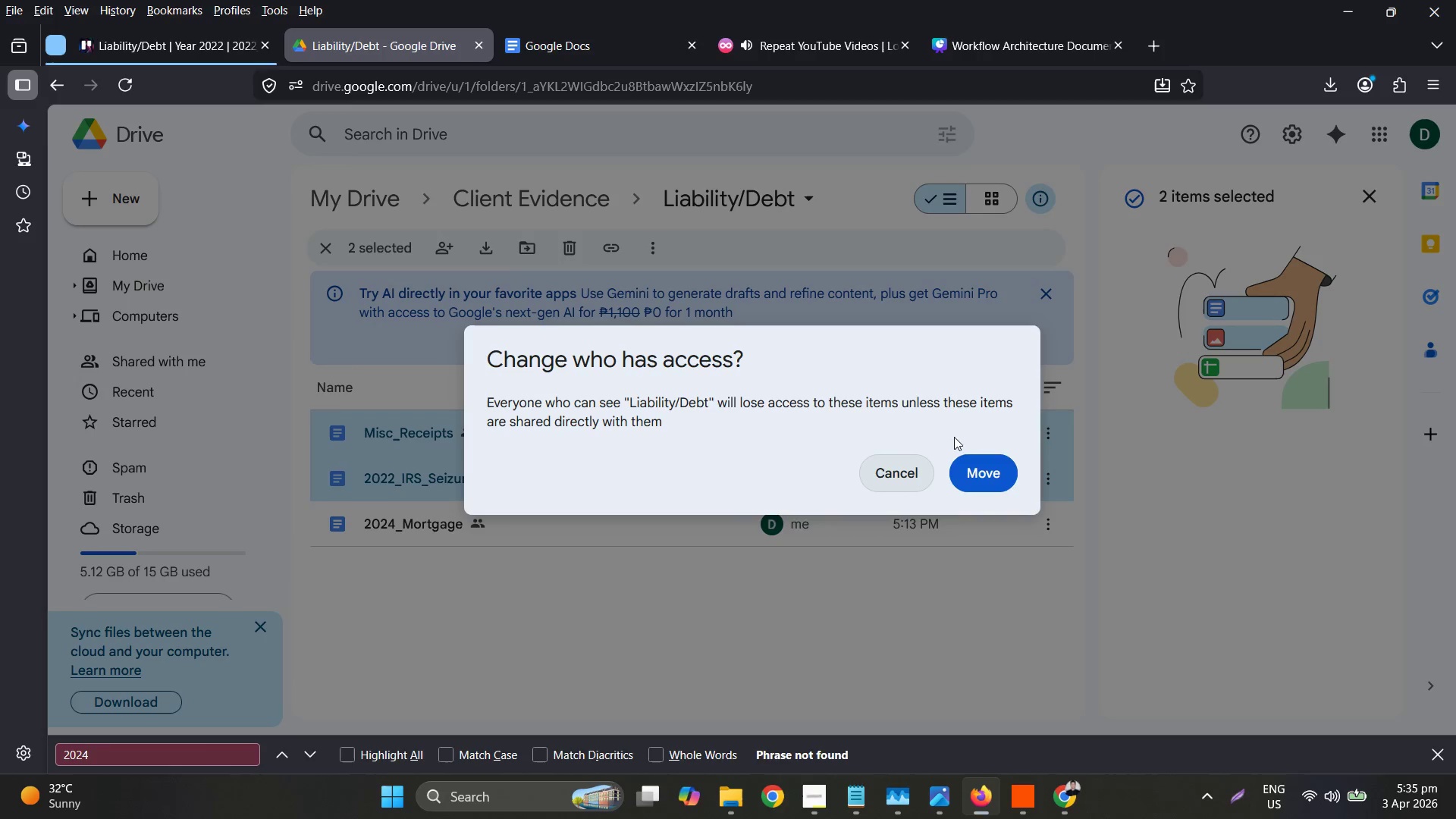 
left_click([965, 473])
 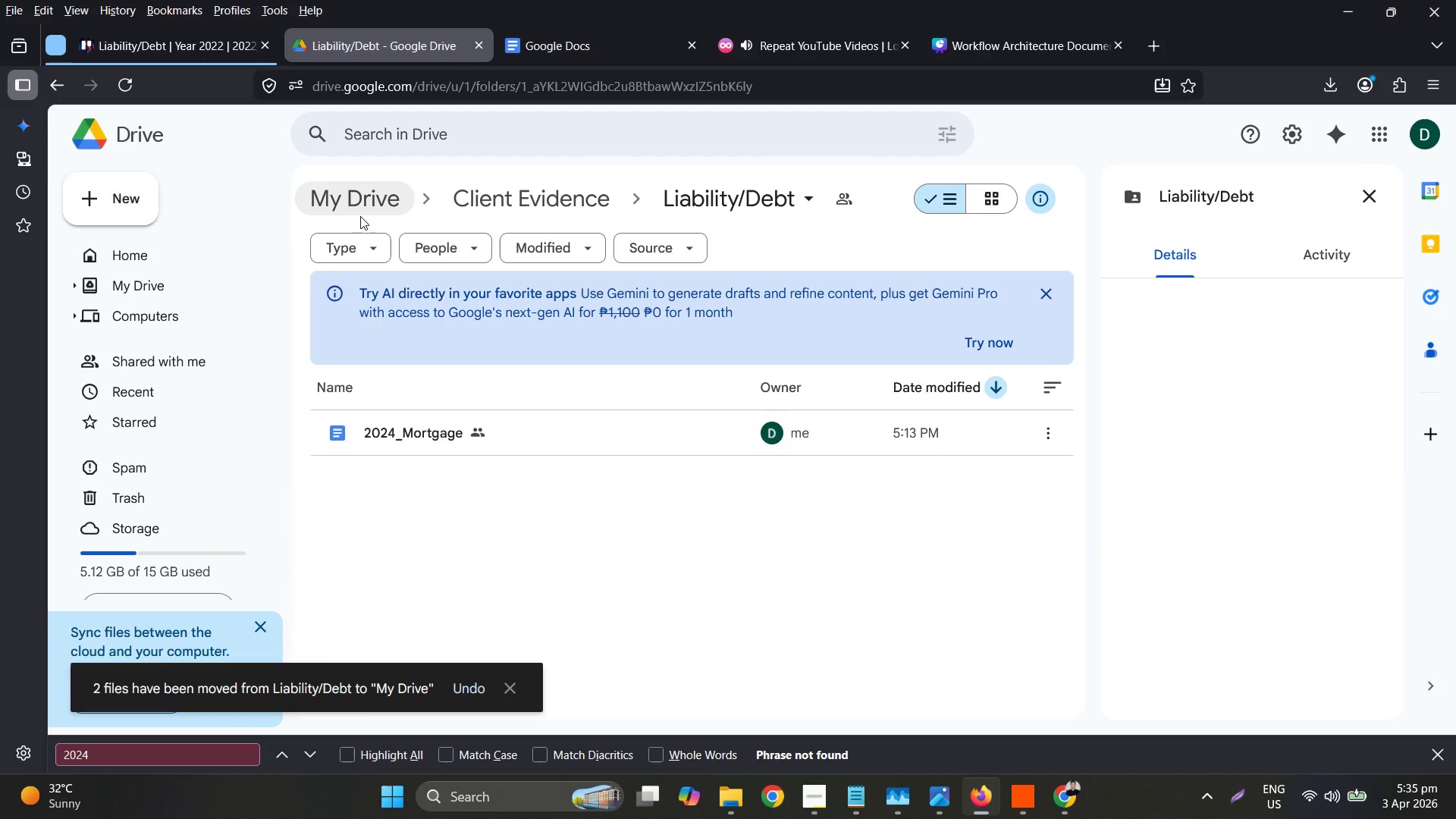 
left_click([344, 195])
 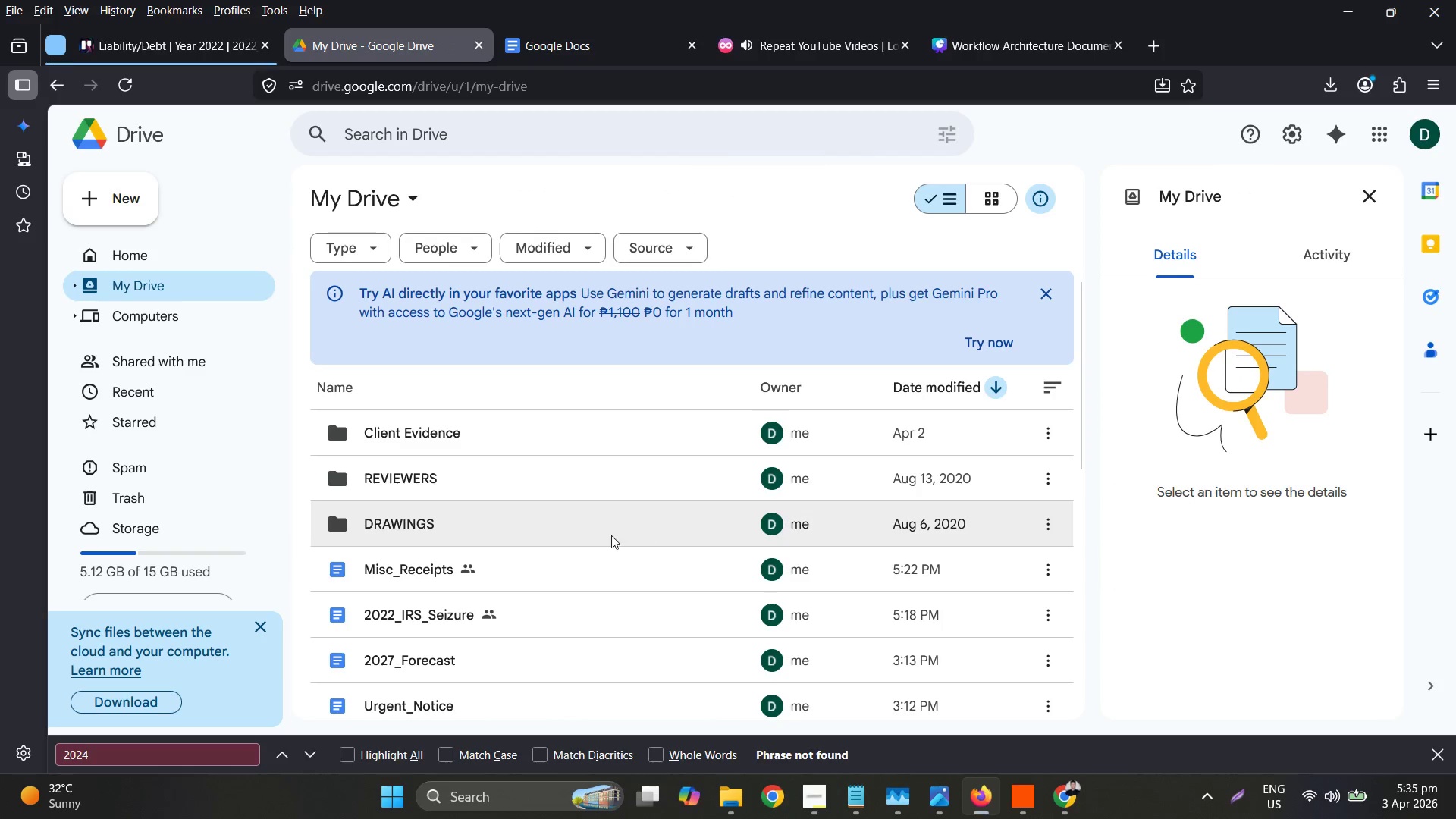 
scroll: coordinate [513, 578], scroll_direction: down, amount: 1.0
 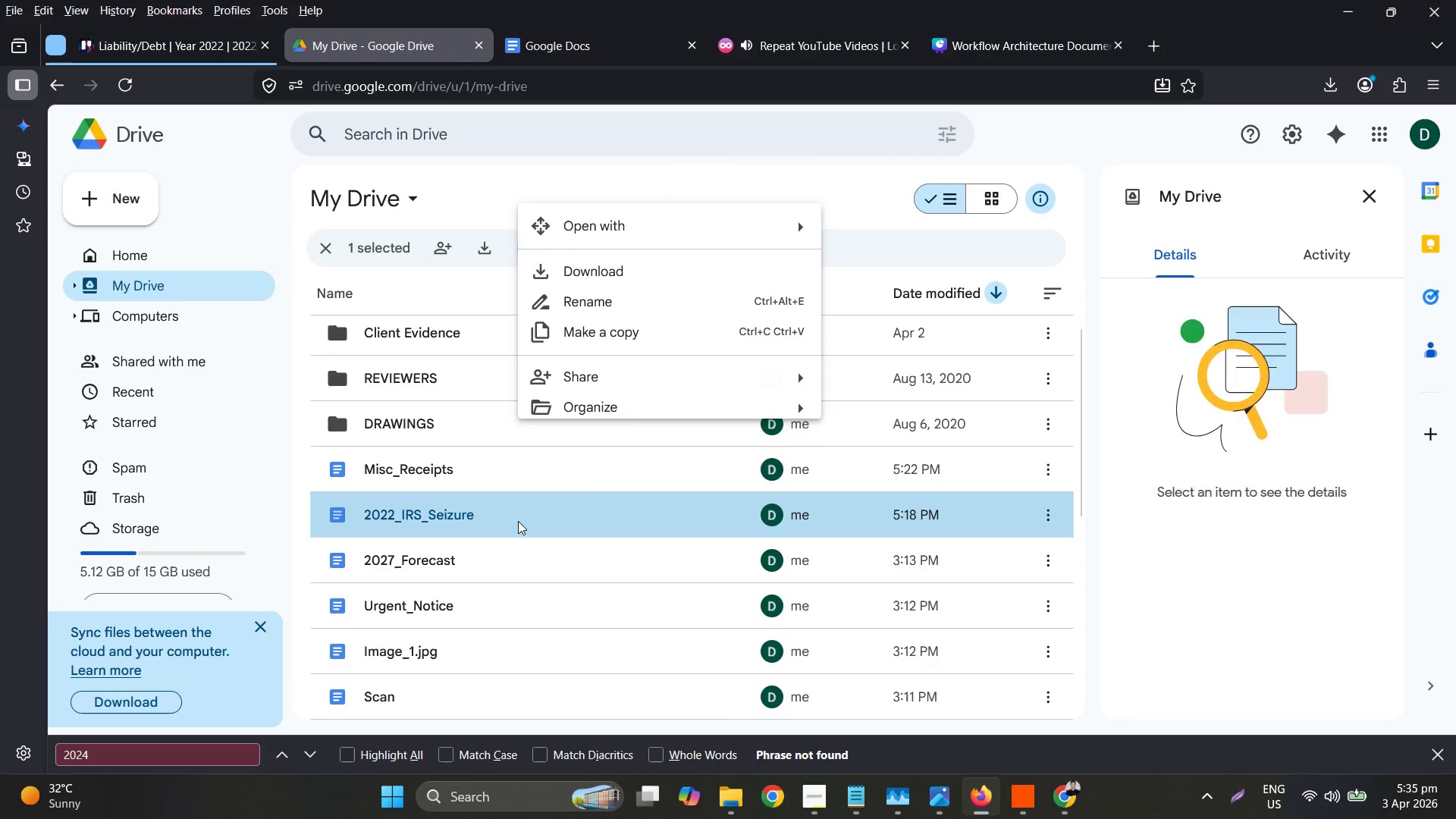 
left_click([627, 351])
 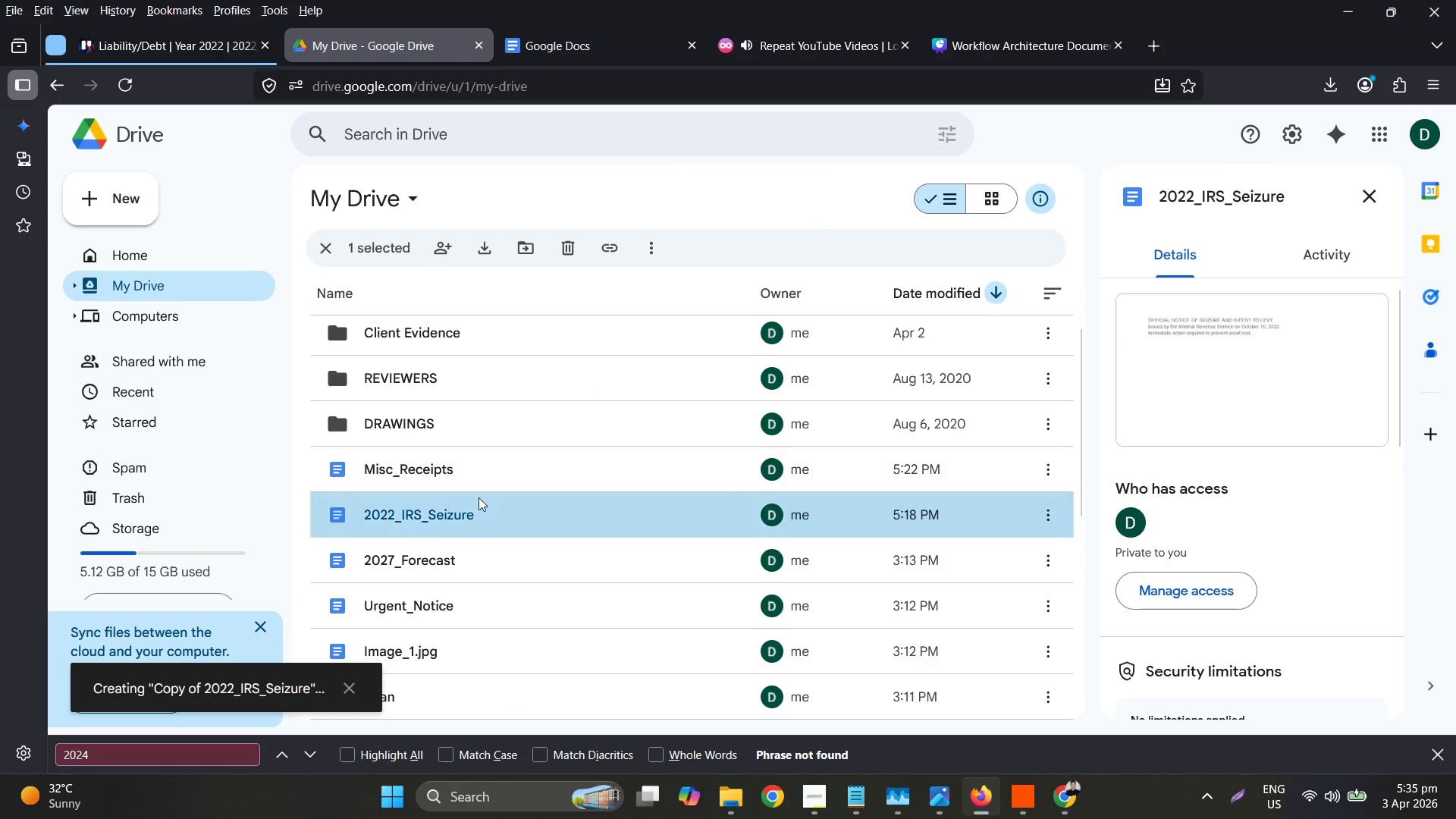 
right_click([471, 465])
 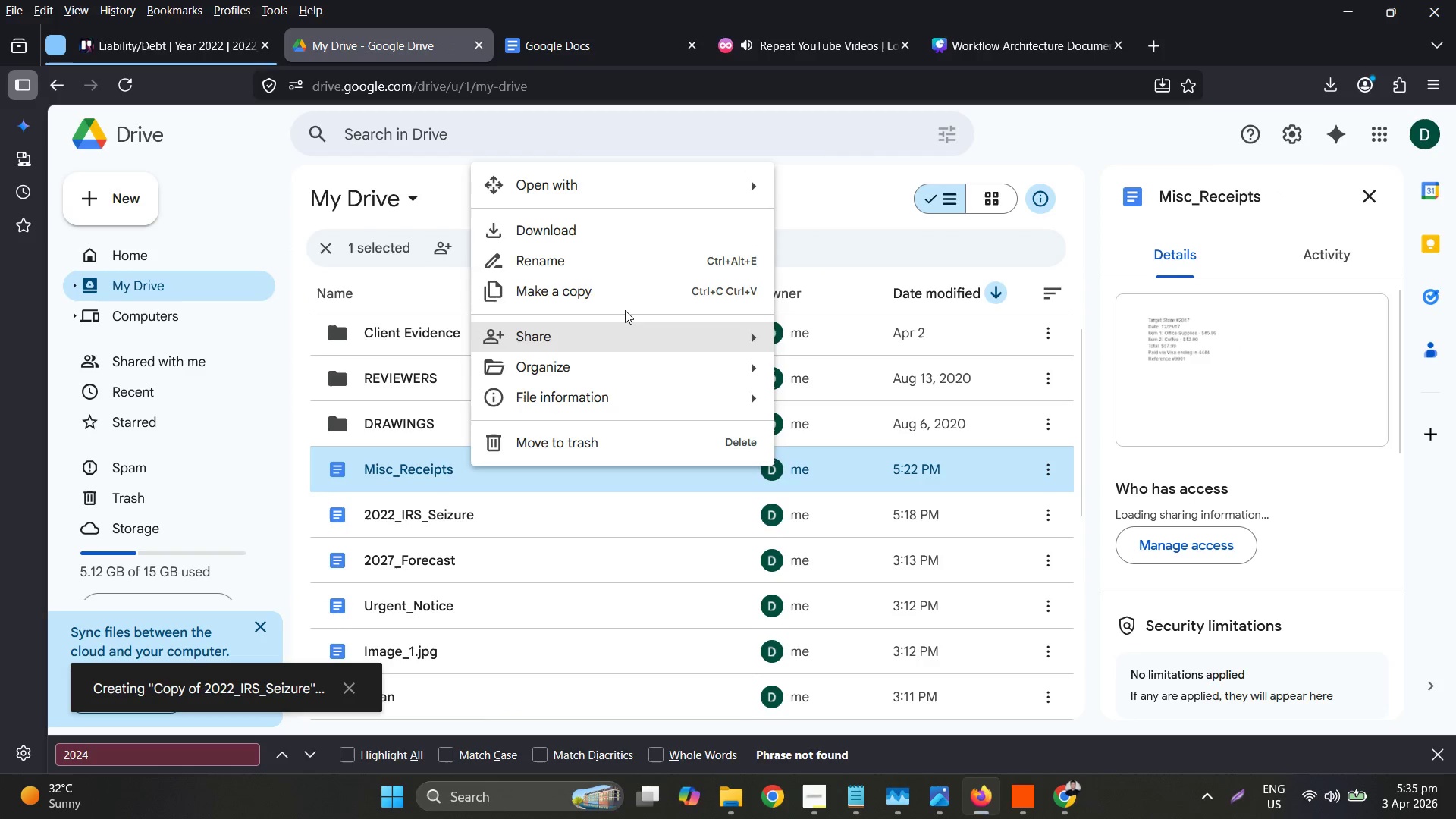 
left_click([626, 288])
 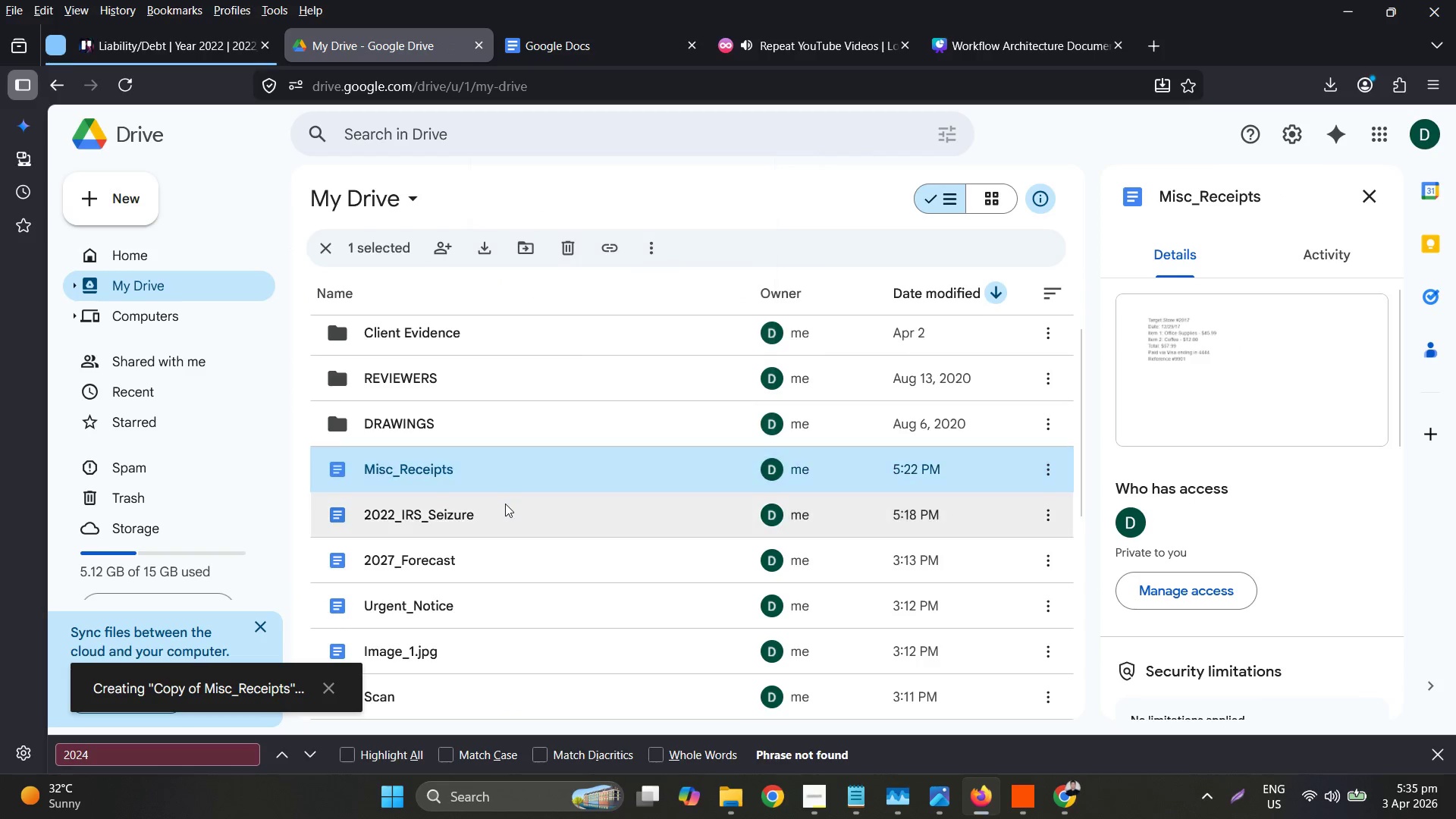 
right_click([504, 513])
 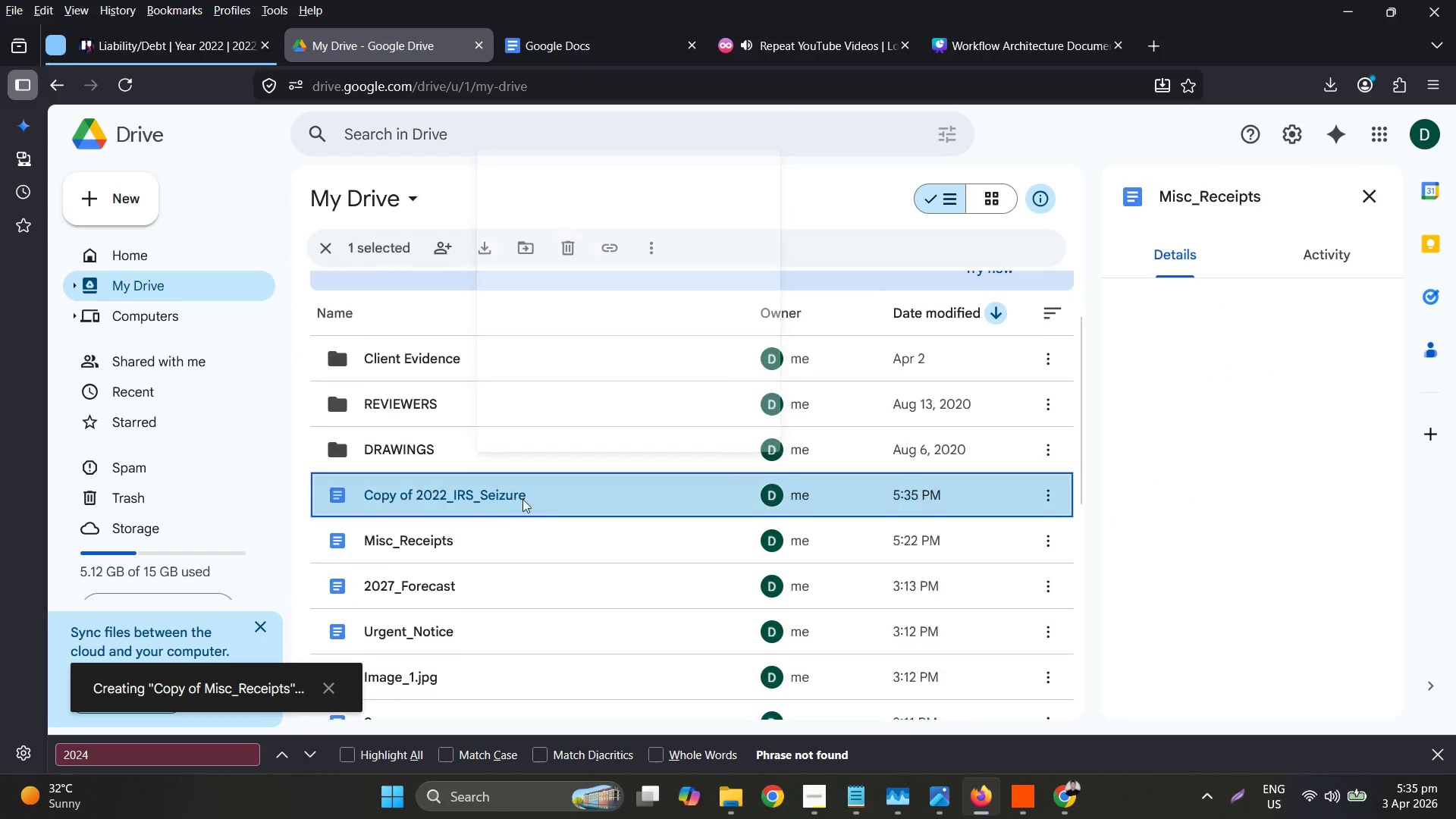 
right_click([517, 590])
 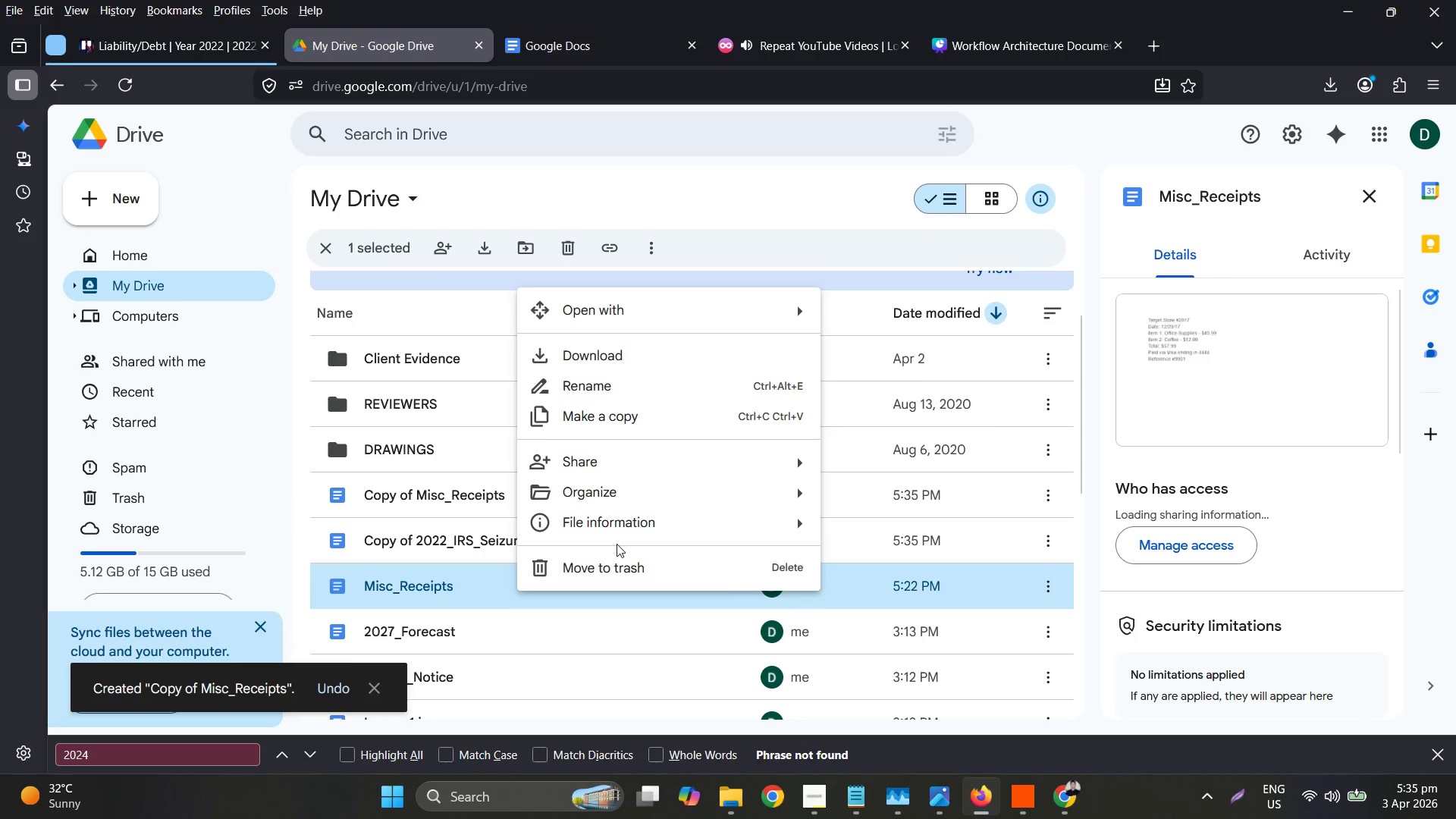 
left_click([620, 567])
 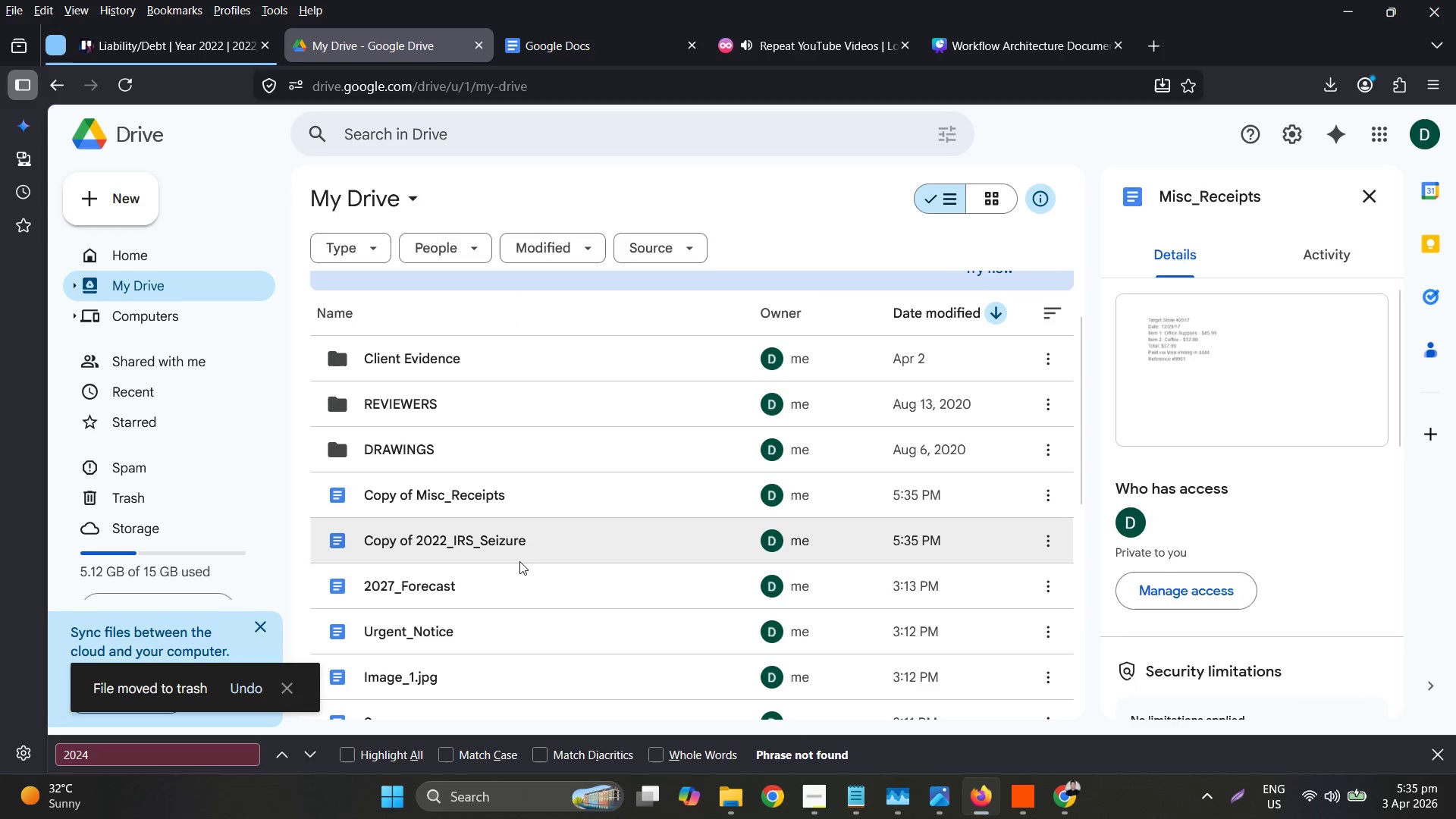 
mouse_move([501, 535])
 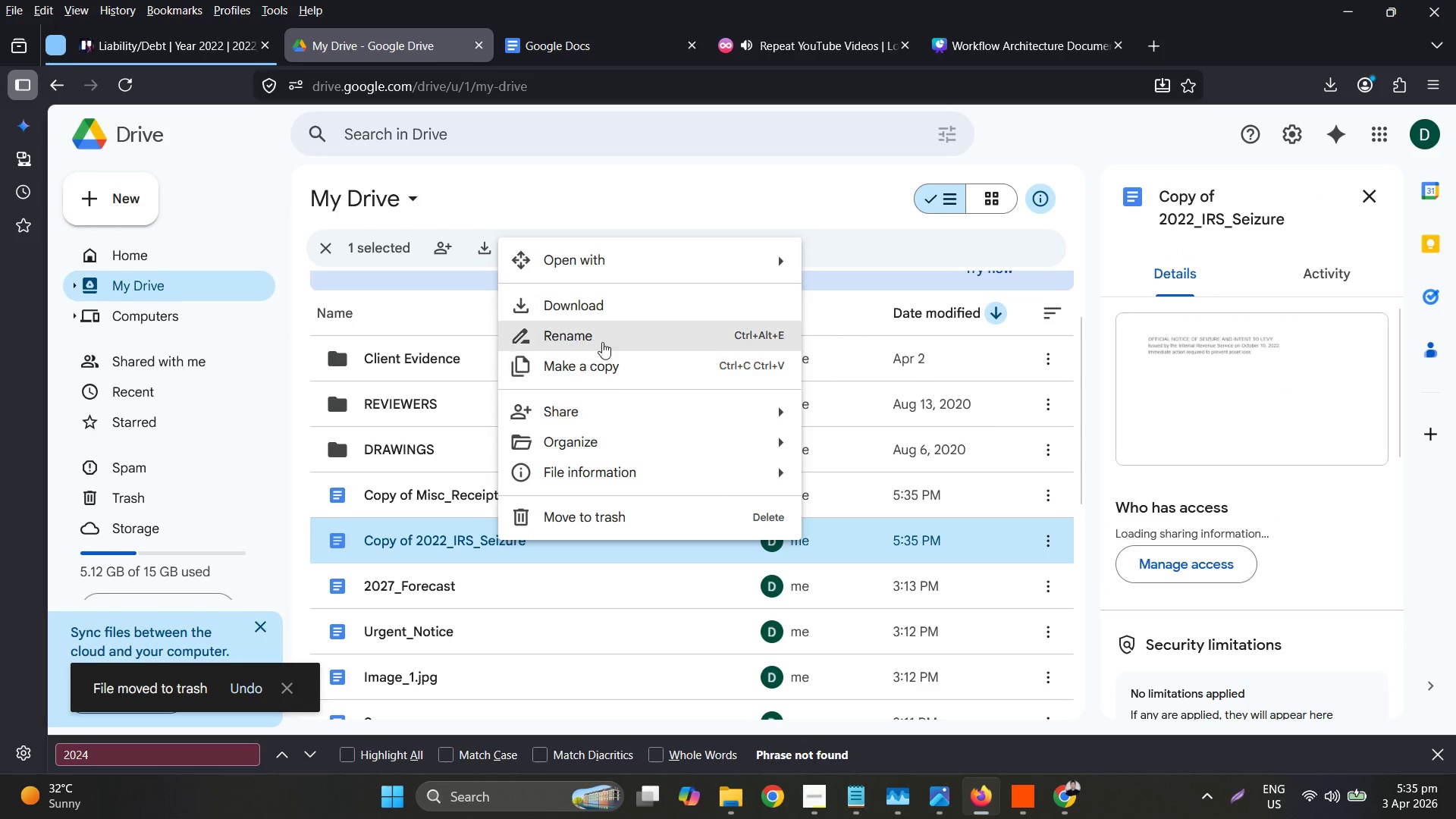 
left_click([602, 340])
 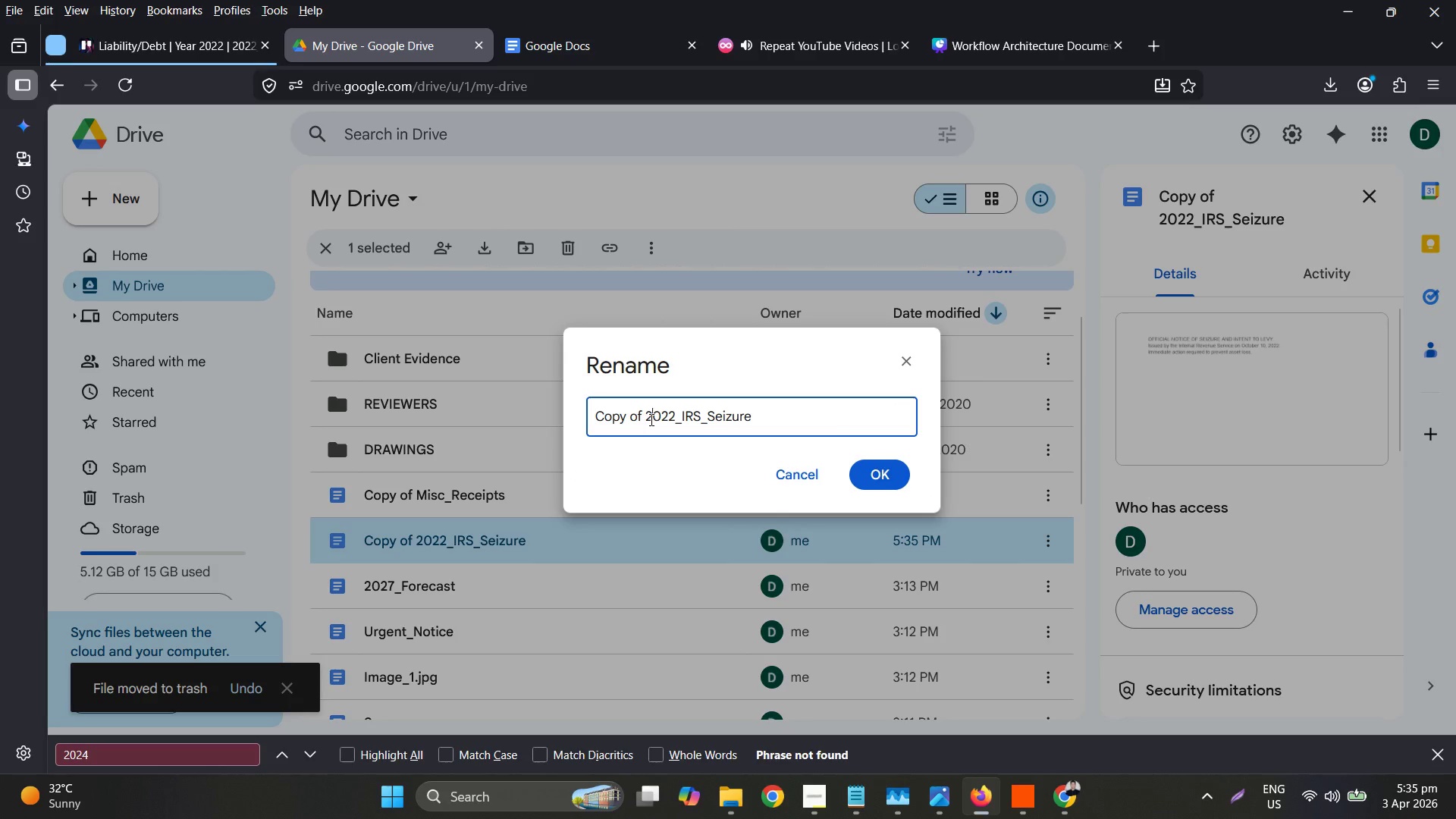 
left_click_drag(start_coordinate=[645, 414], to_coordinate=[547, 410])
 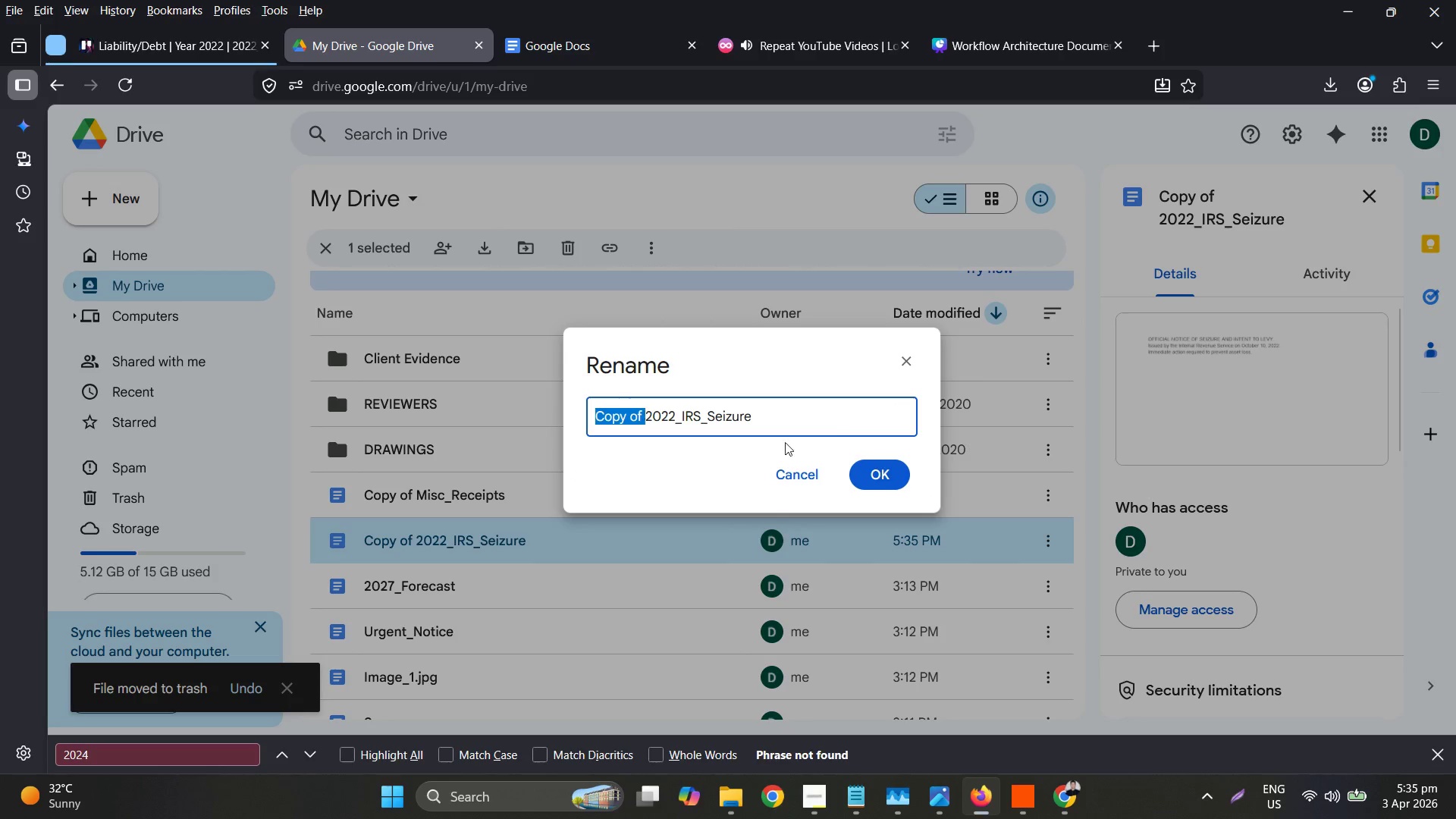 
key(Backspace)
 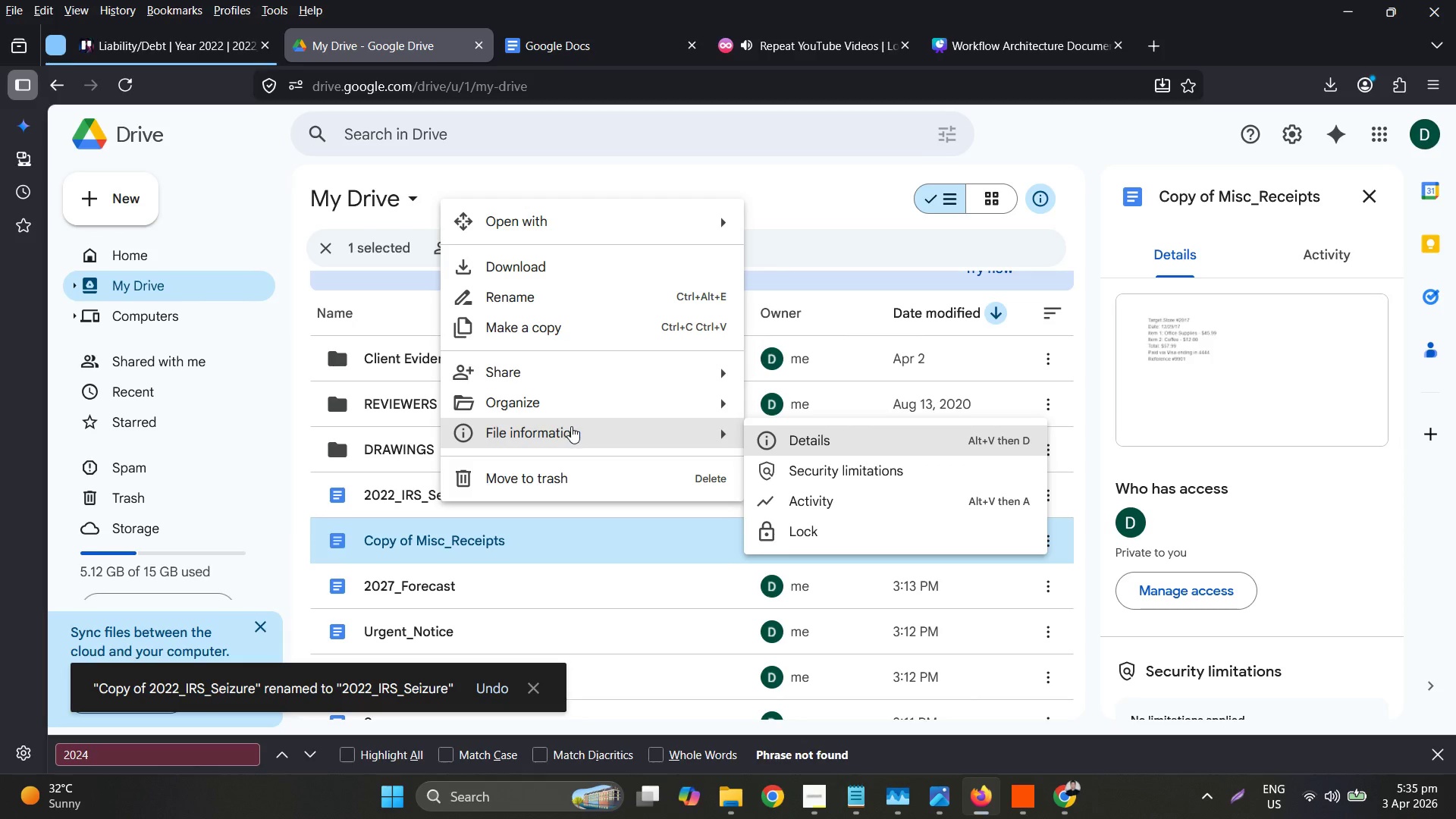 
wait(10.94)
 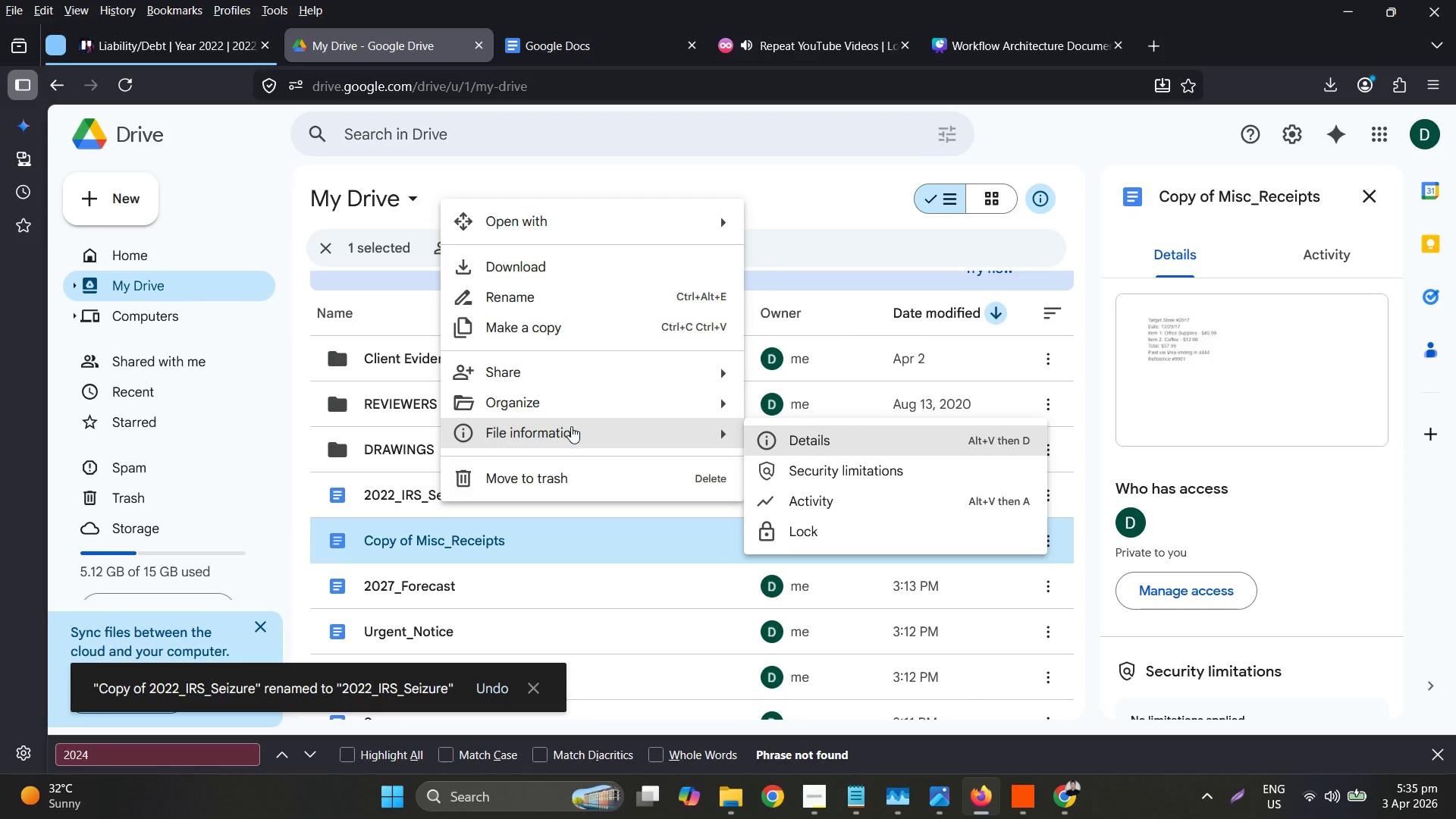 
left_click([546, 299])
 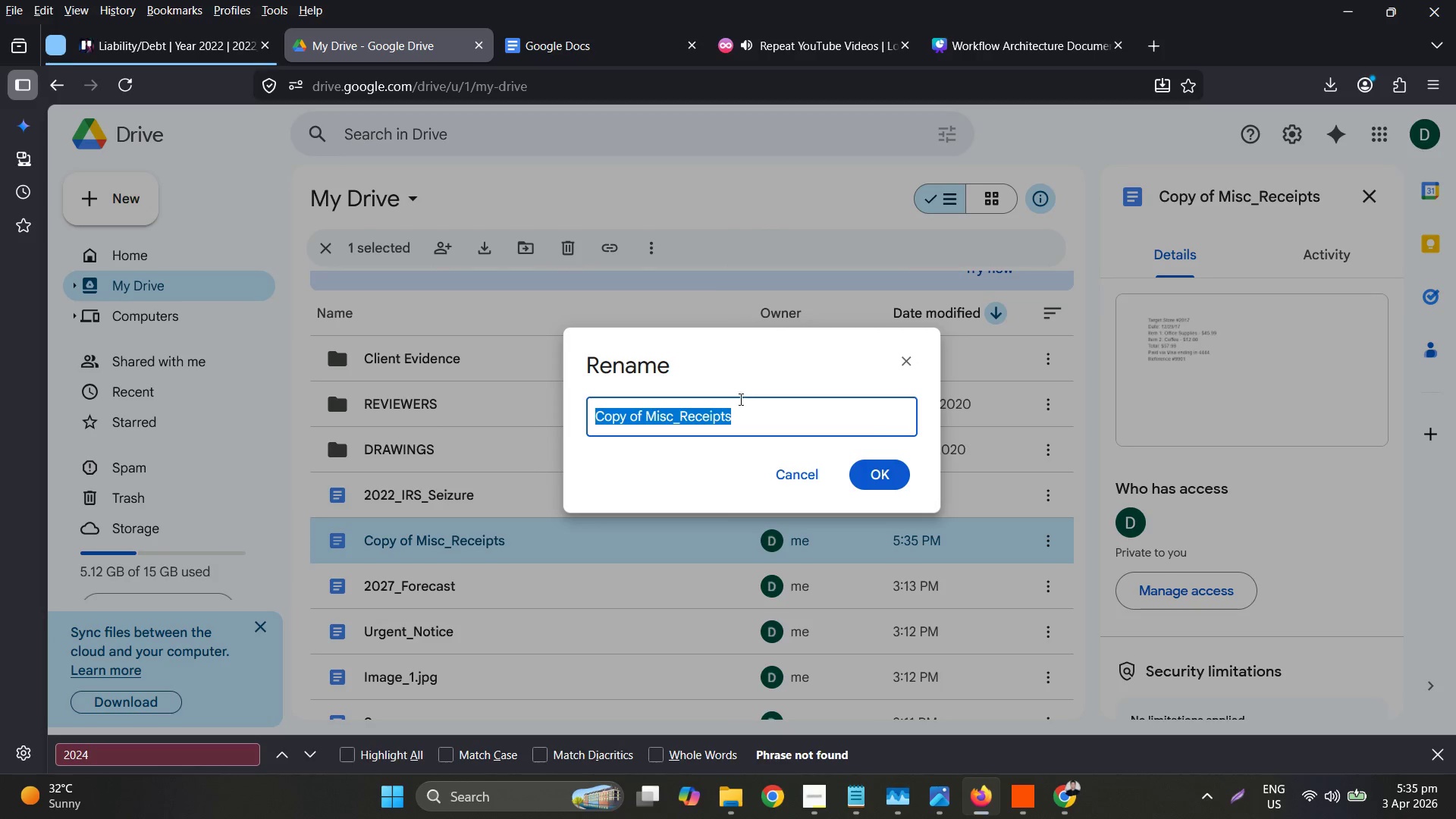 
left_click([681, 411])
 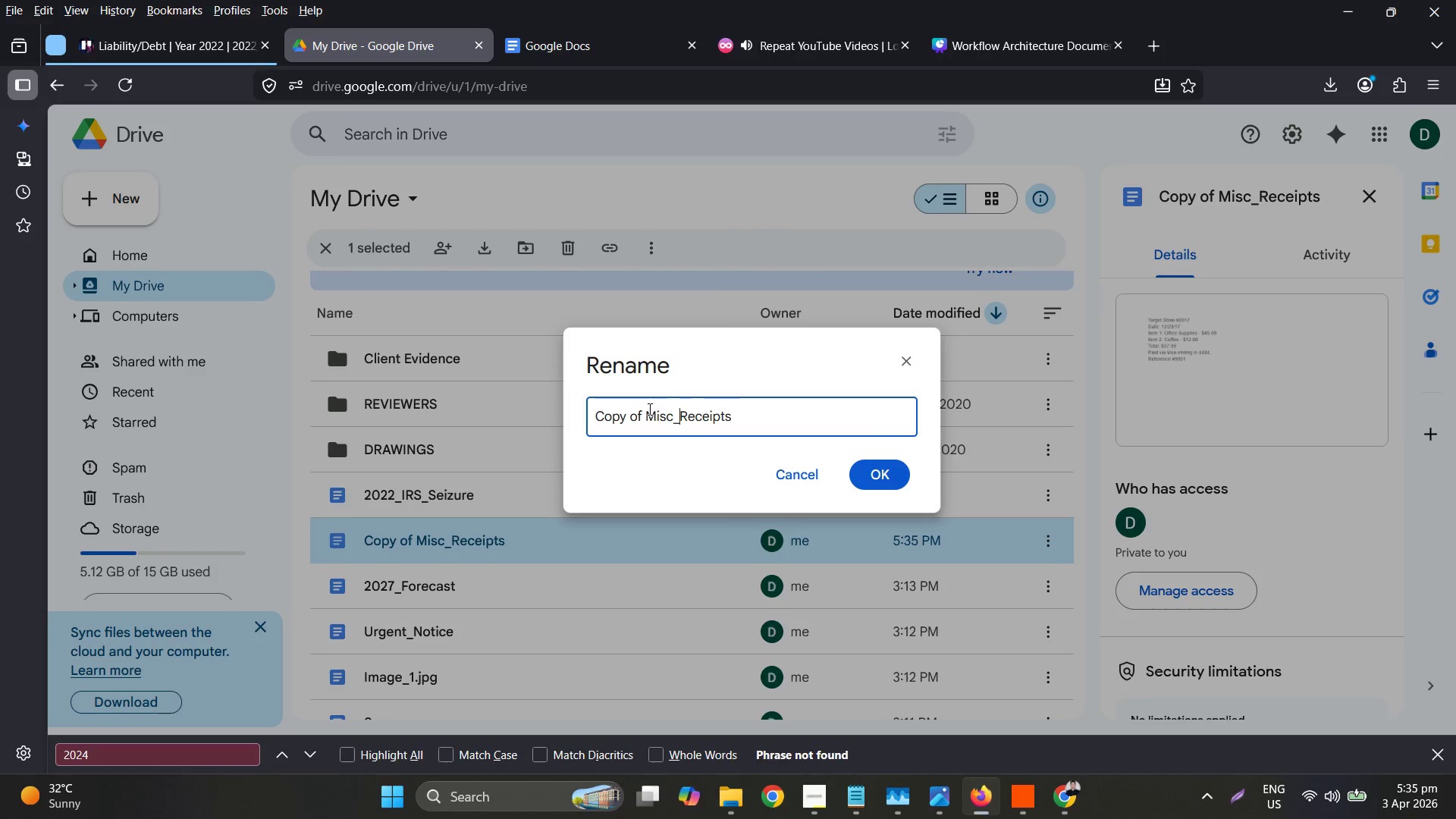 
left_click_drag(start_coordinate=[648, 409], to_coordinate=[555, 416])
 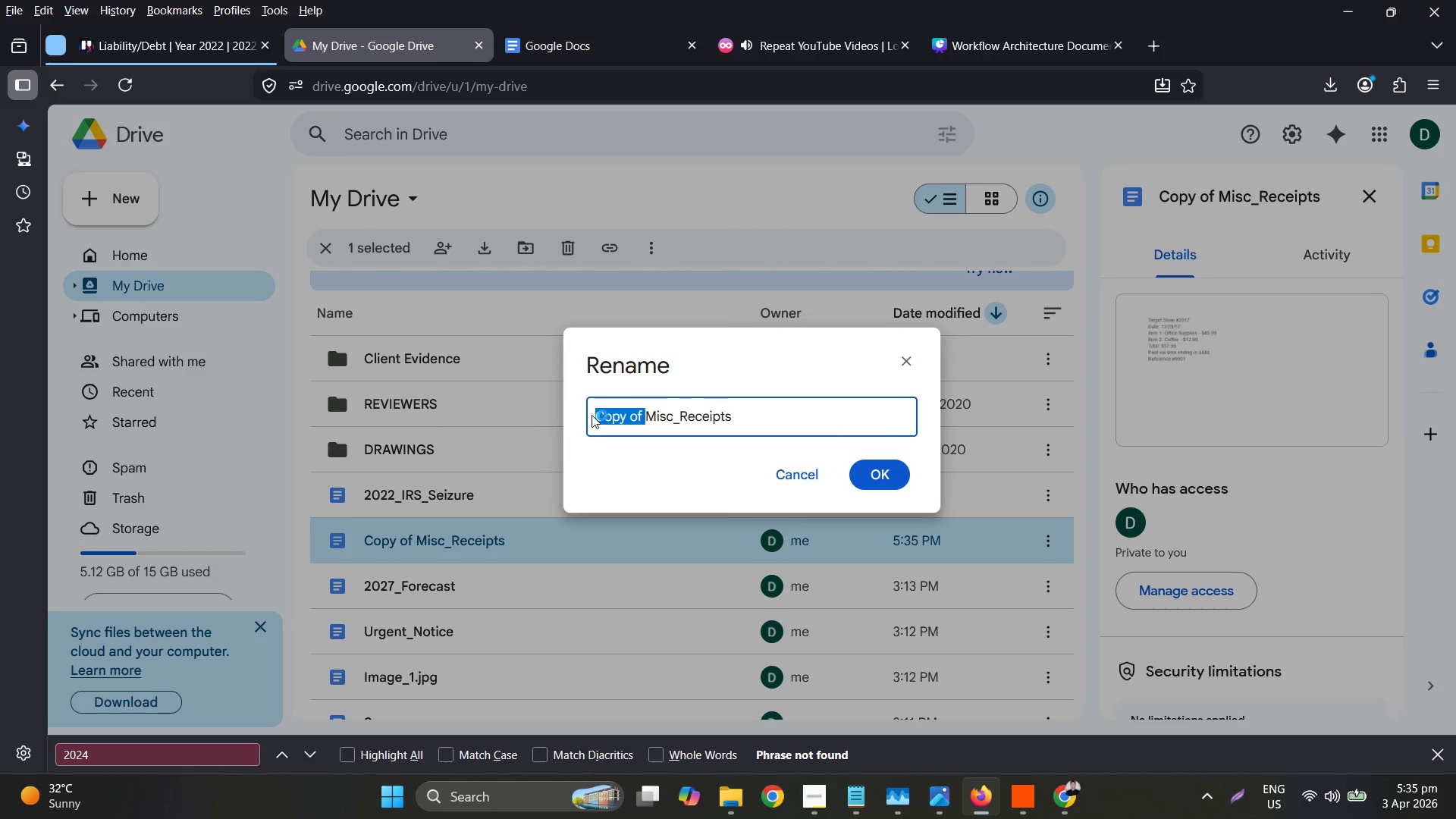 
key(Backspace)
 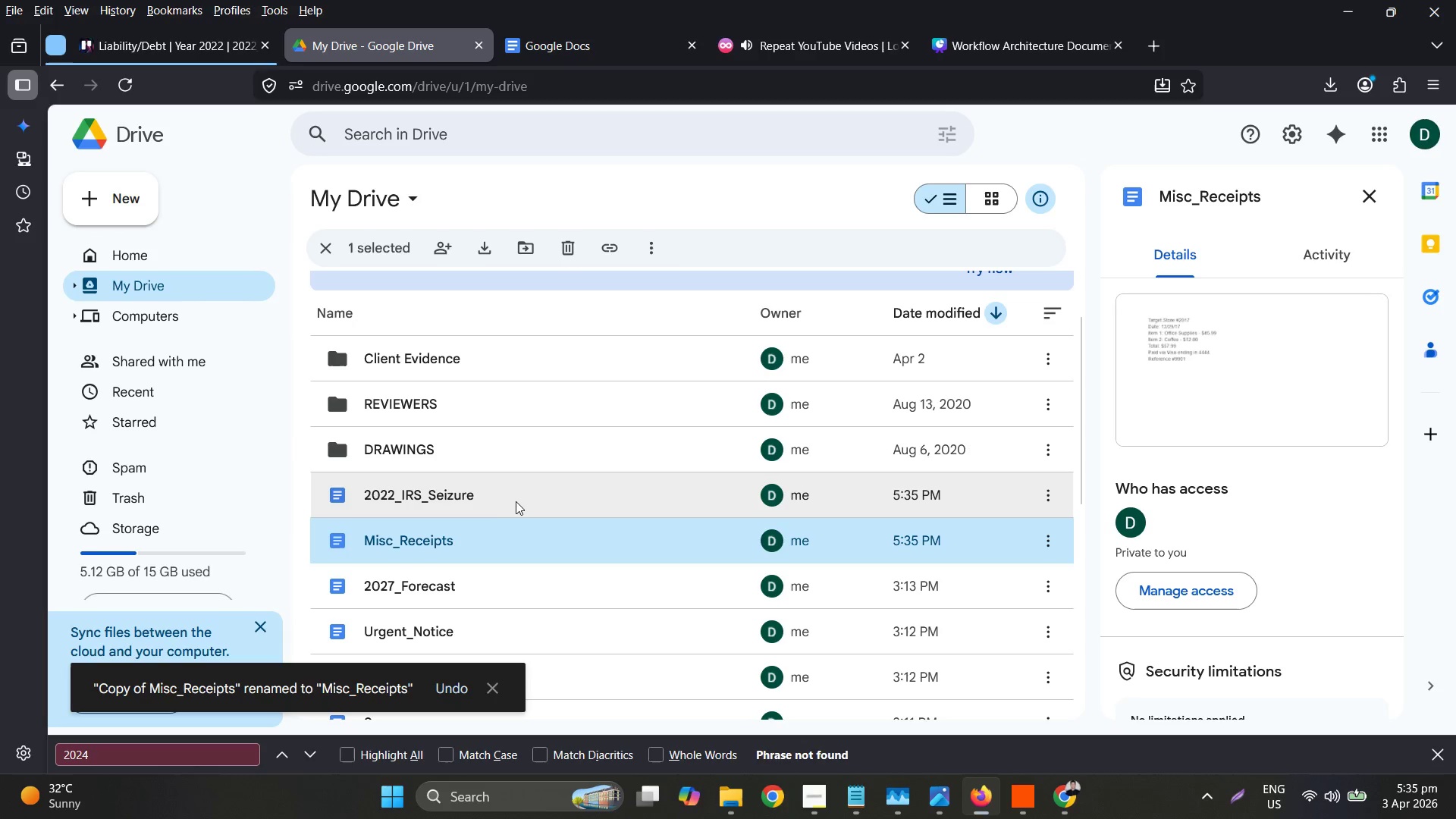 
left_click_drag(start_coordinate=[500, 496], to_coordinate=[470, 488])
 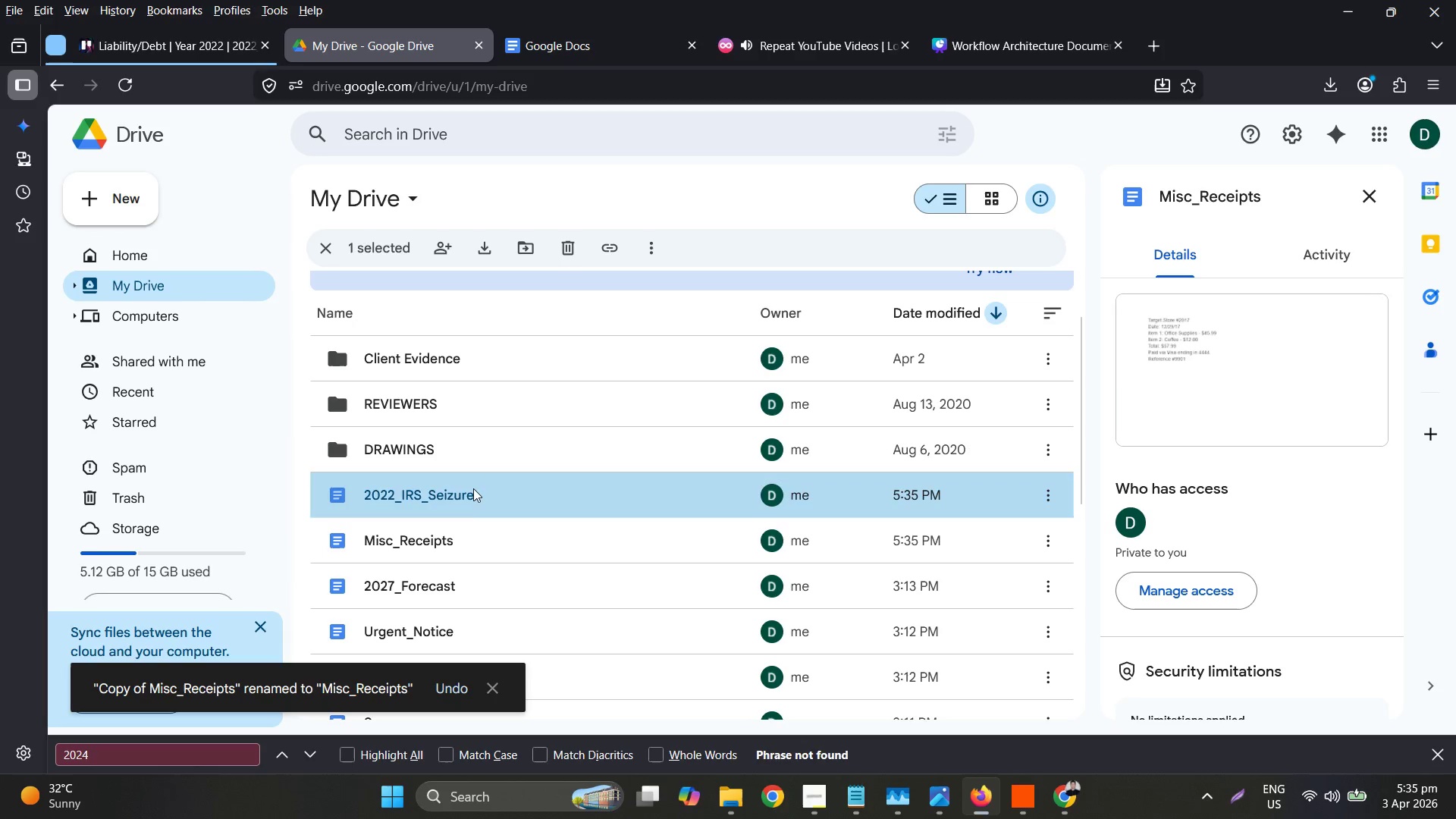 
left_click_drag(start_coordinate=[473, 488], to_coordinate=[507, 358])
 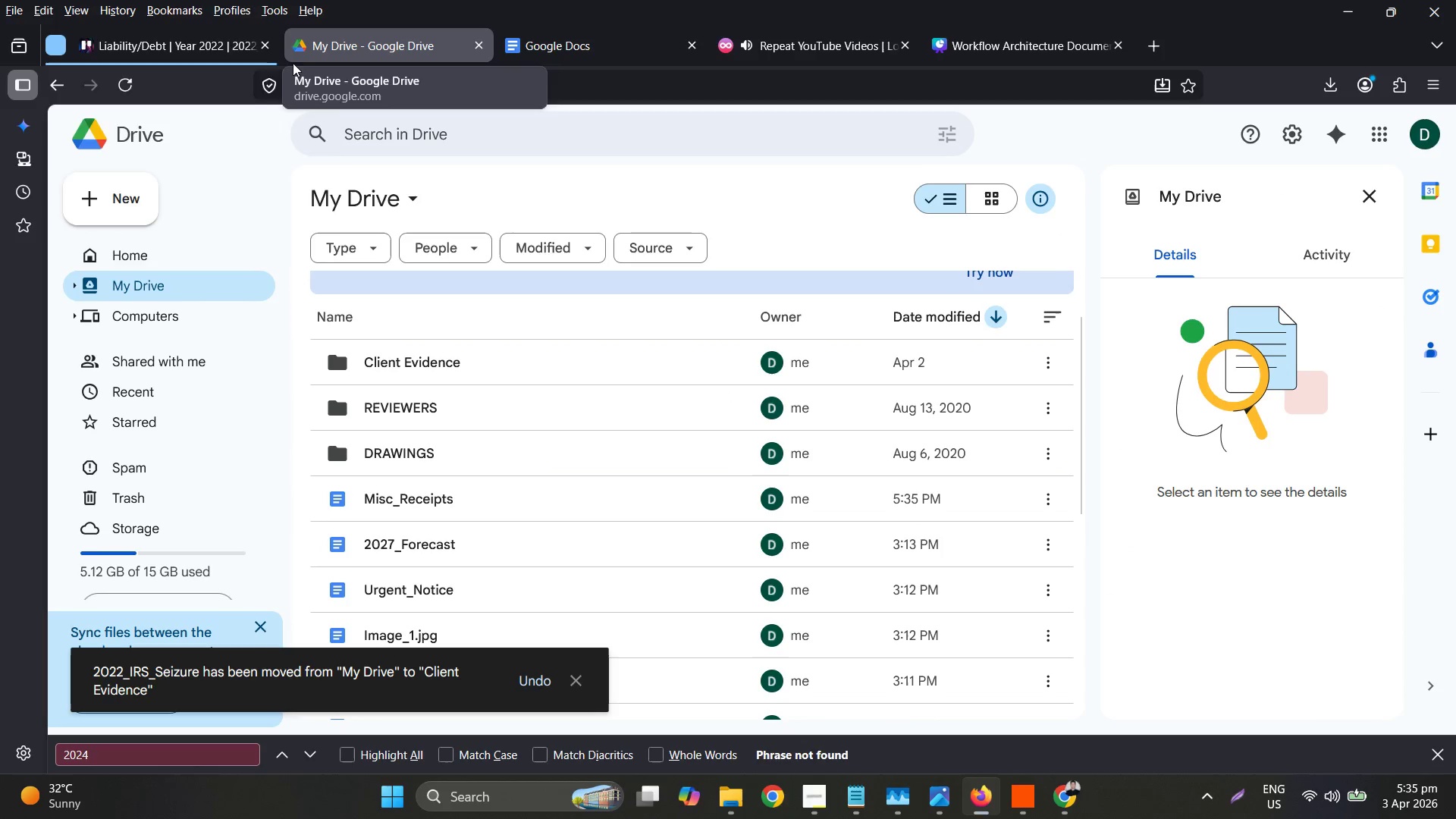 
left_click([1346, 12])
 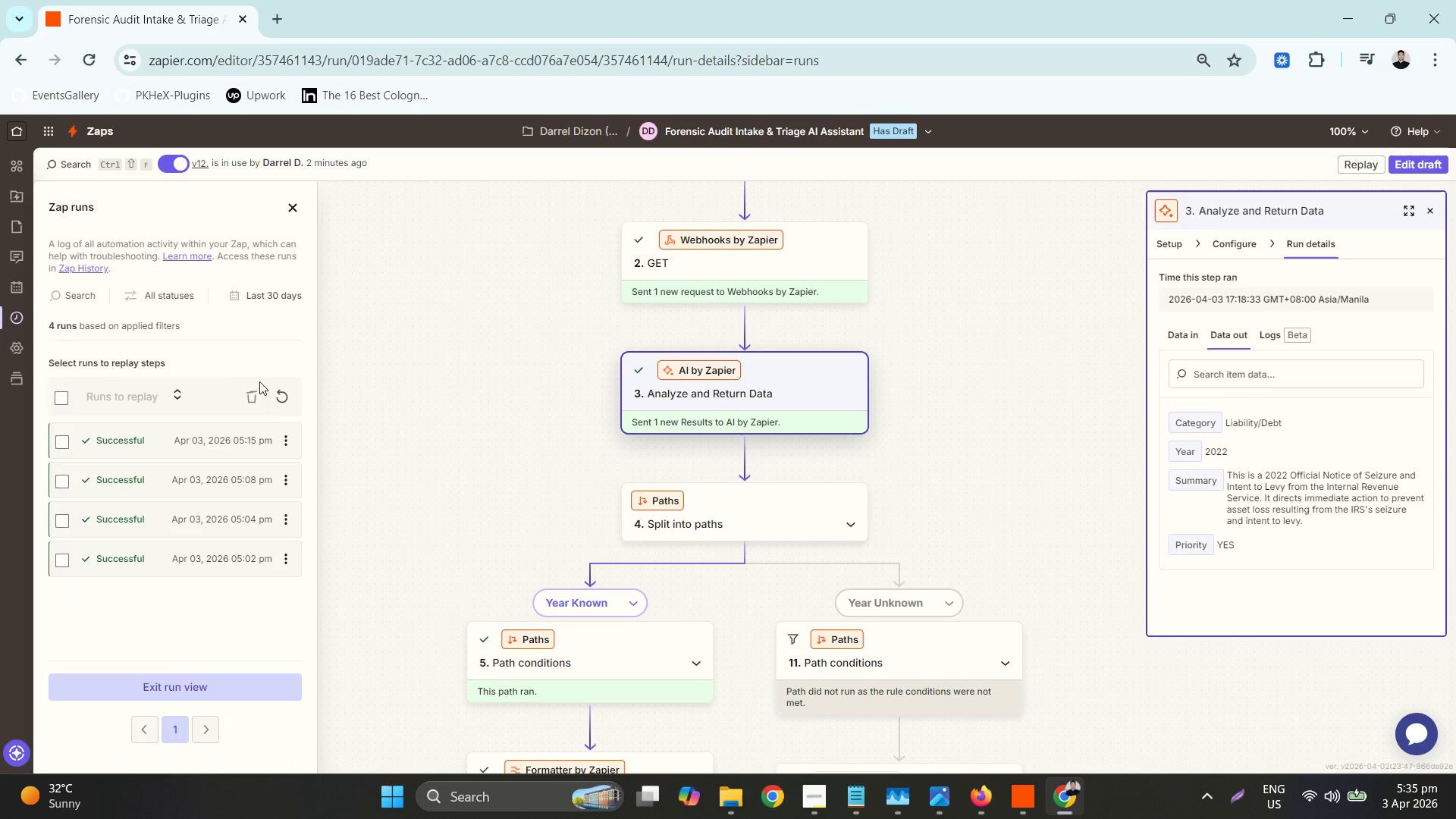 
left_click([287, 398])
 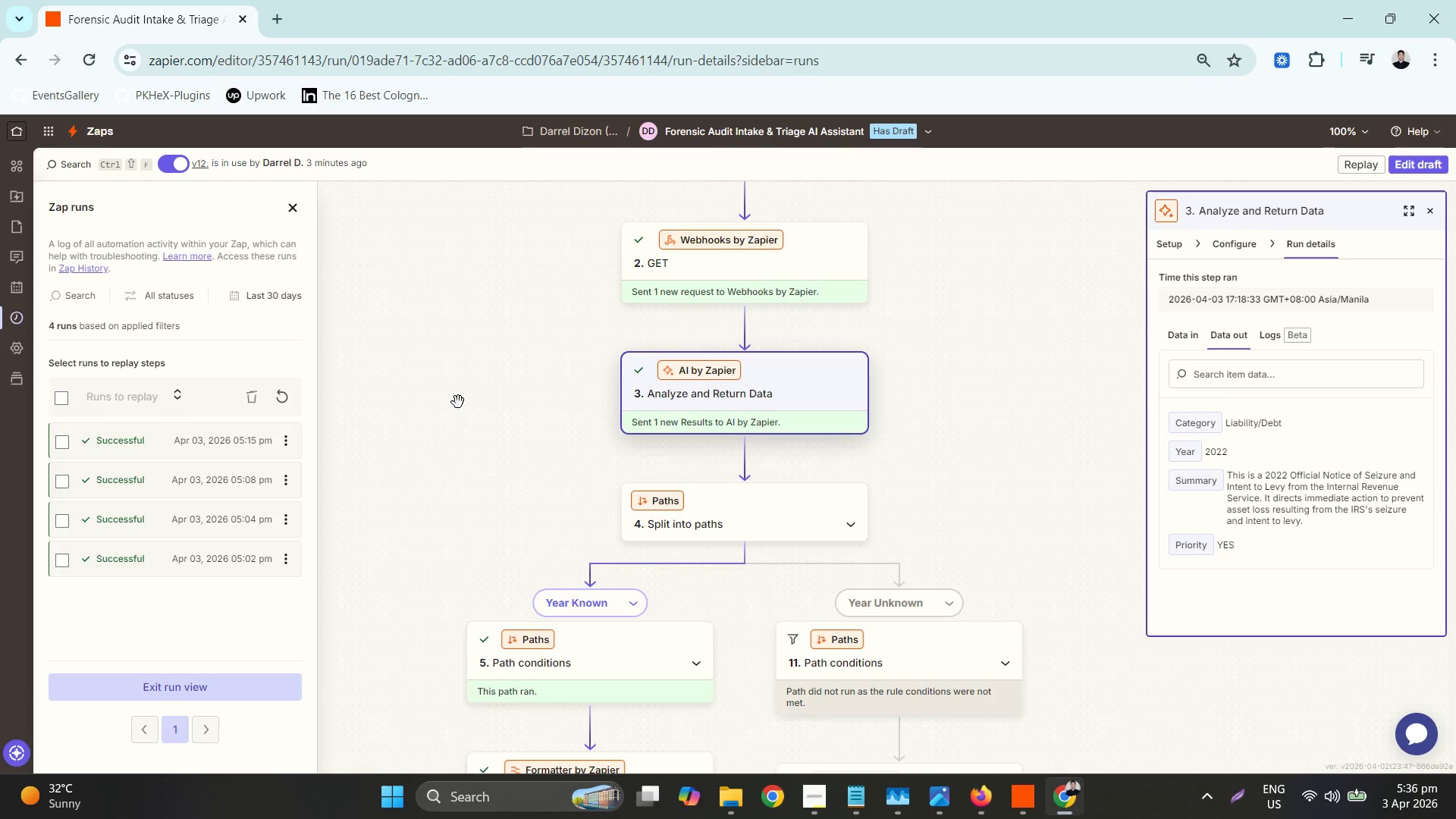 
wait(36.78)
 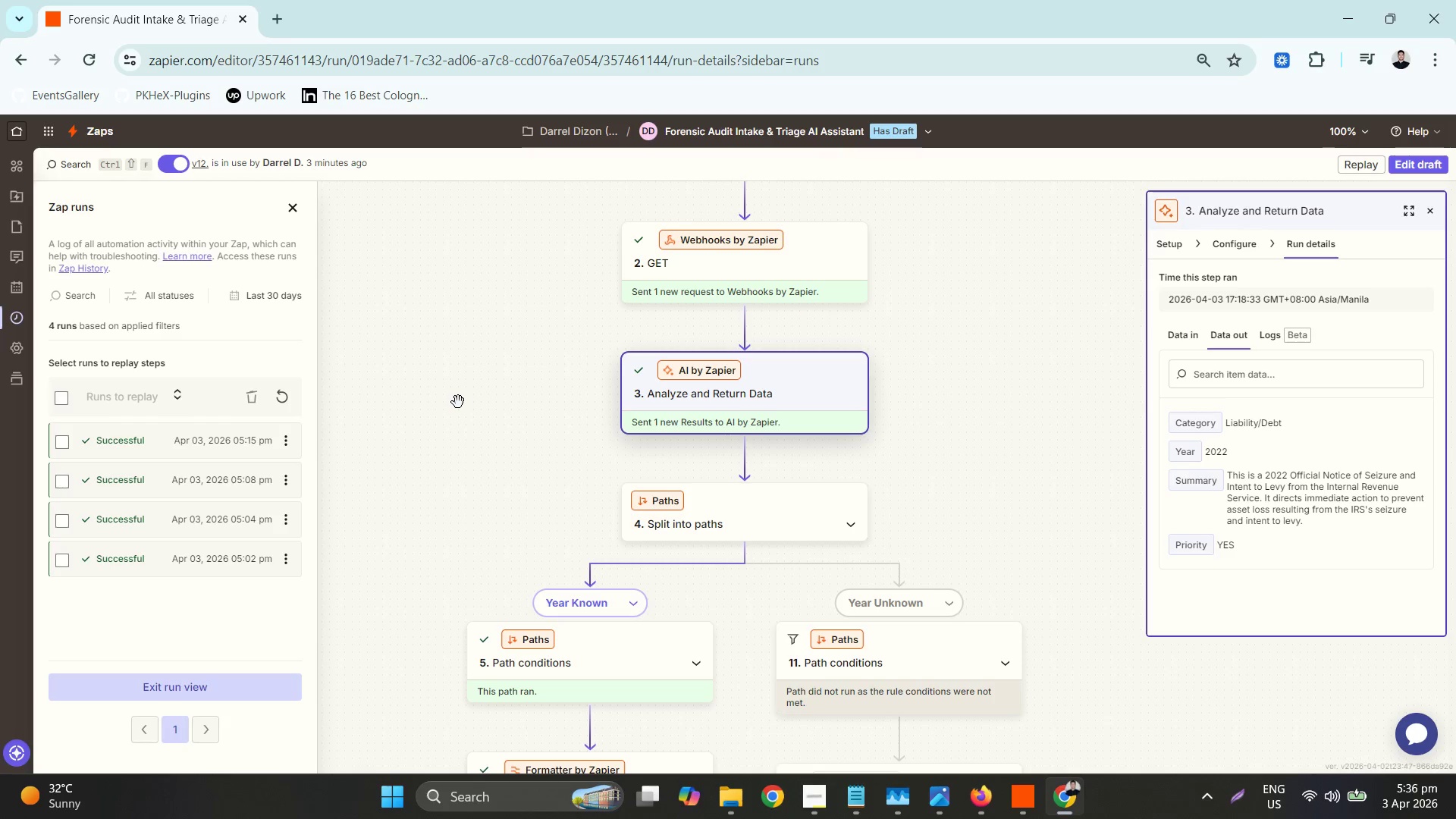 
left_click([279, 386])
 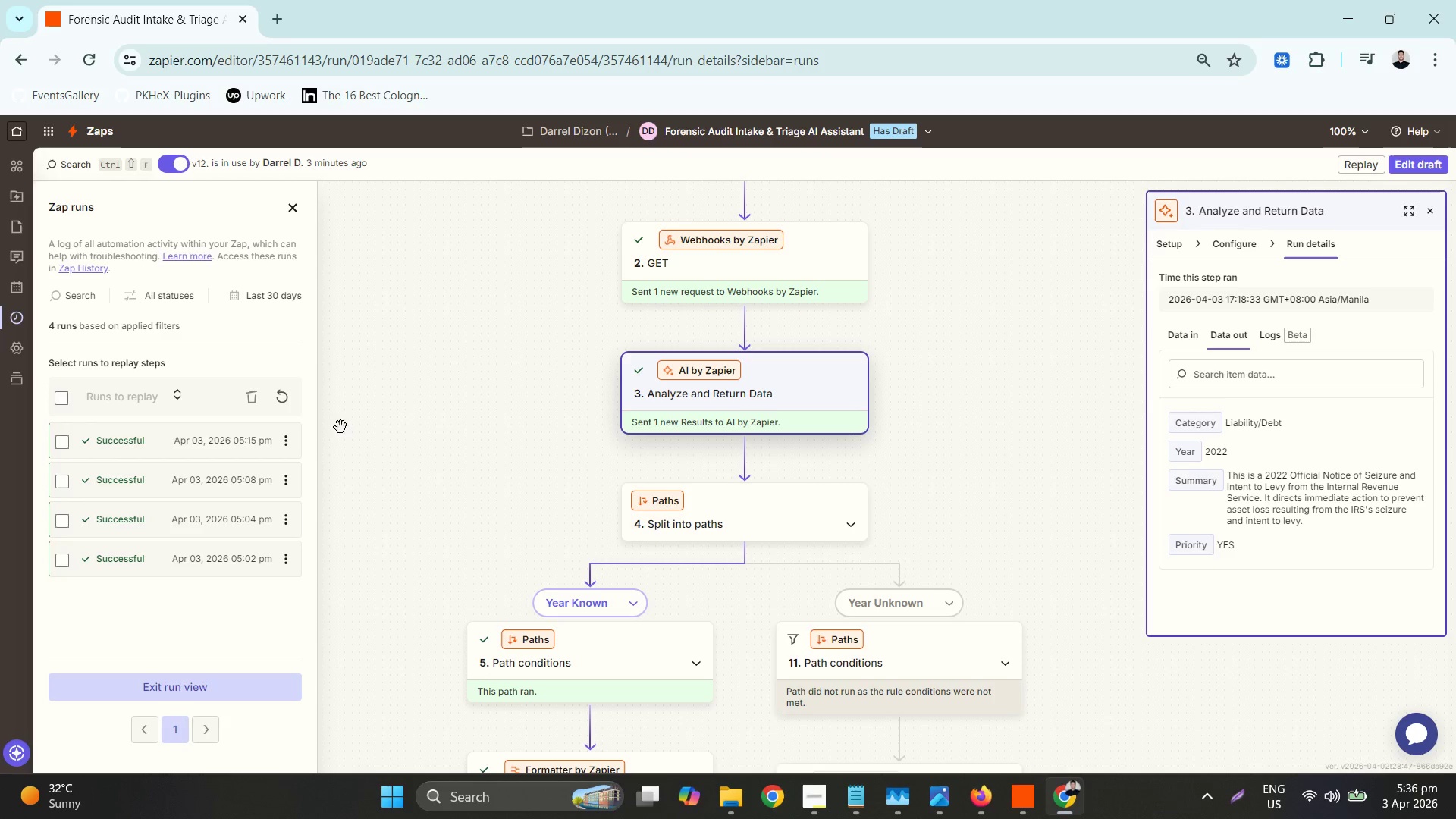 
left_click([1424, 163])
 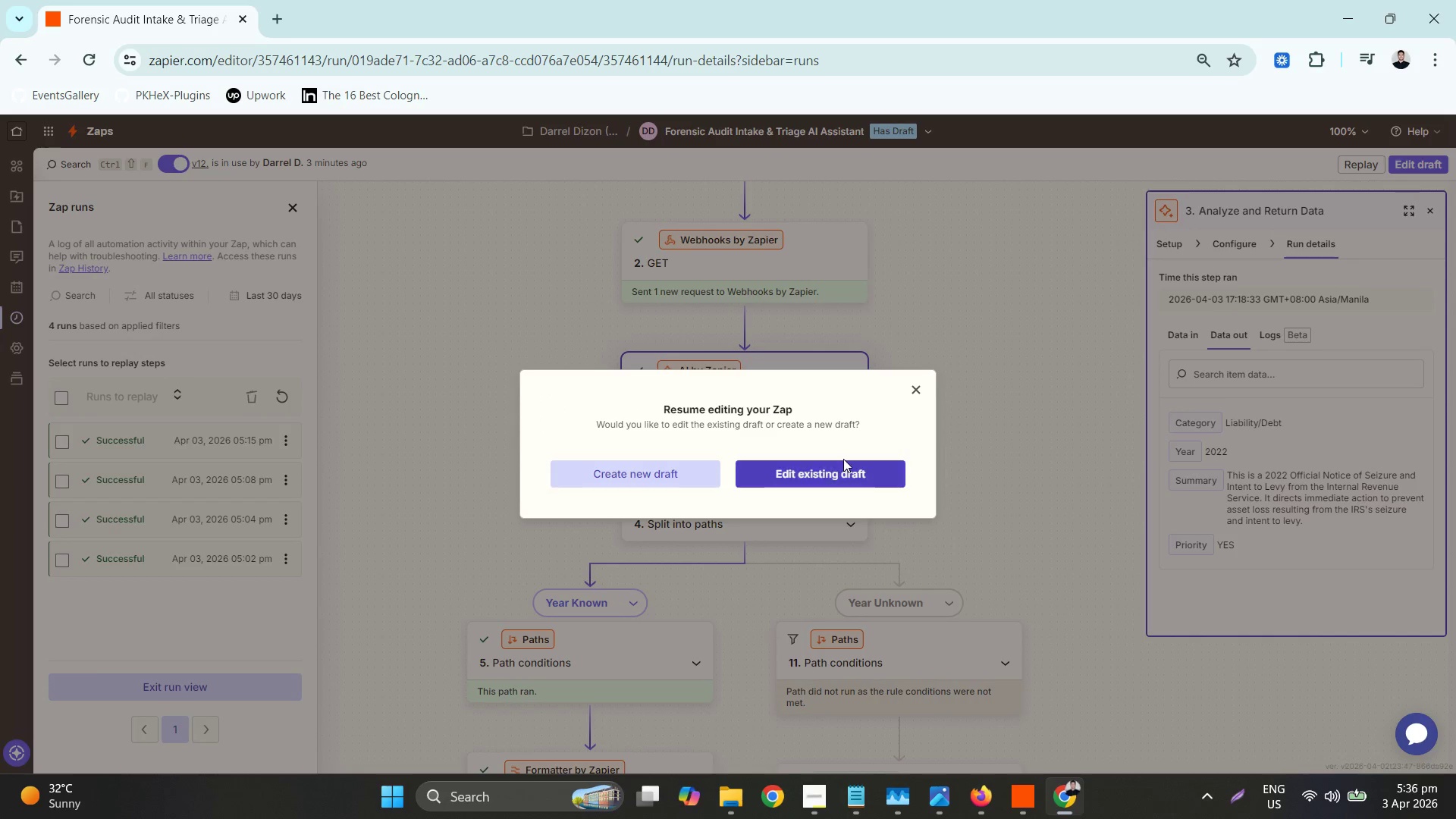 
double_click([846, 467])
 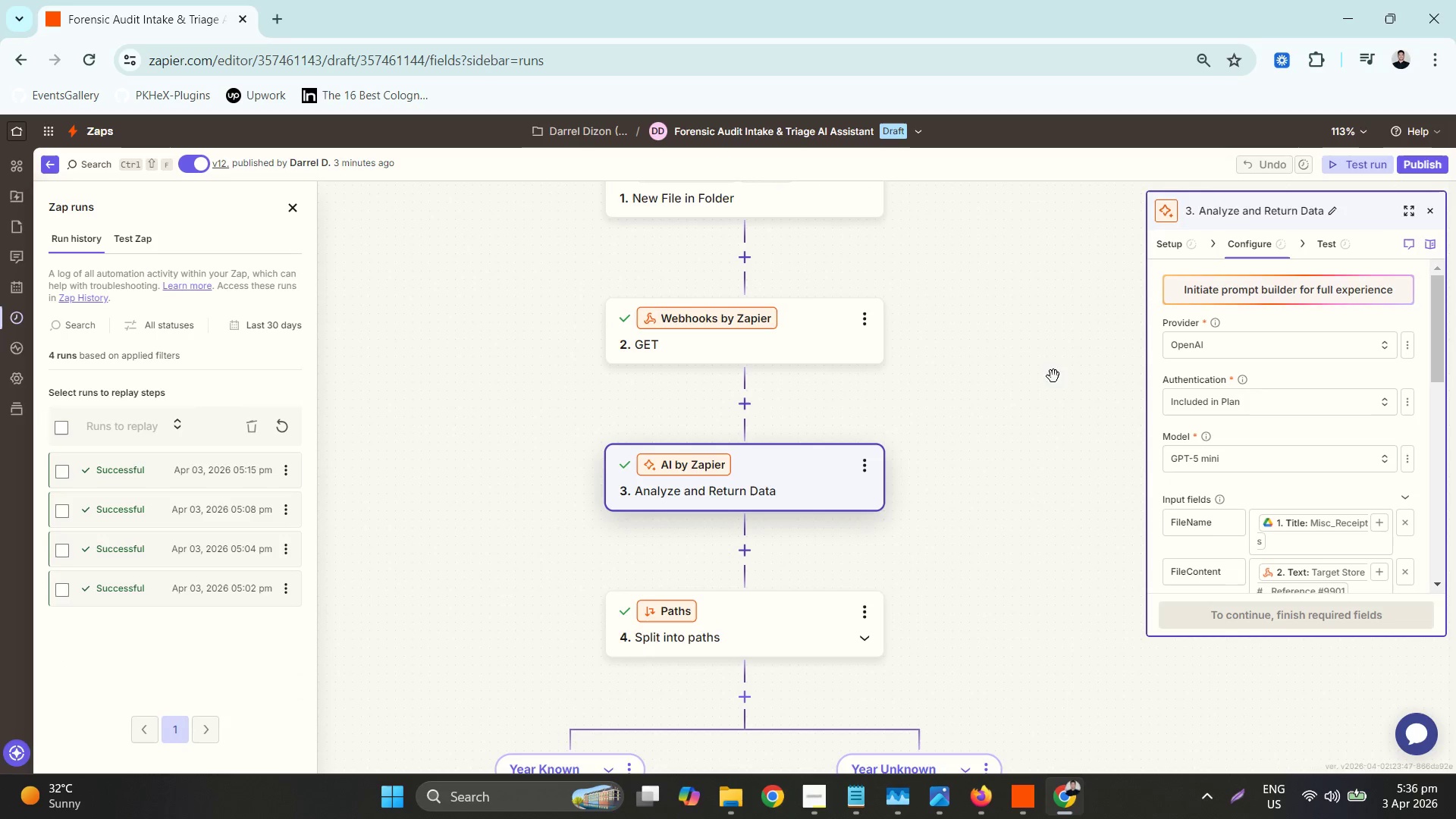 
scroll: coordinate [950, 532], scroll_direction: up, amount: 2.0
 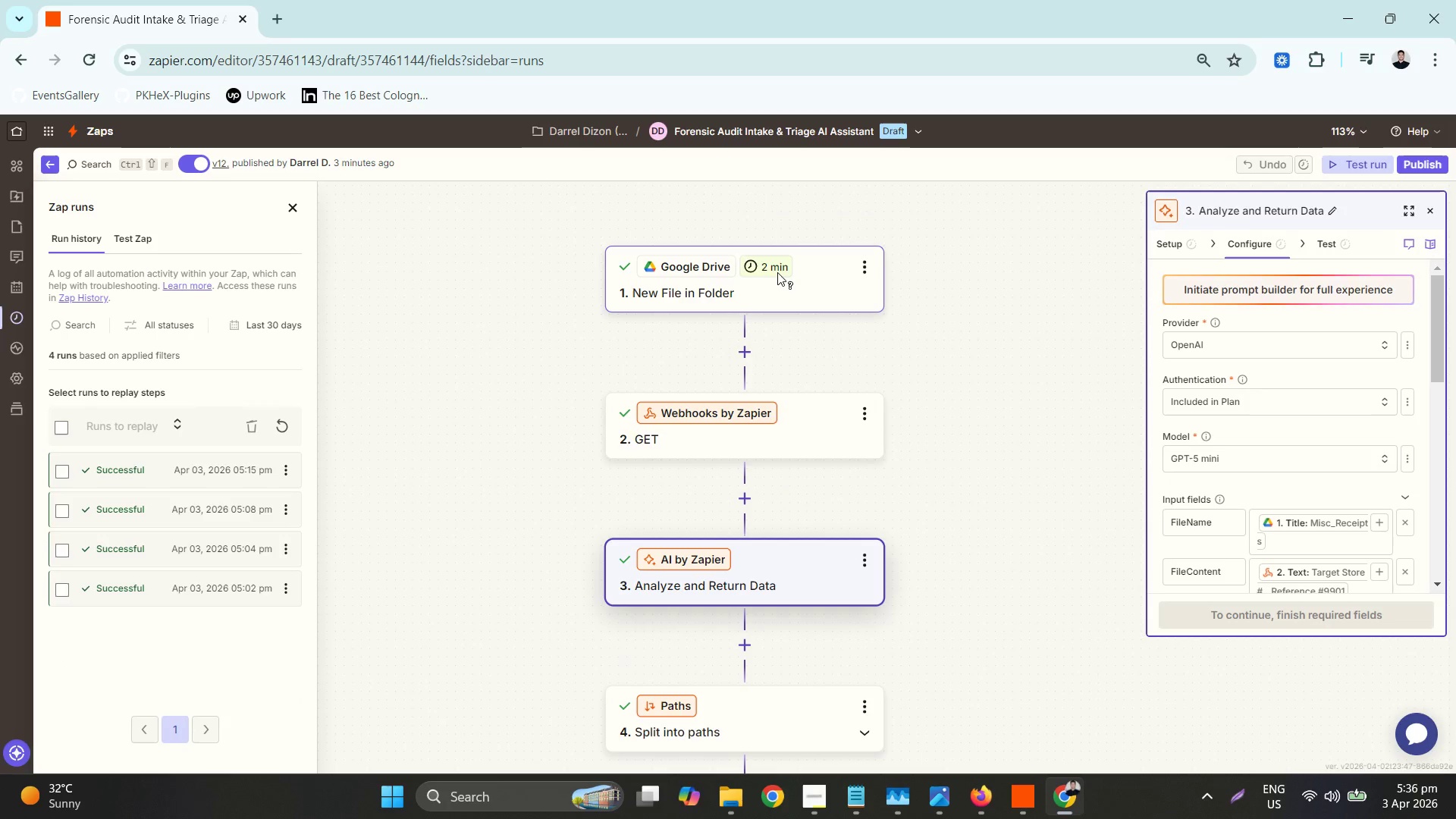 
left_click([777, 272])
 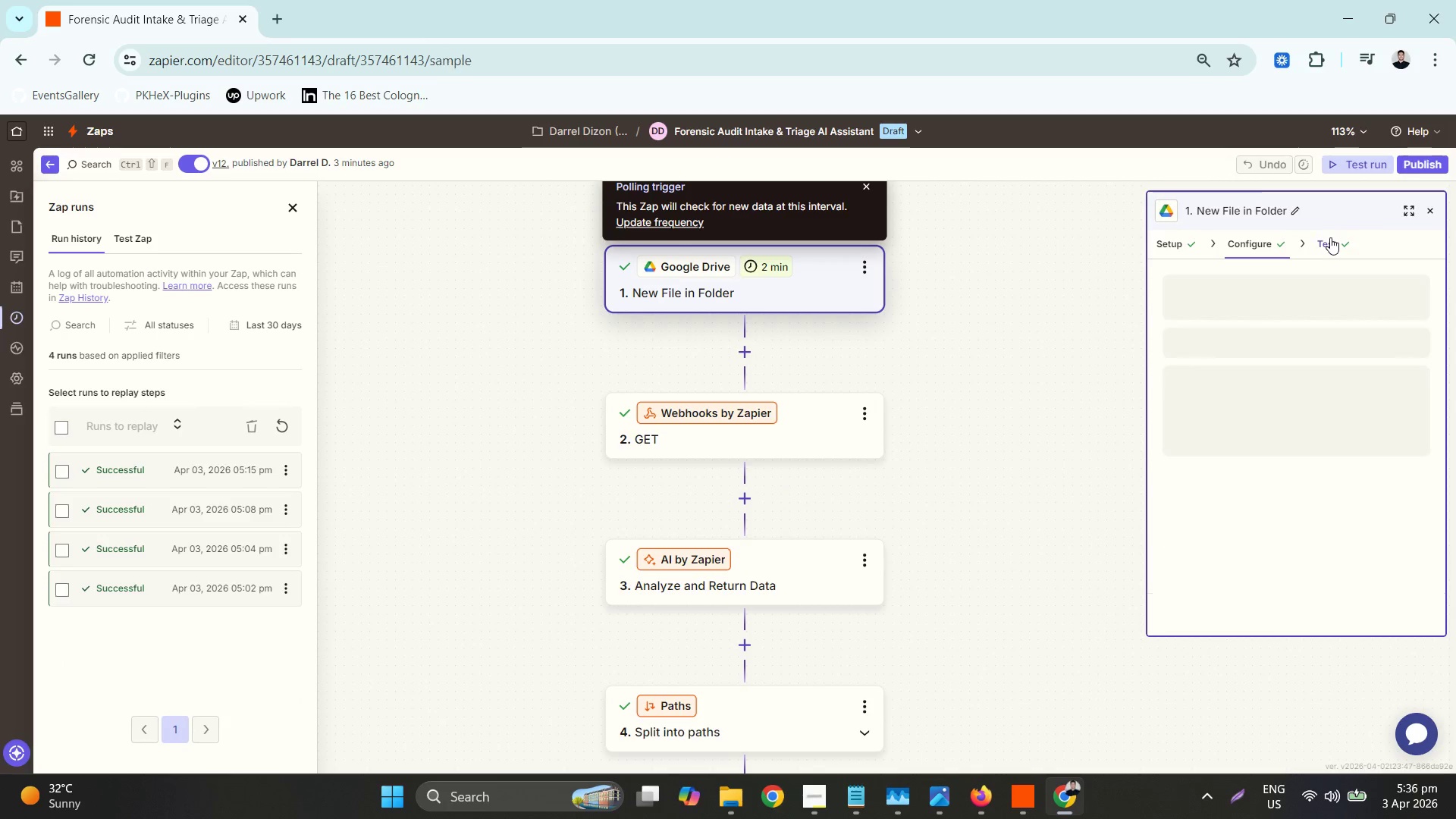 
left_click([1339, 378])
 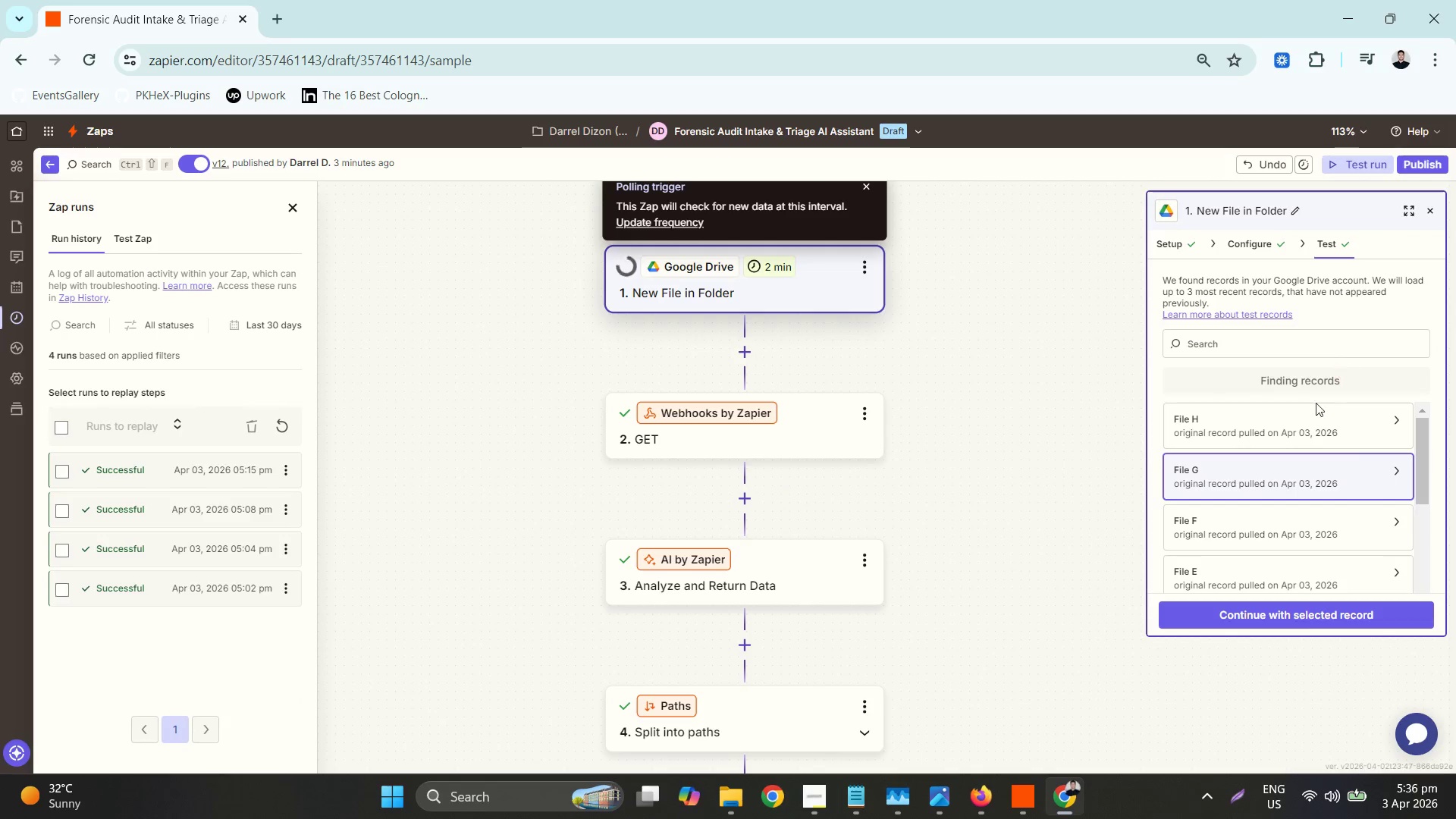 
left_click([1316, 383])
 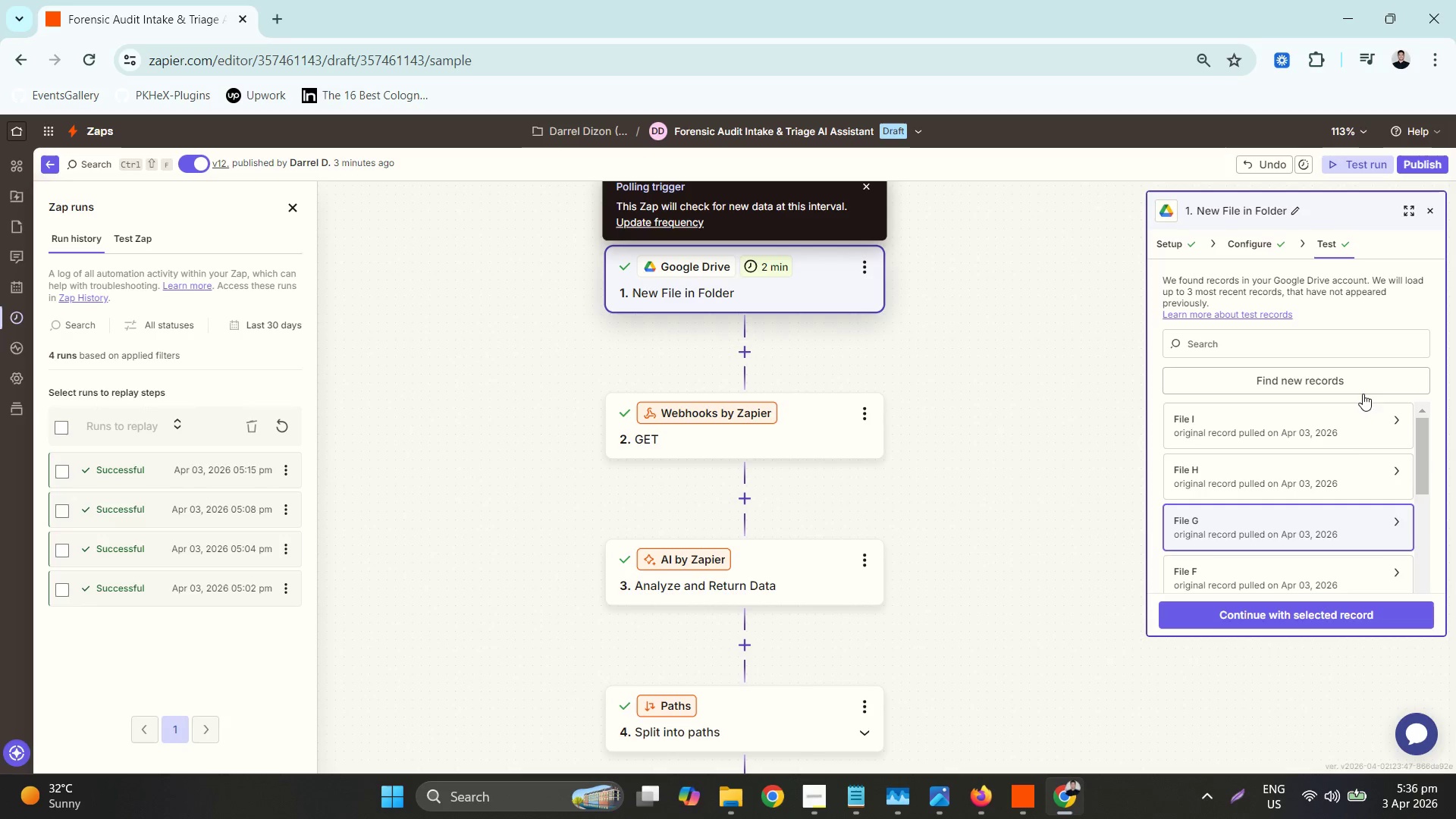 
left_click([1349, 438])
 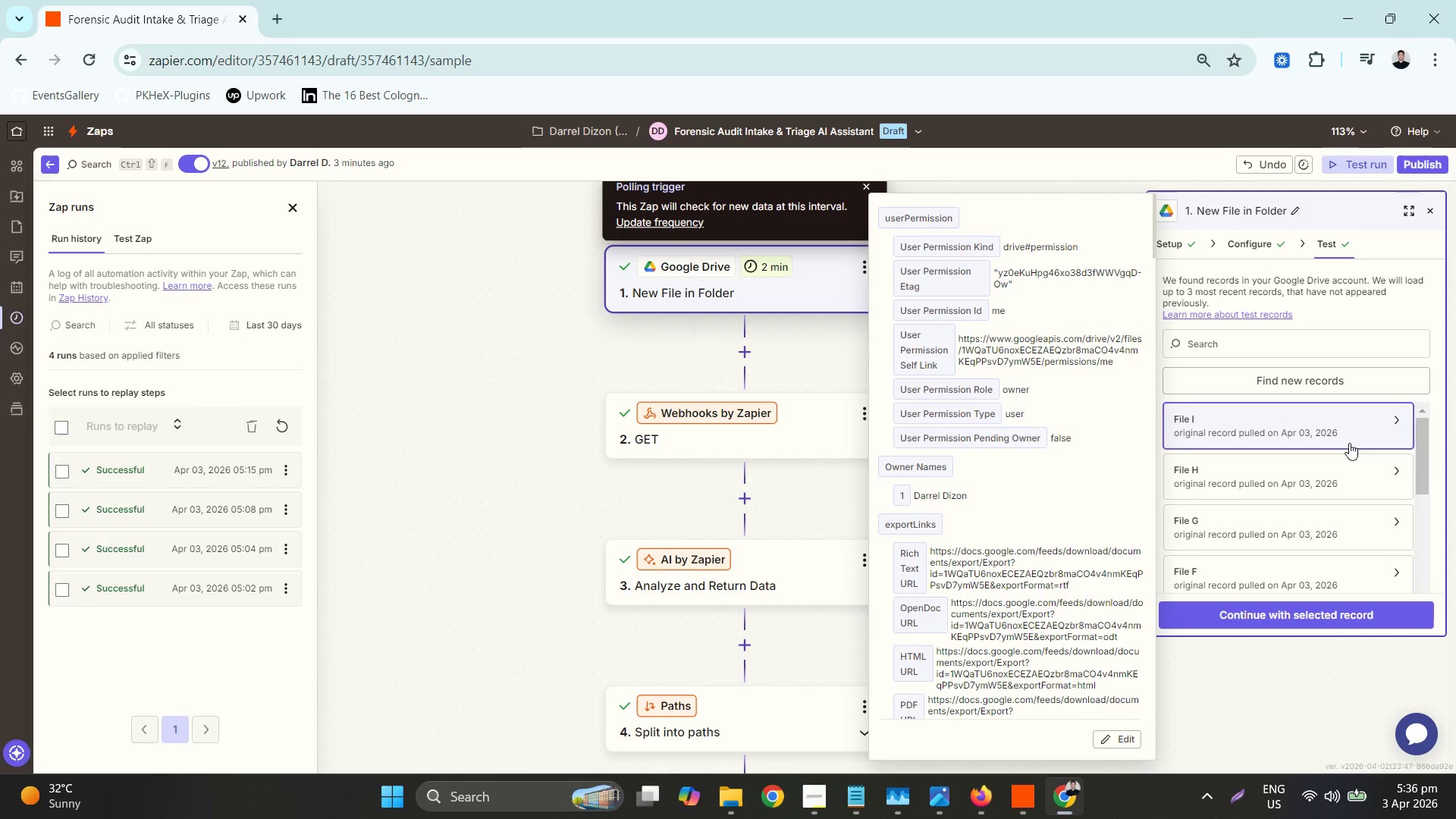 
scroll: coordinate [1347, 449], scroll_direction: up, amount: 2.0
 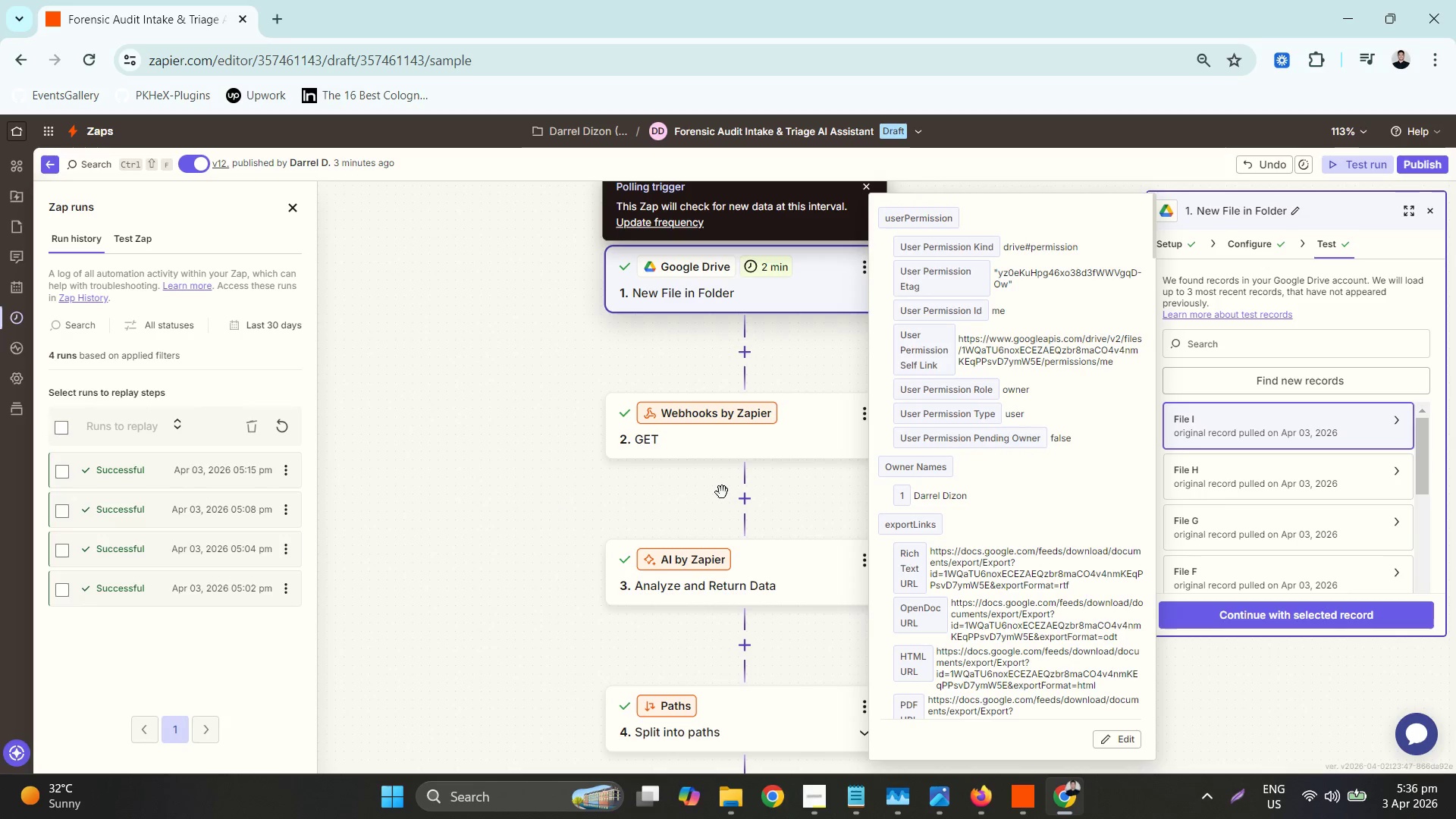 
key(Control+F)
 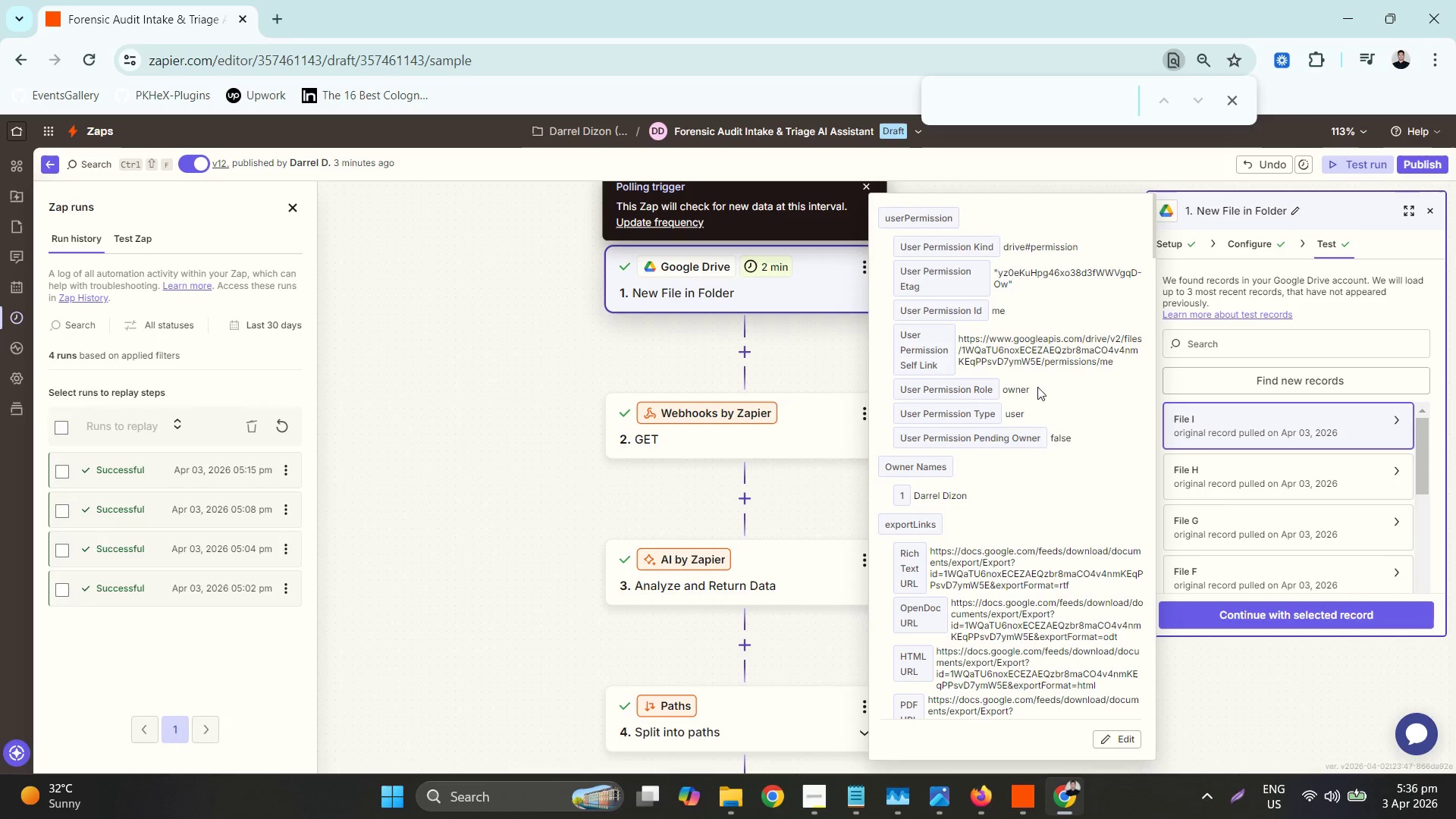 
type(irs)
 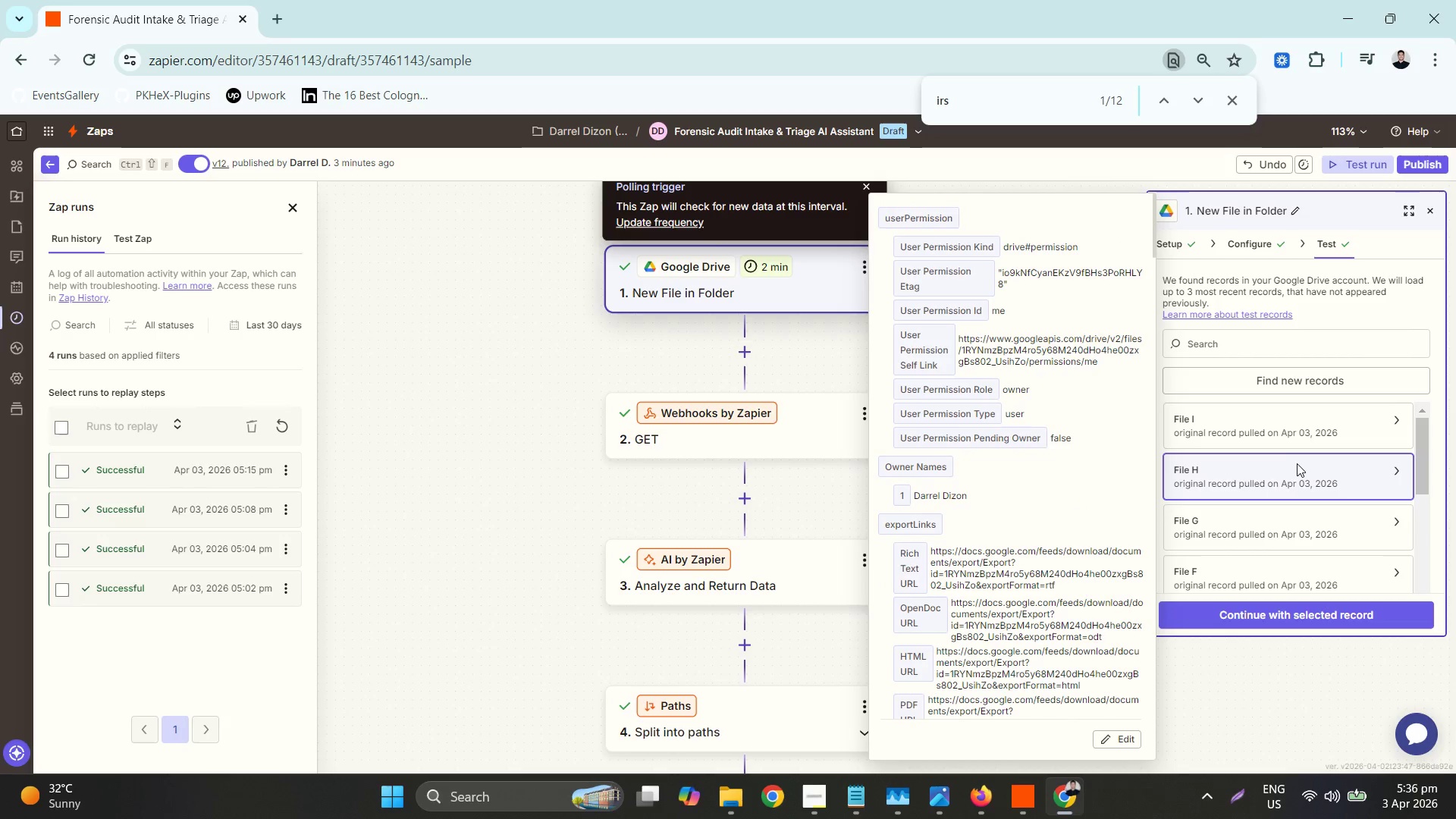 
key(Control+ControlLeft)
 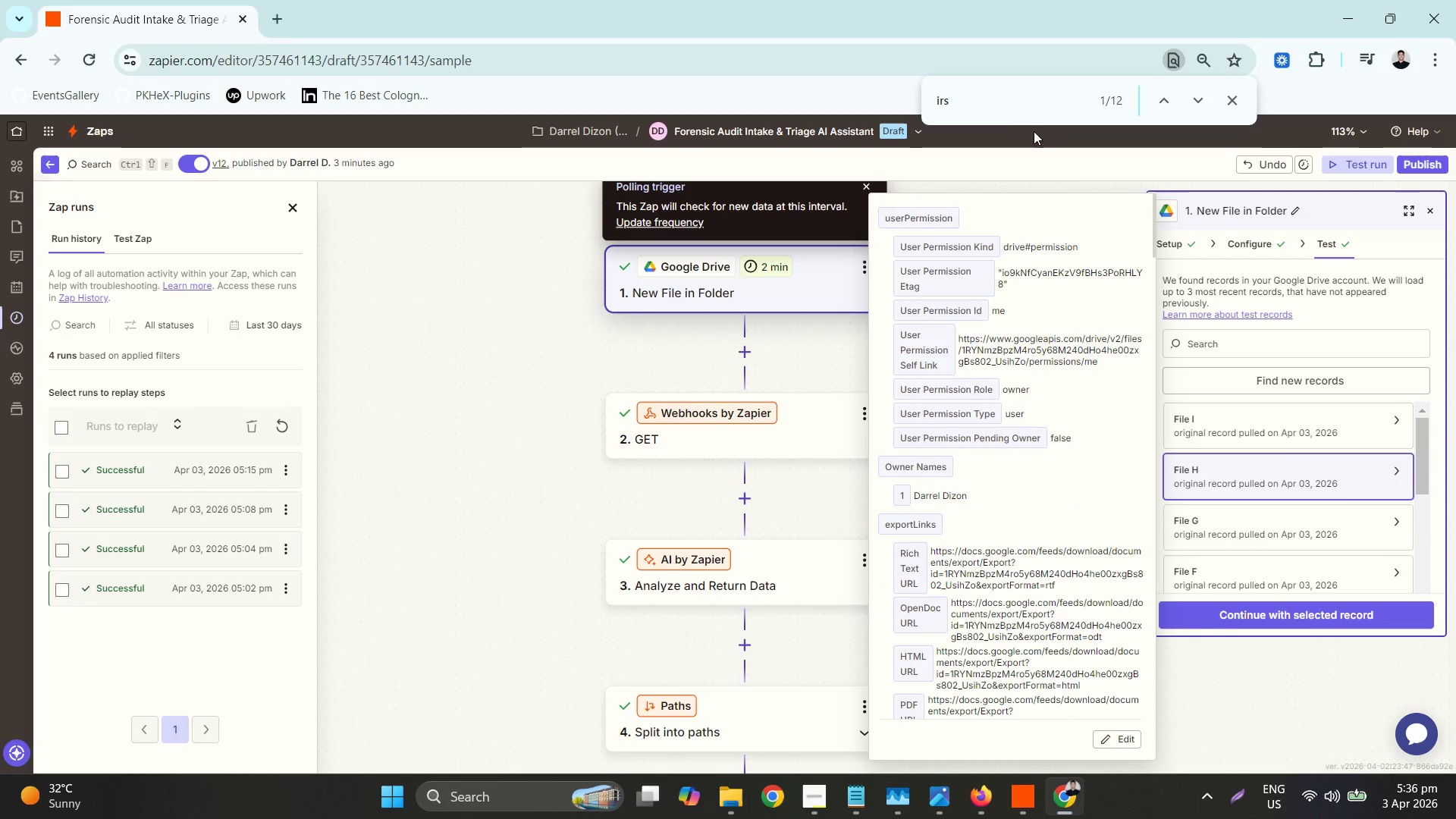 
left_click([1016, 115])
 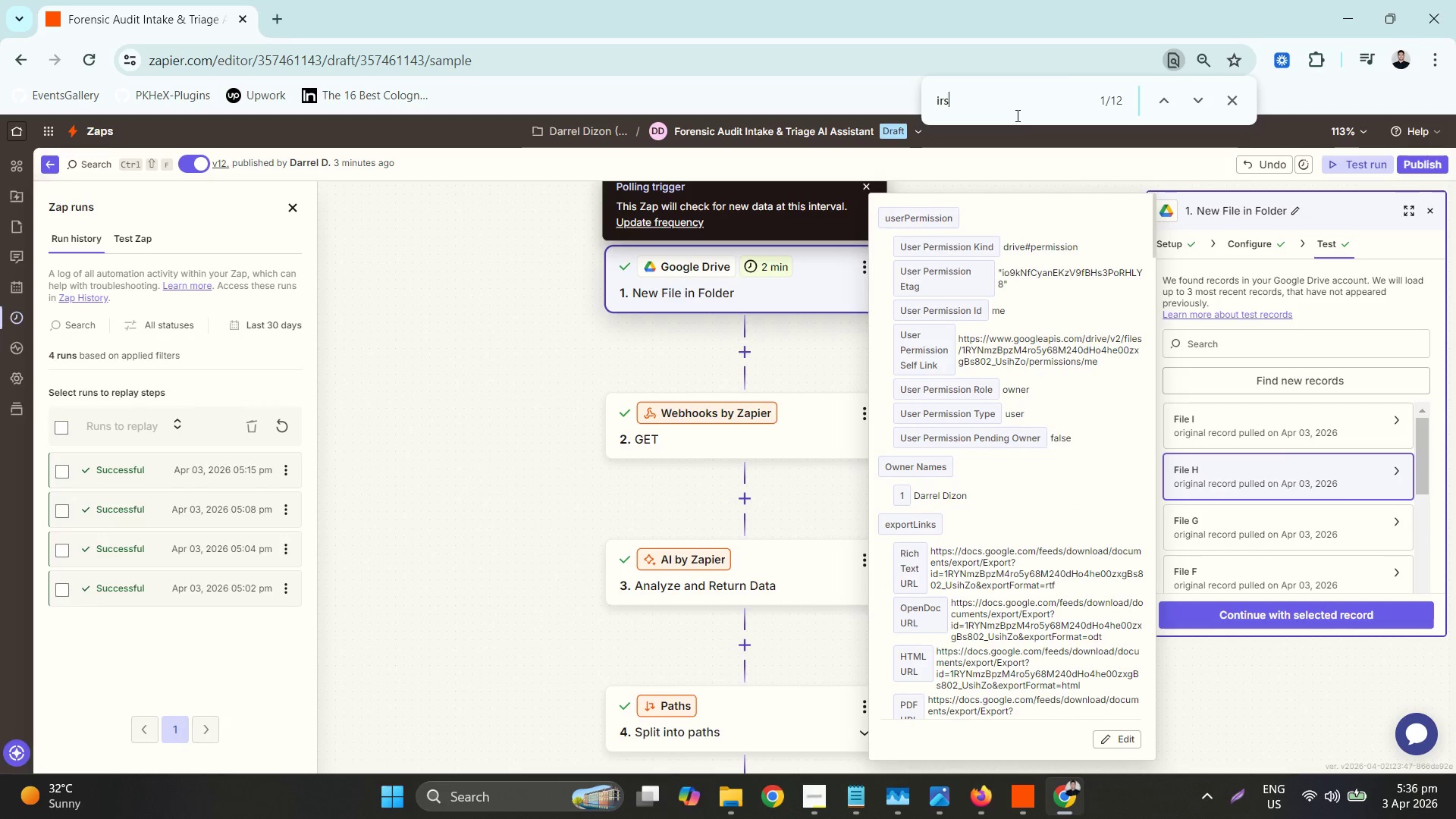 
key(Enter)
 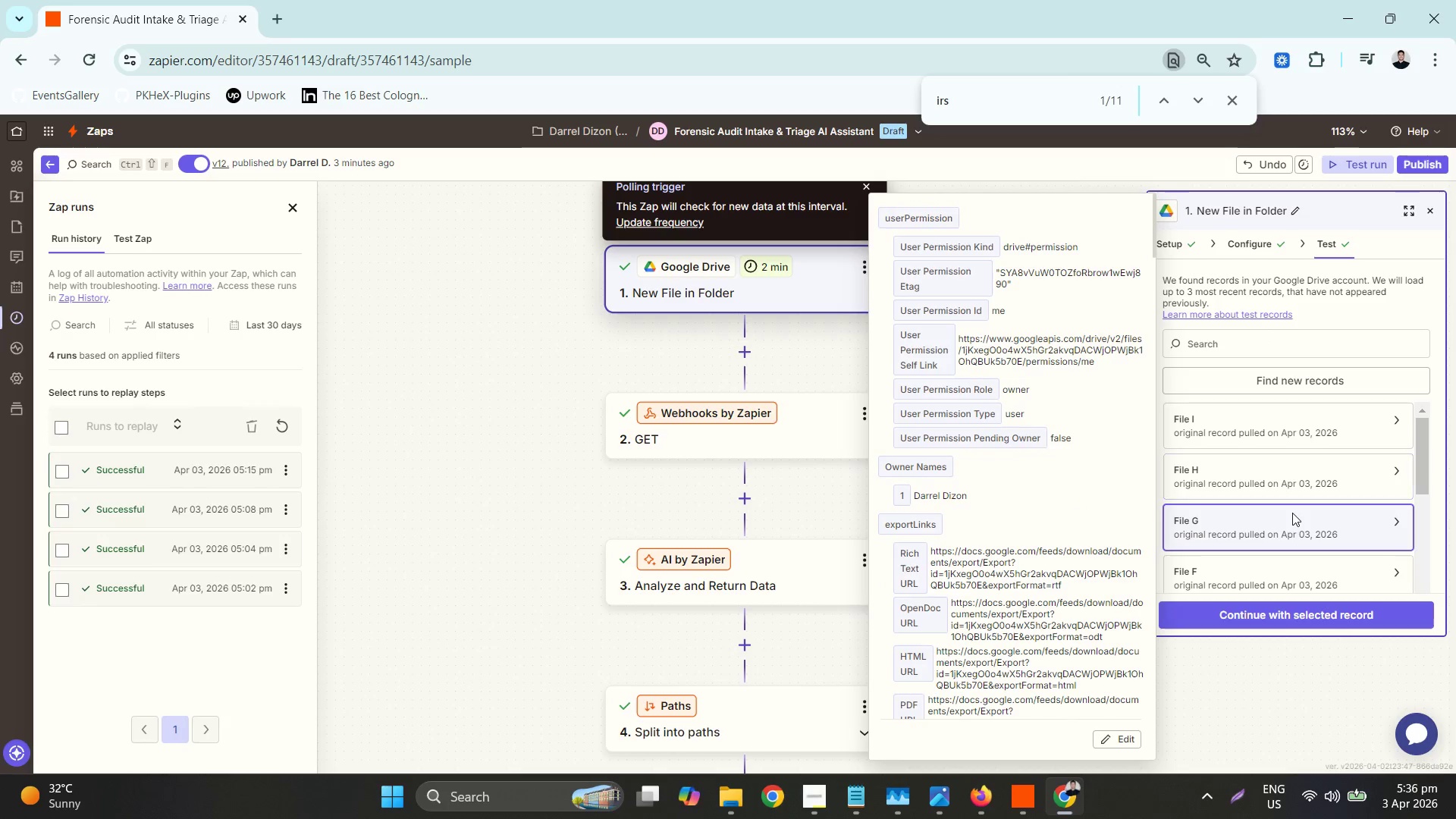 
left_click([981, 116])
 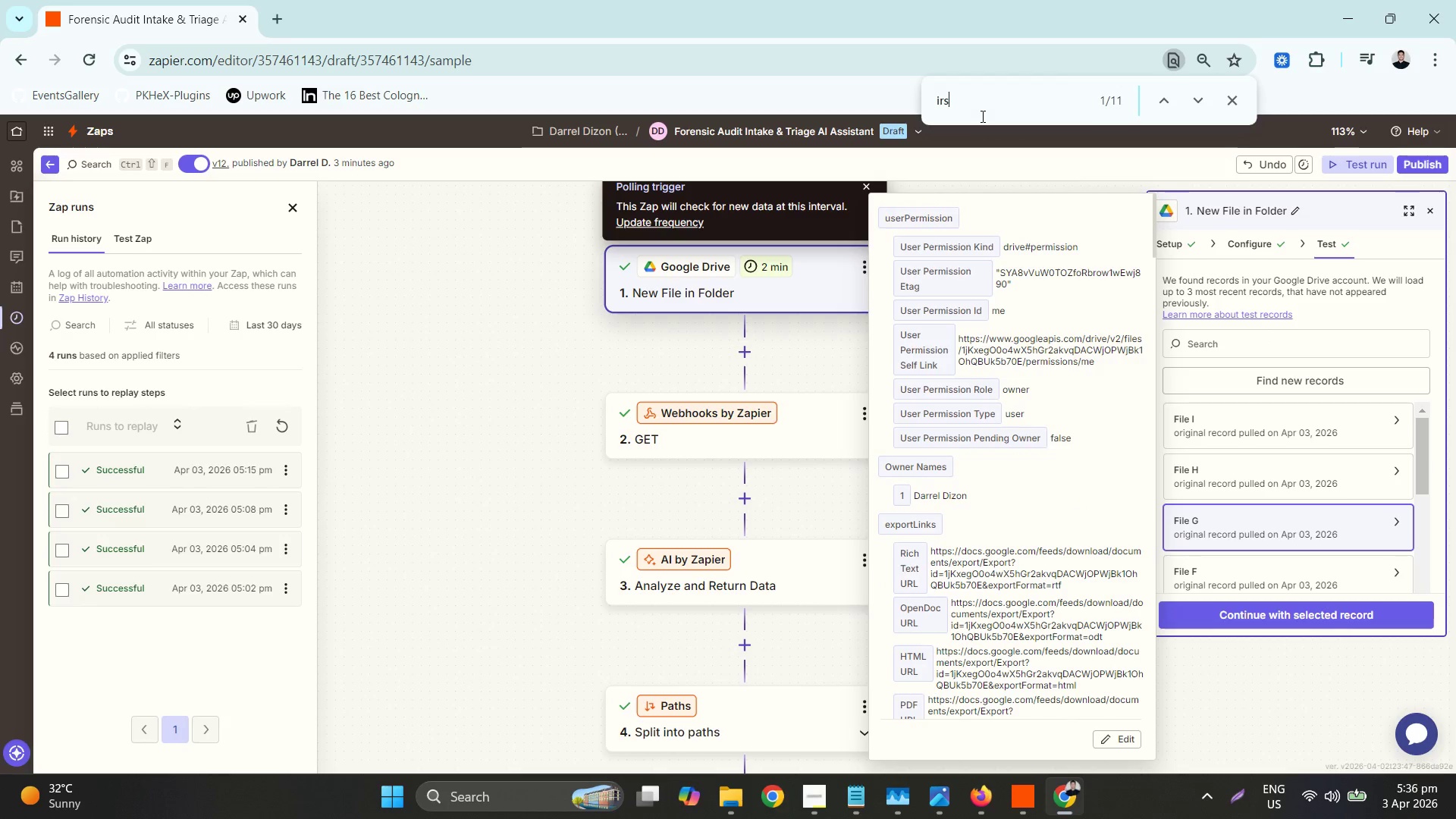 
key(Enter)
 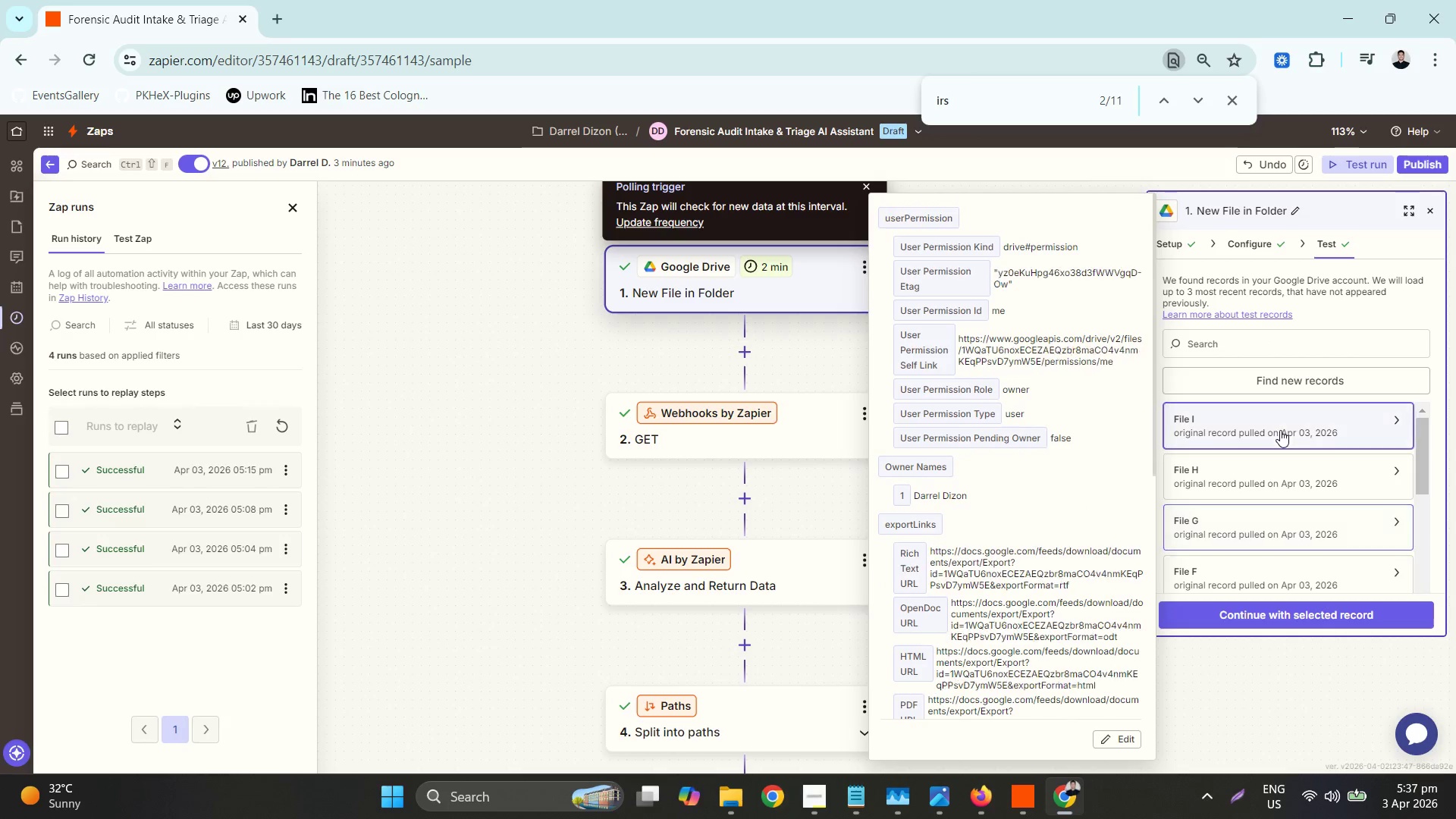 
left_click([1300, 378])
 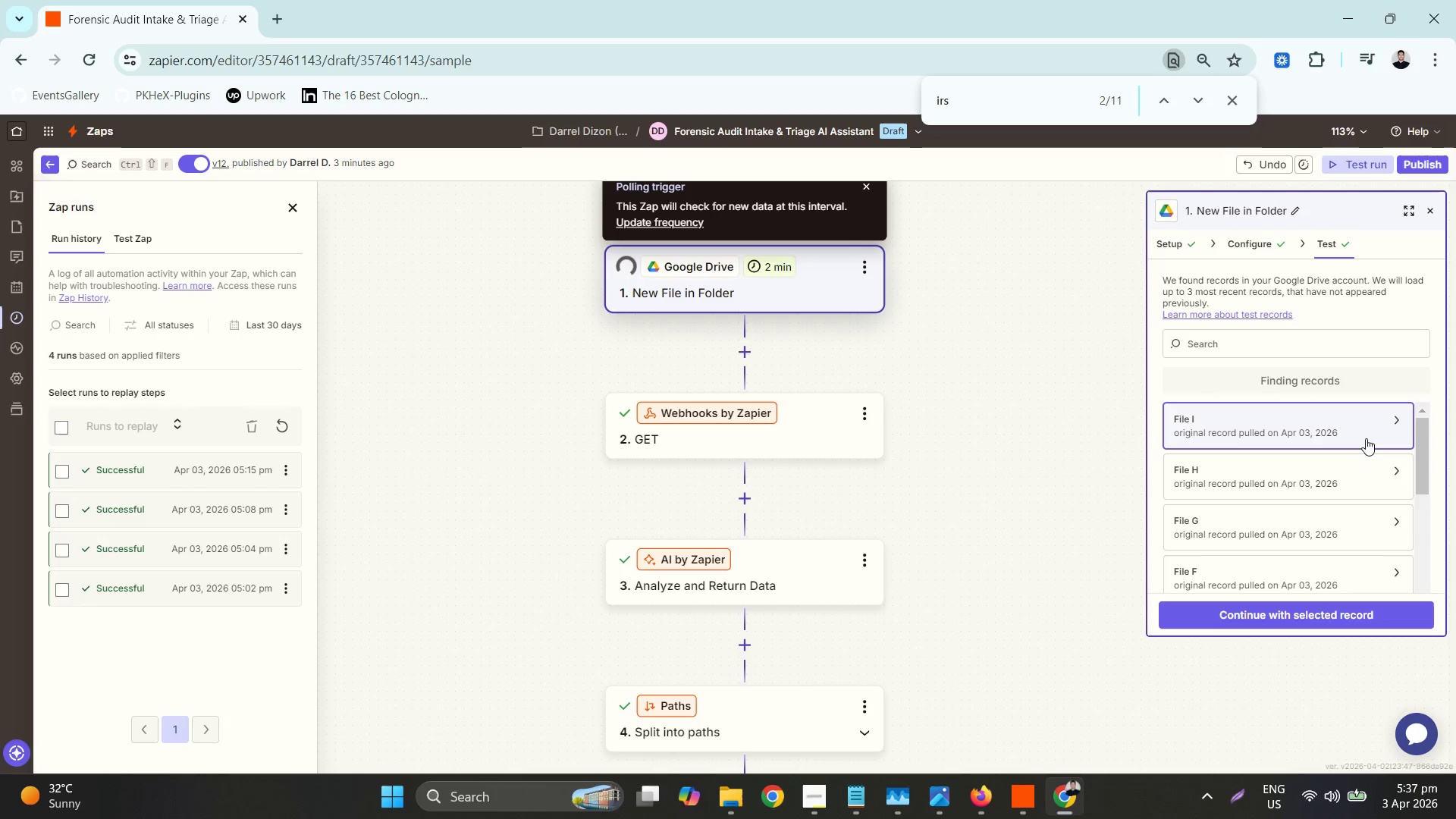 
wait(9.84)
 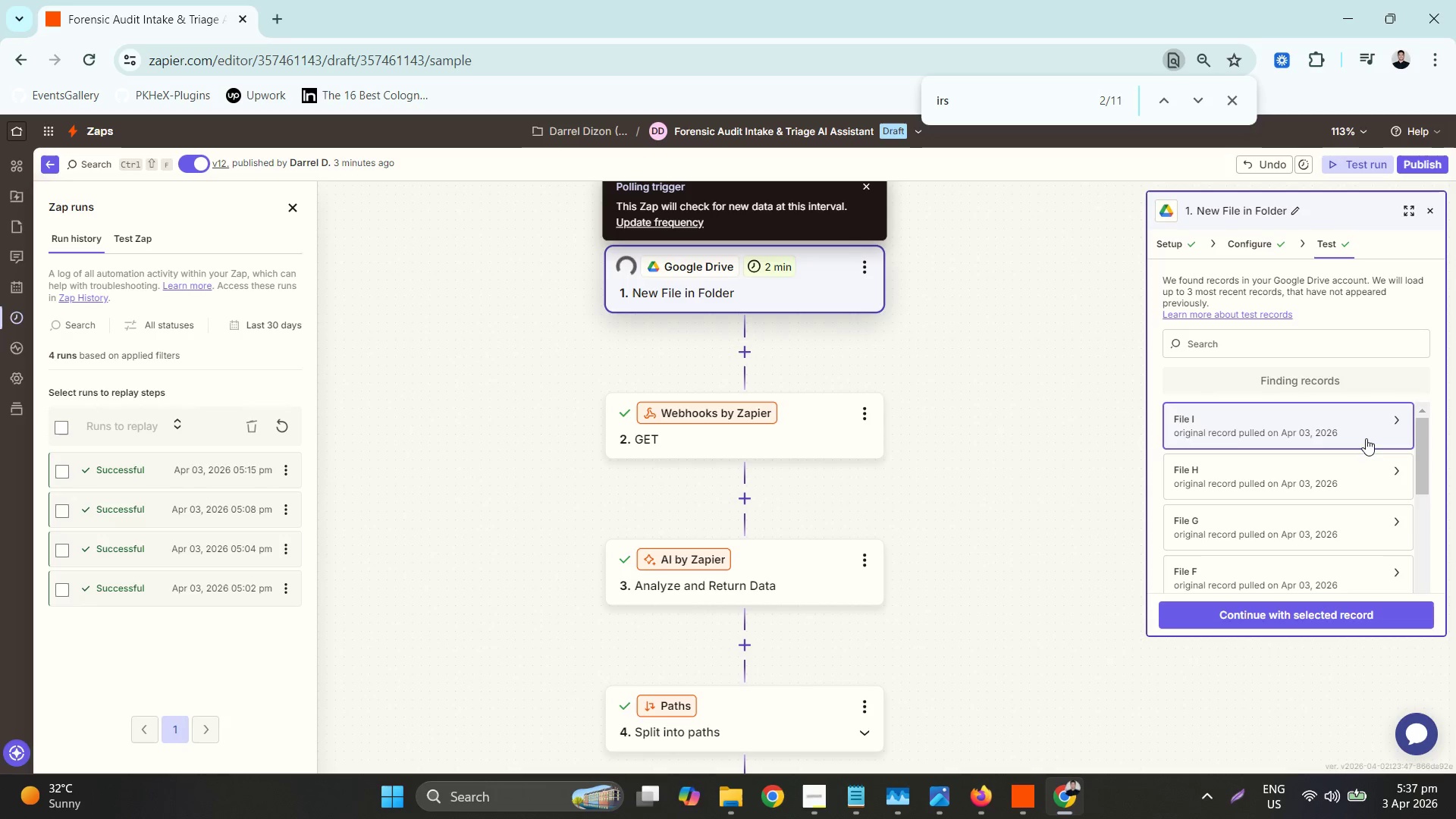 
key(Control+ControlLeft)
 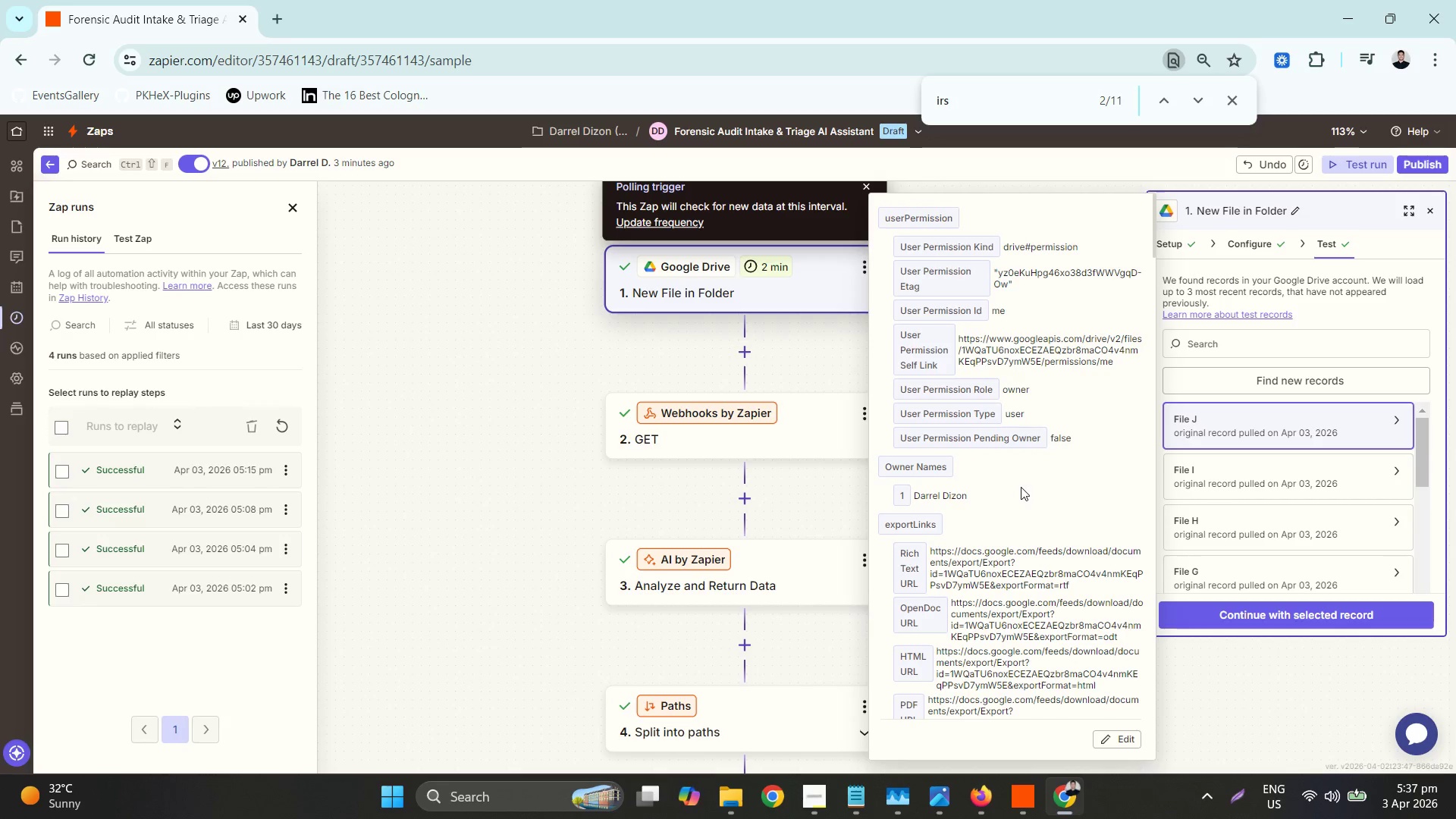 
key(F)
 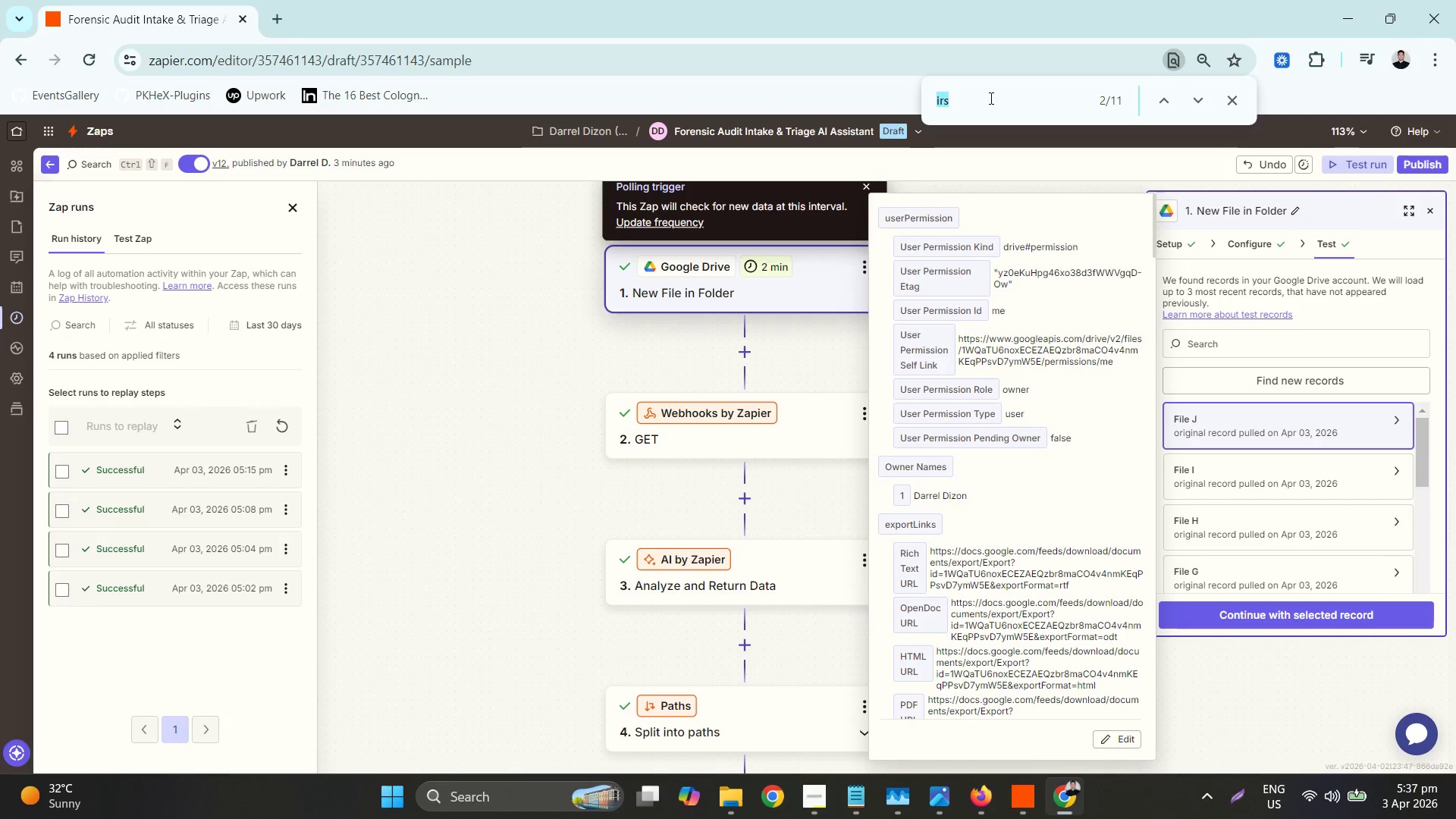 
key(Enter)
 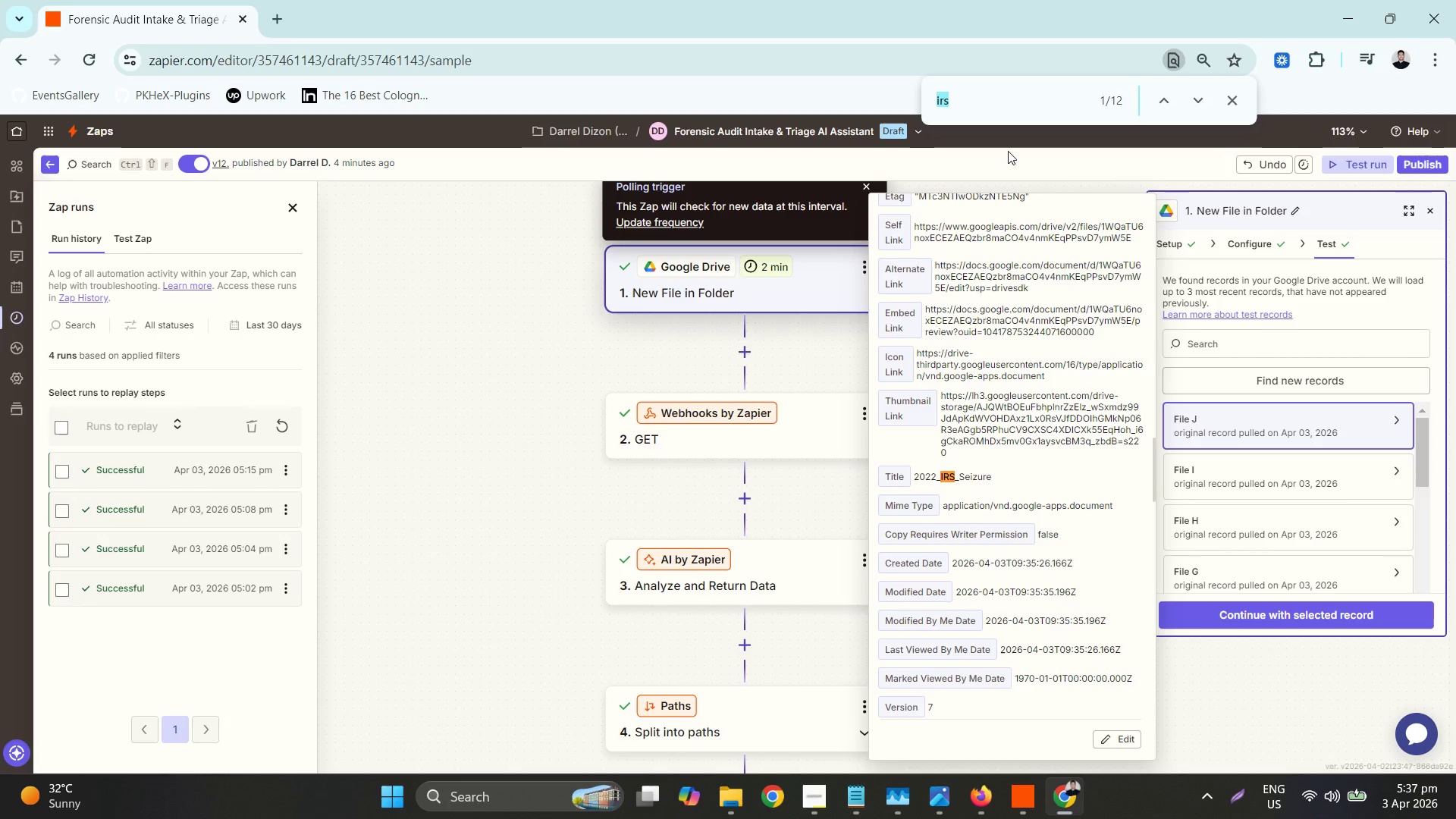 
wait(38.86)
 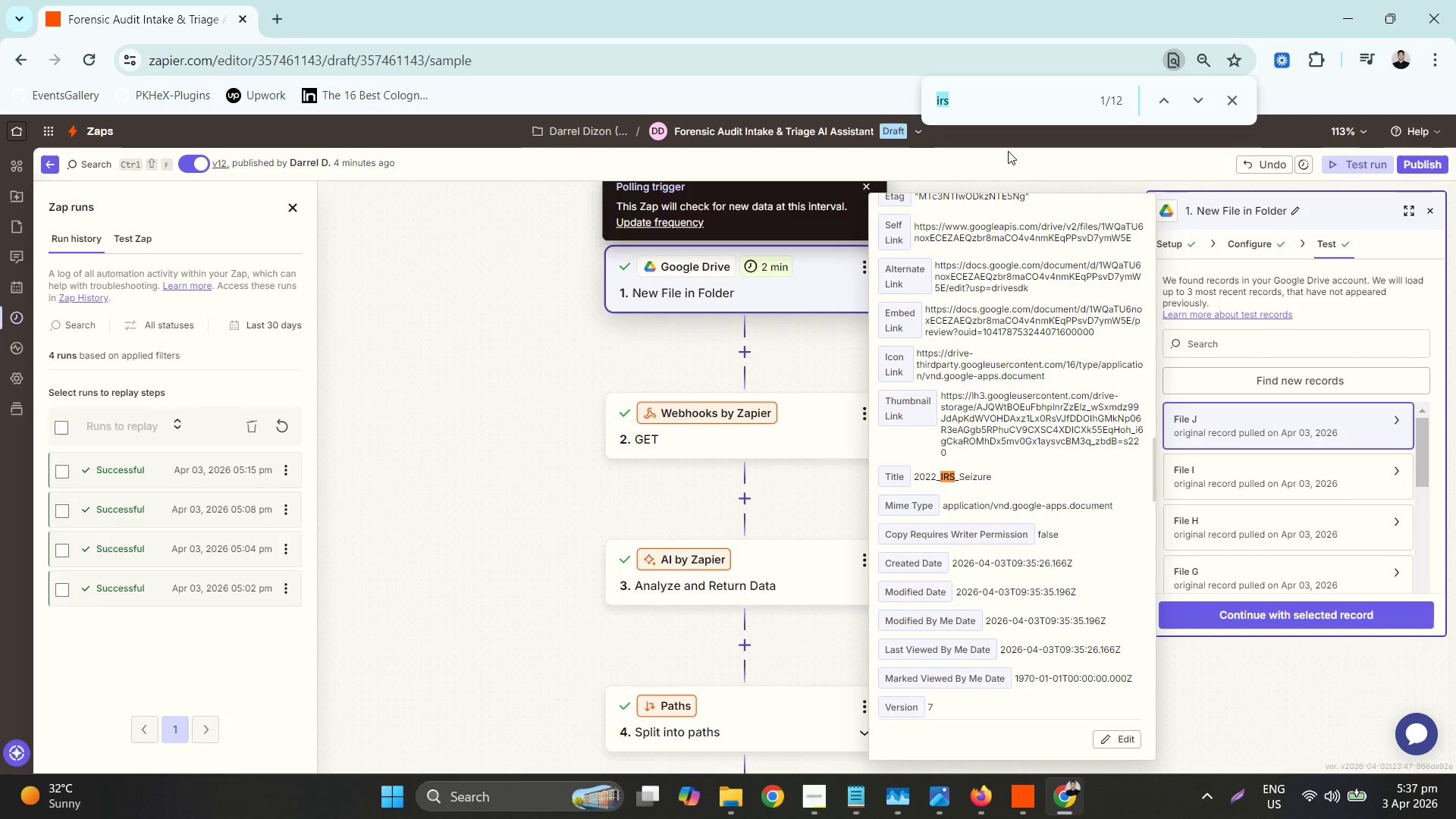 
left_click([284, 416])
 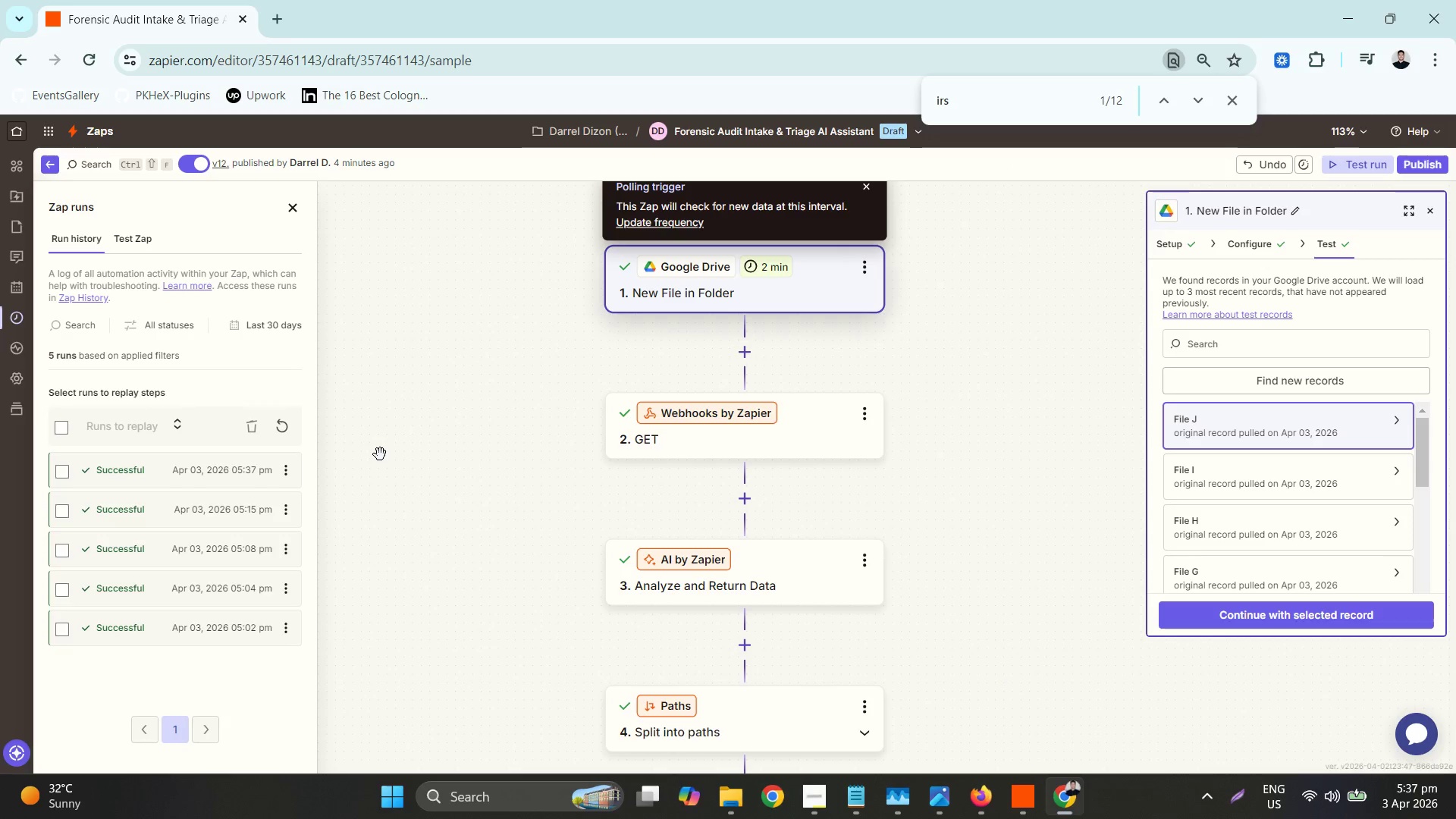 
hold_key(key=ControlLeft, duration=0.72)
scroll: coordinate [427, 410], scroll_direction: down, amount: 5.0
 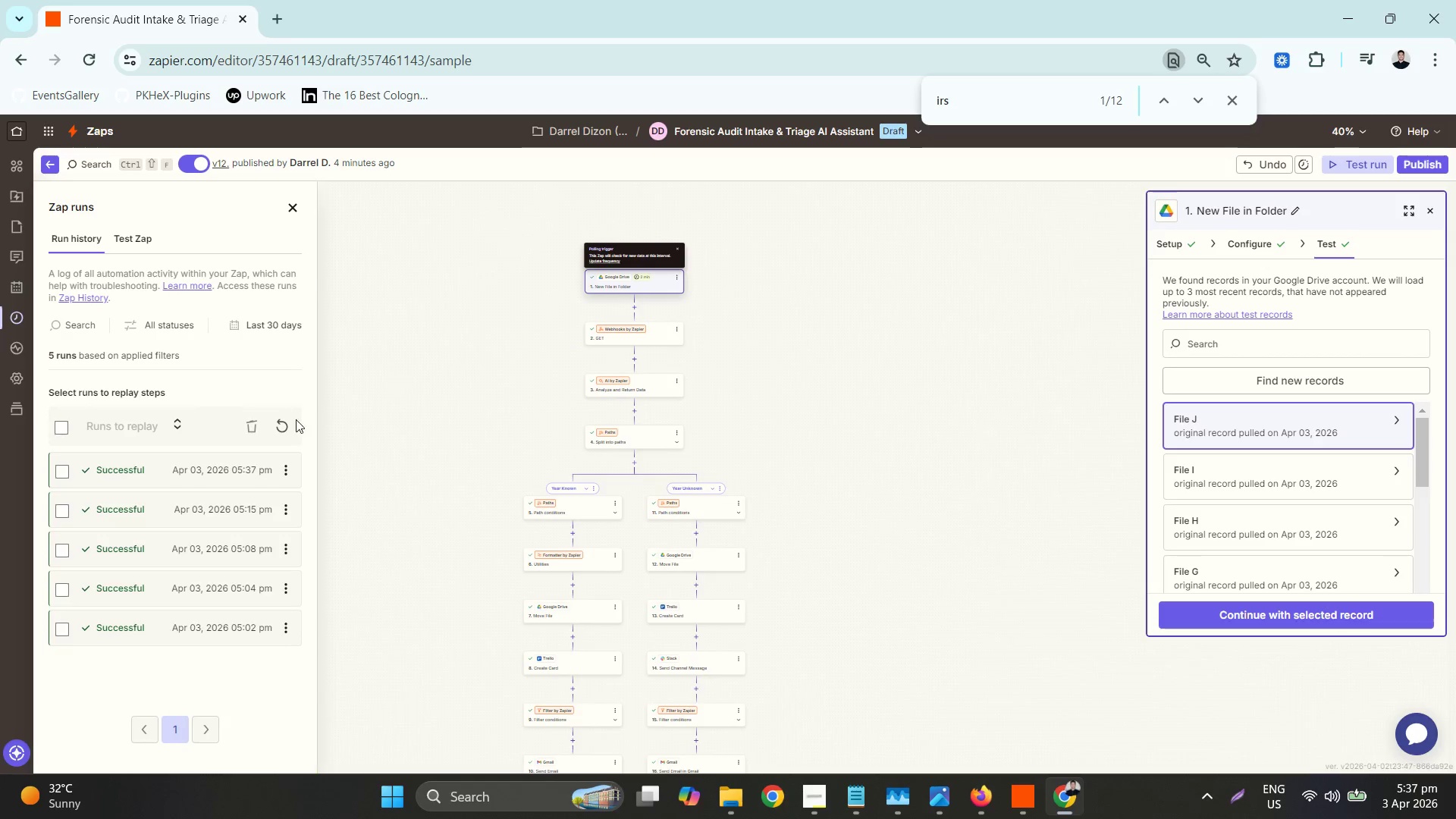 
left_click([203, 468])
 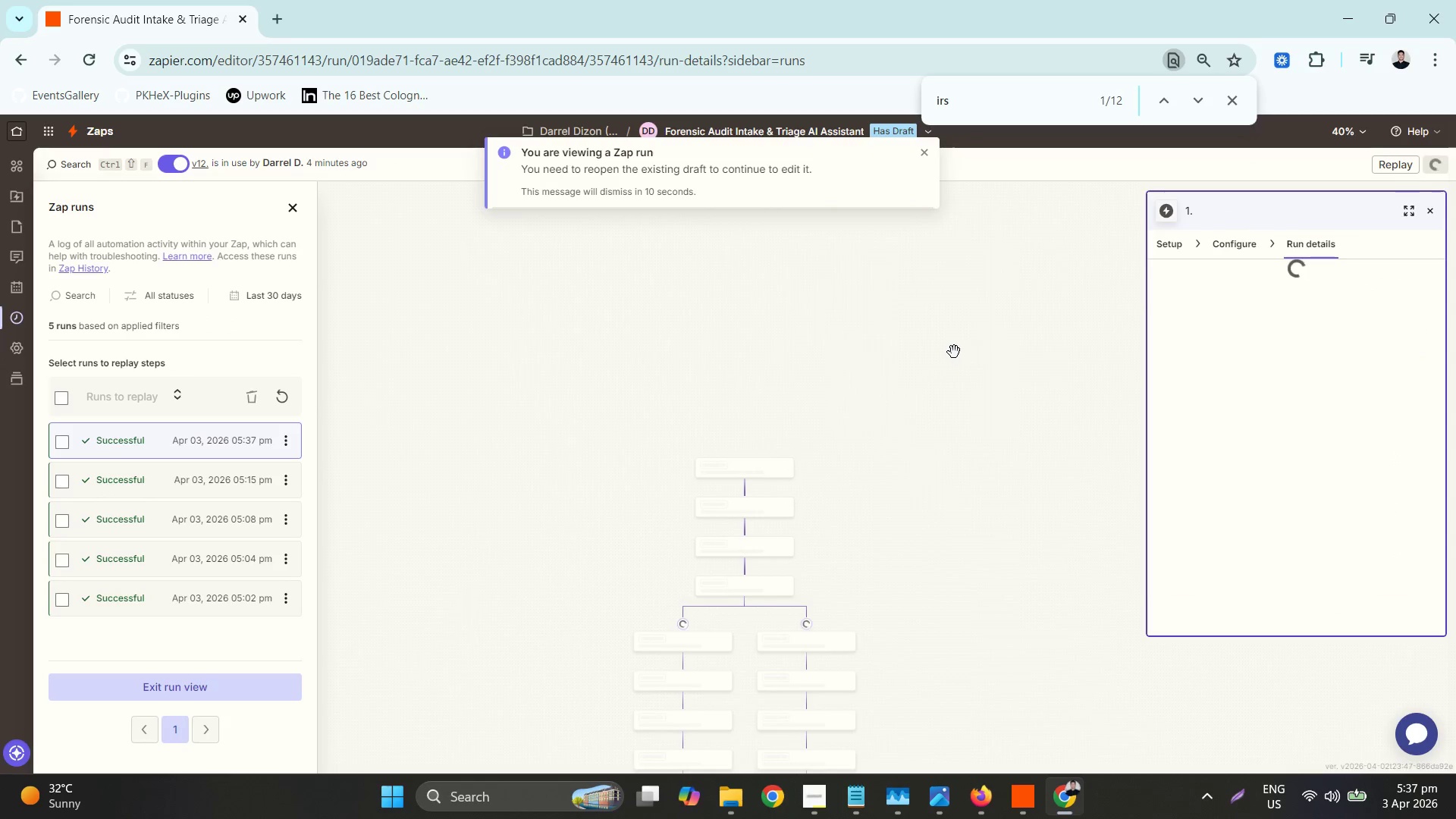 
hold_key(key=ControlLeft, duration=0.94)
 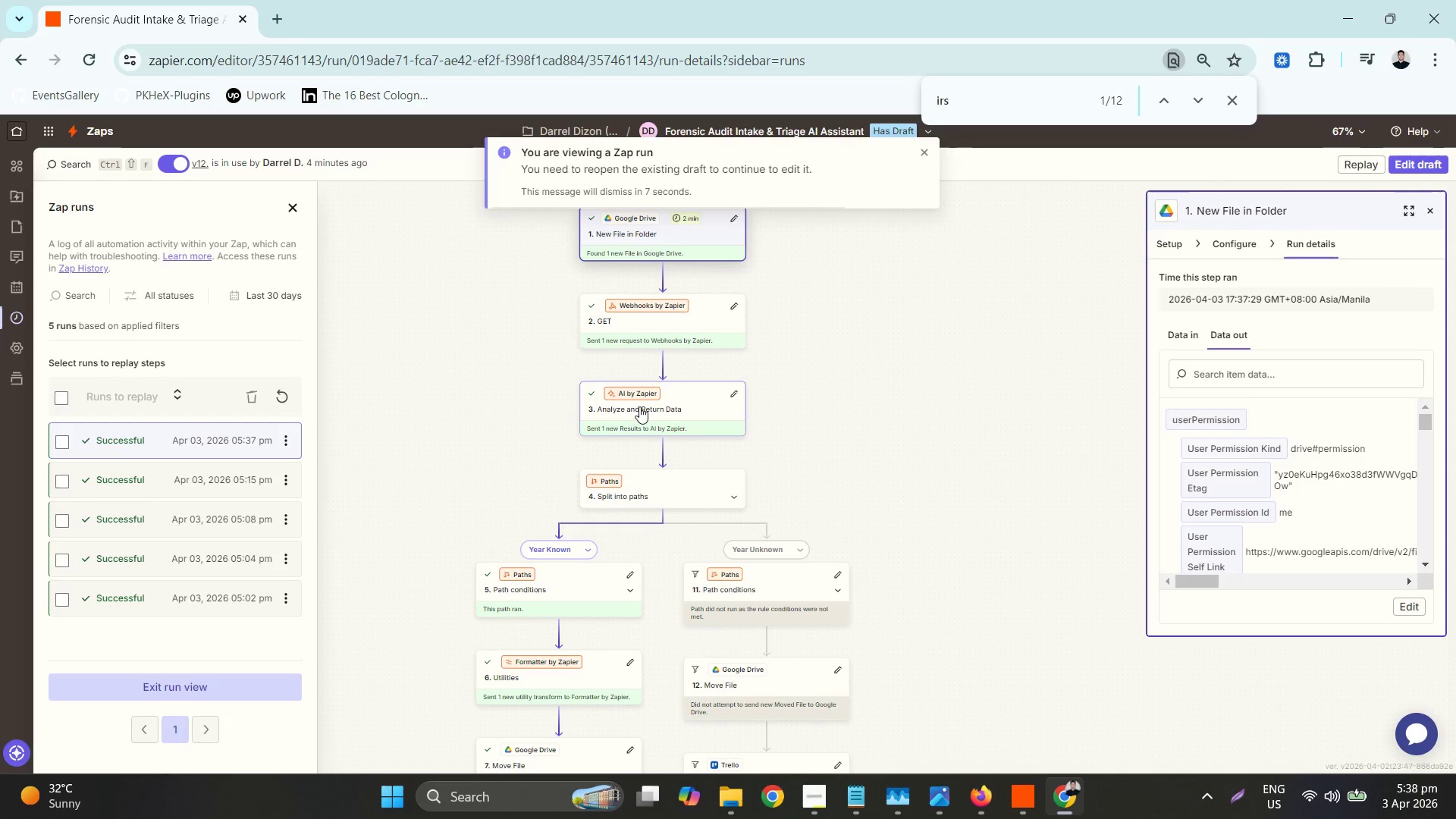 
scroll: coordinate [968, 370], scroll_direction: down, amount: 4.0
 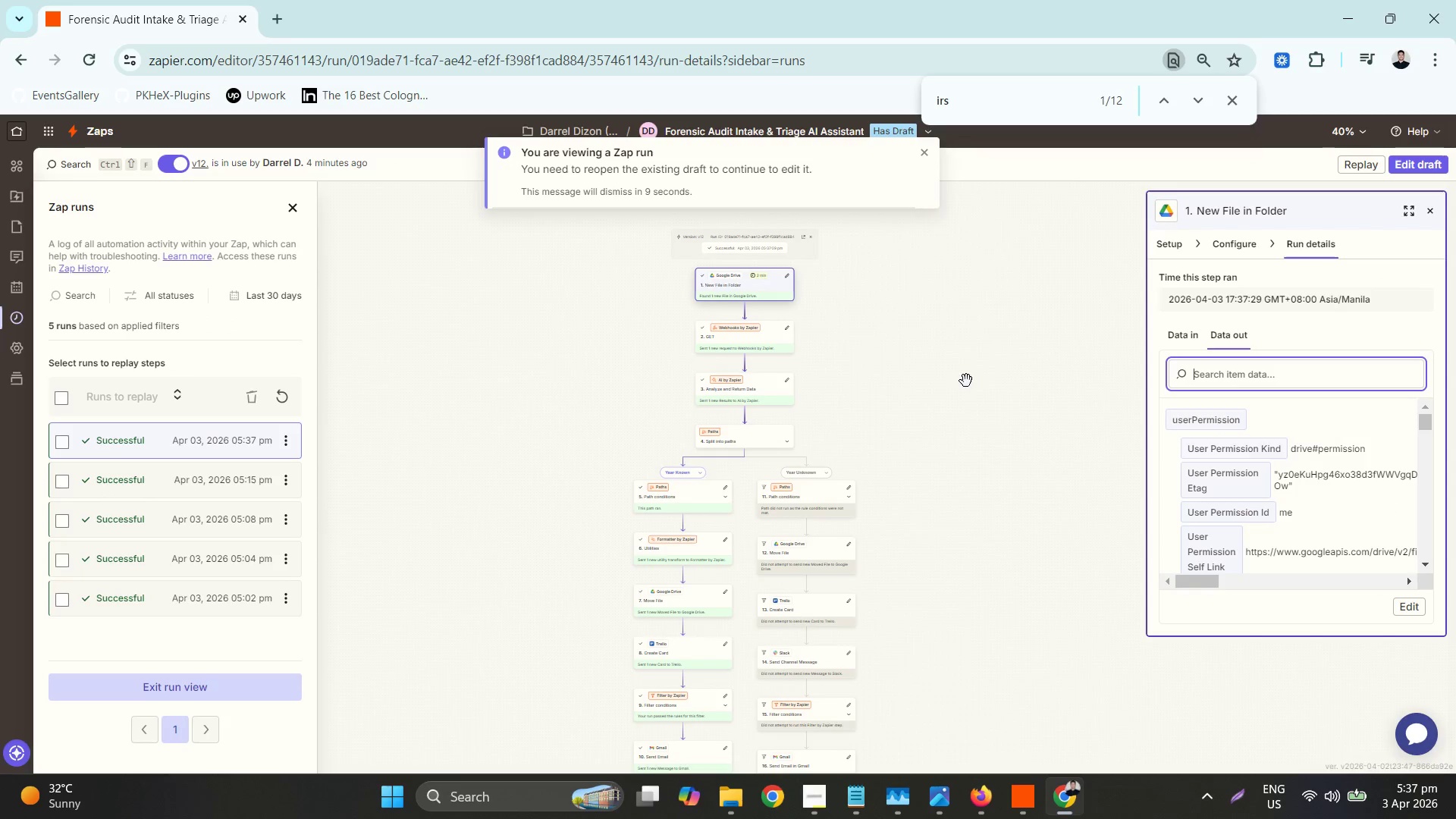 
scroll: coordinate [864, 360], scroll_direction: up, amount: 3.0
 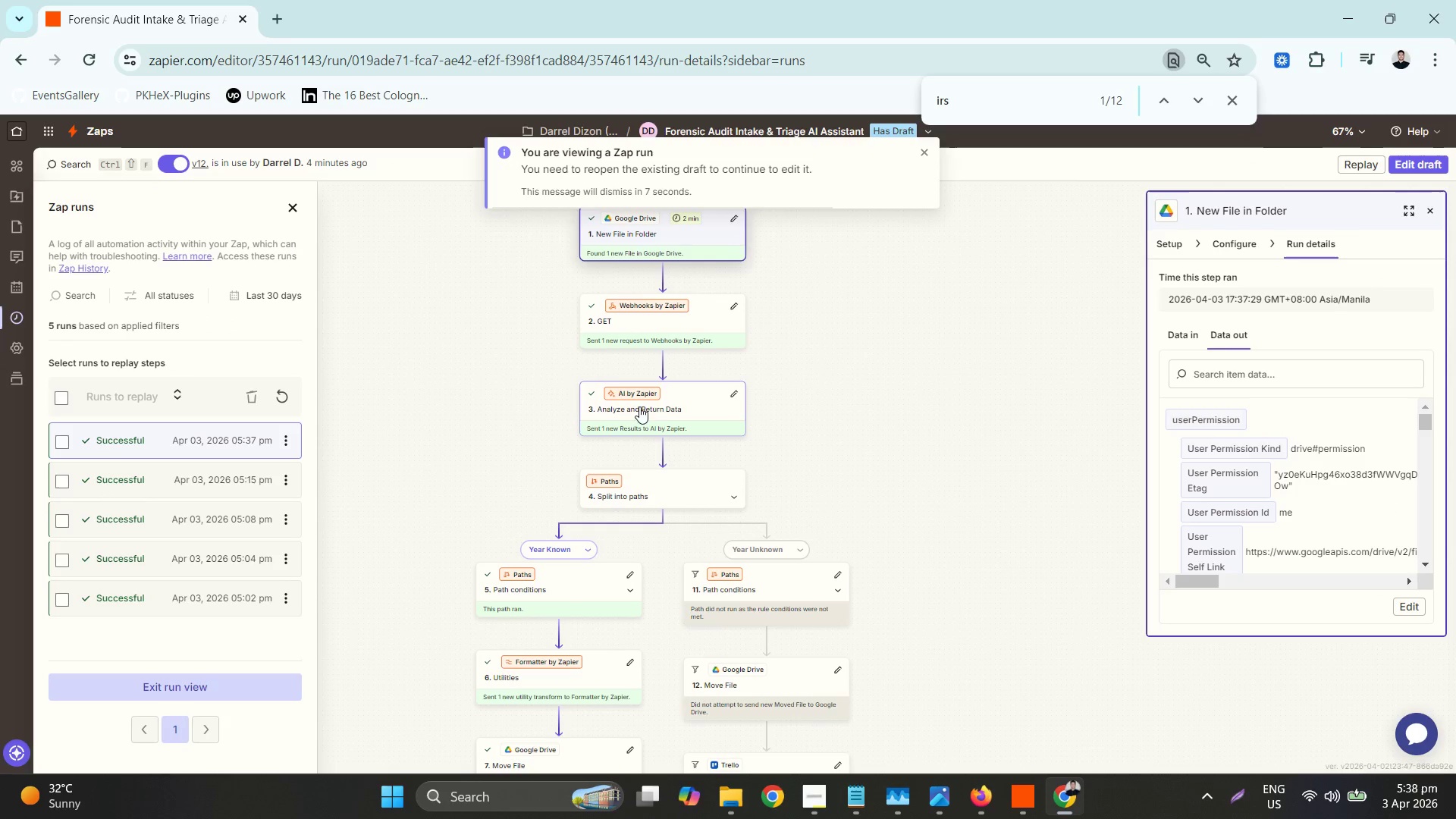 
left_click([688, 403])
 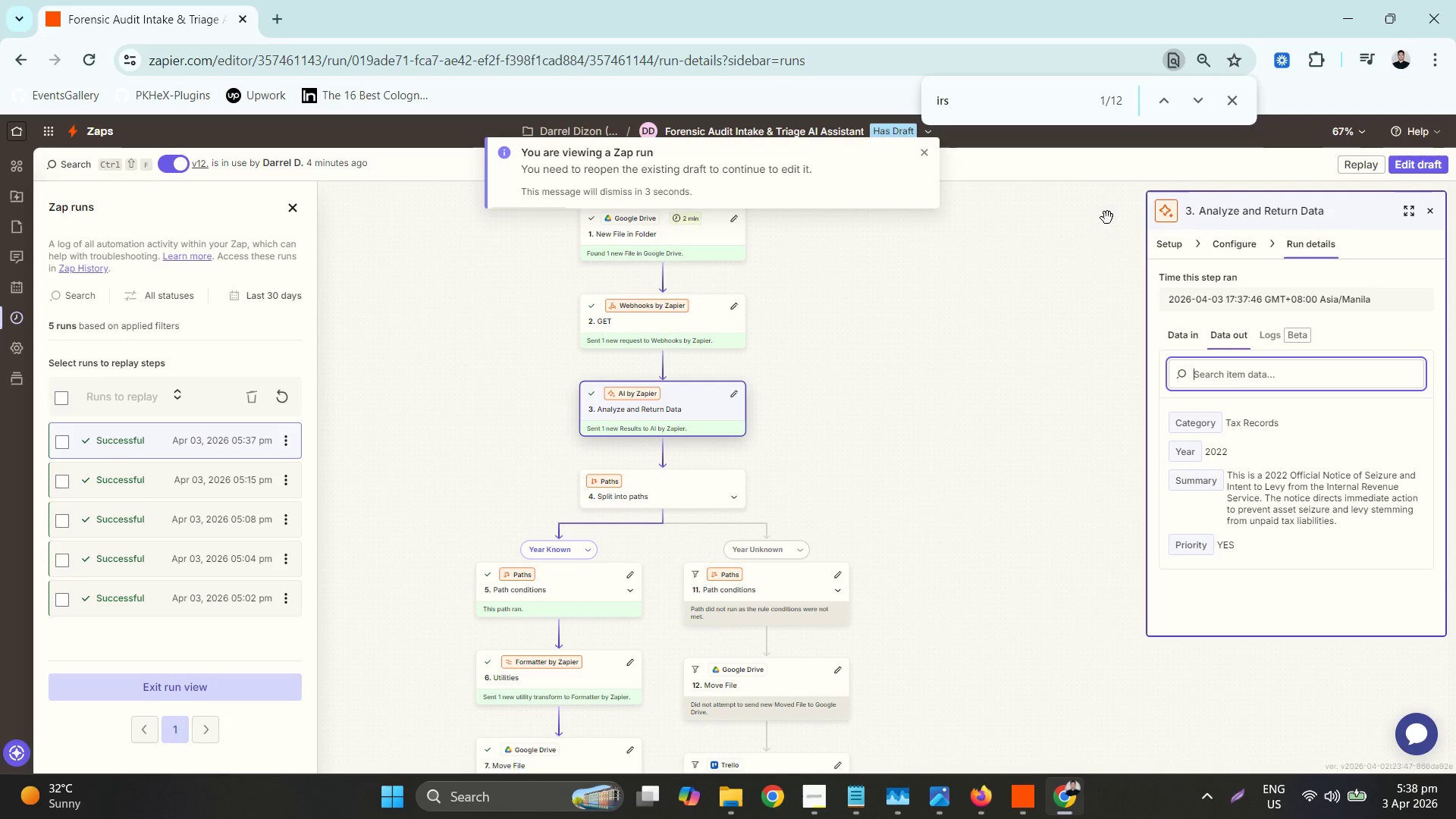 
double_click([888, 127])
 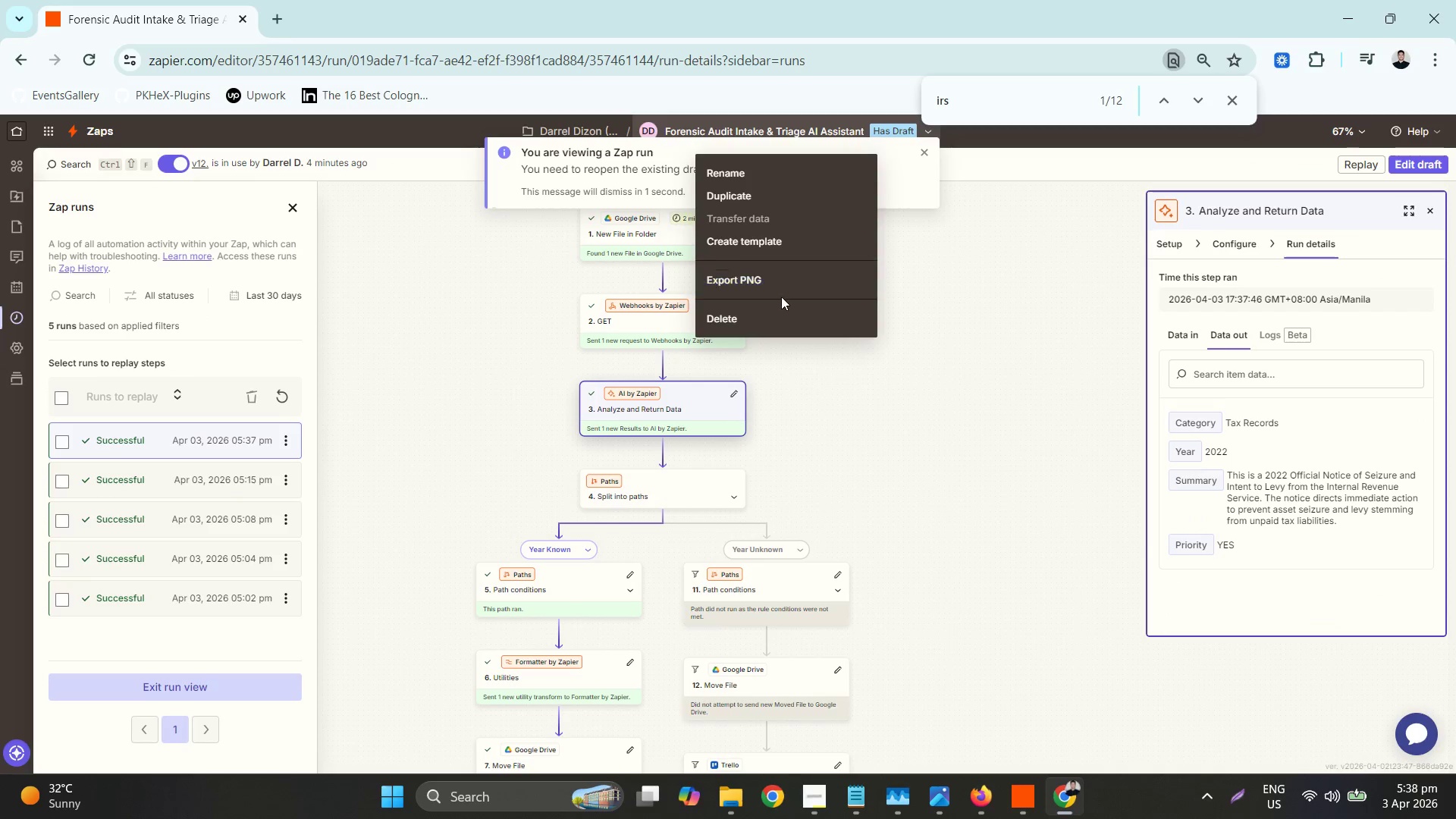 
left_click([755, 283])
 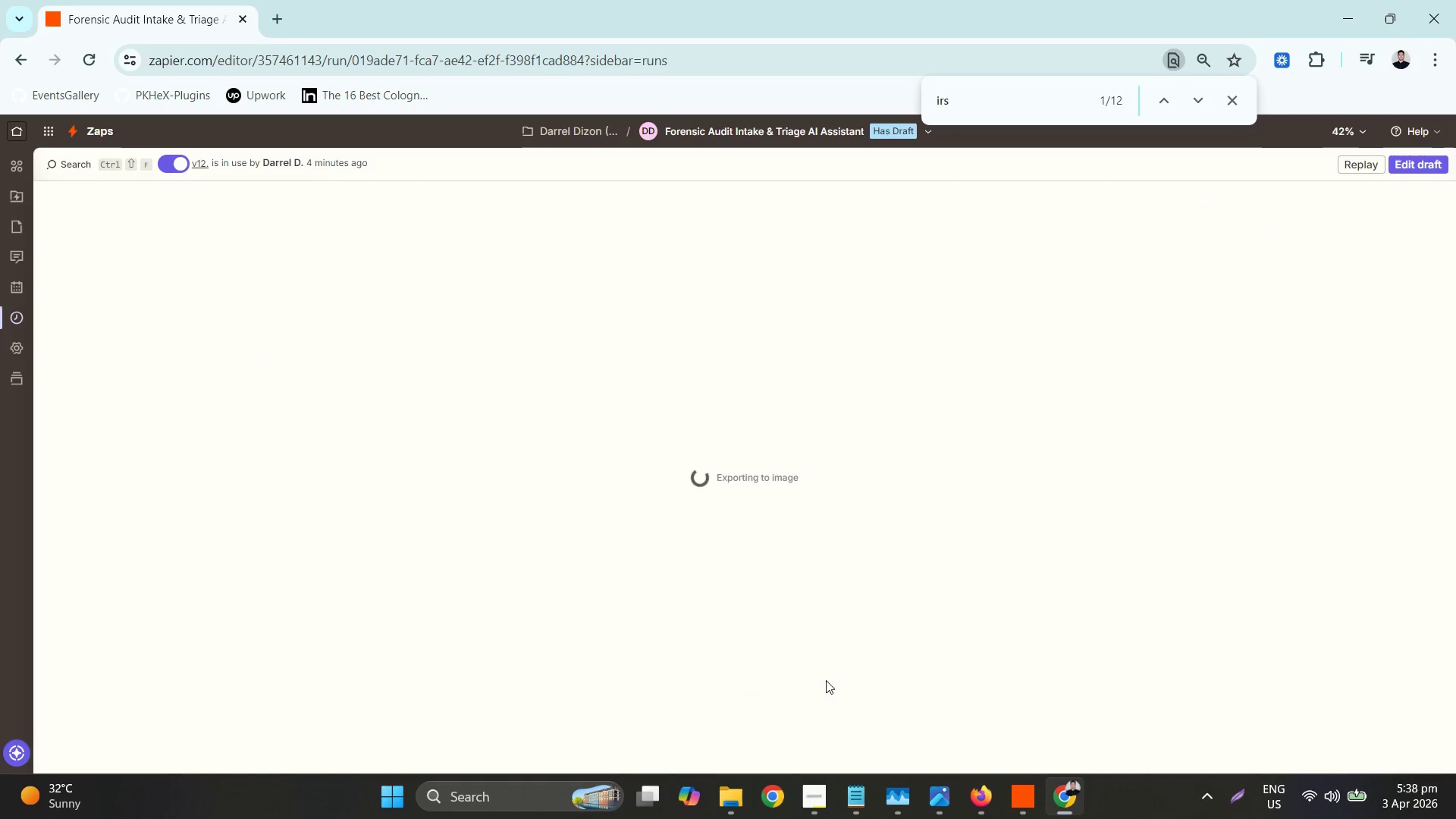 
left_click([749, 778])
 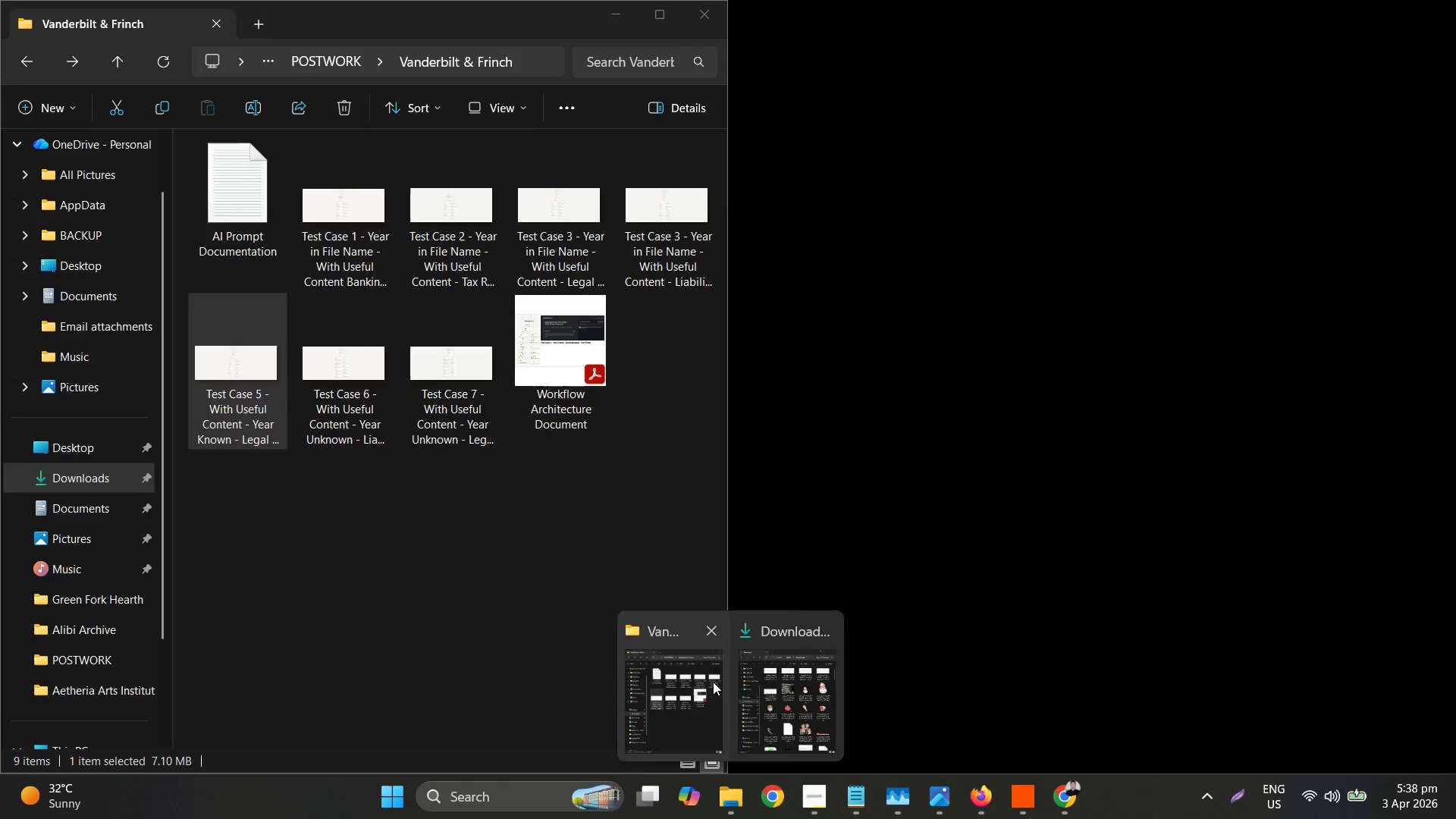 
double_click([726, 809])
 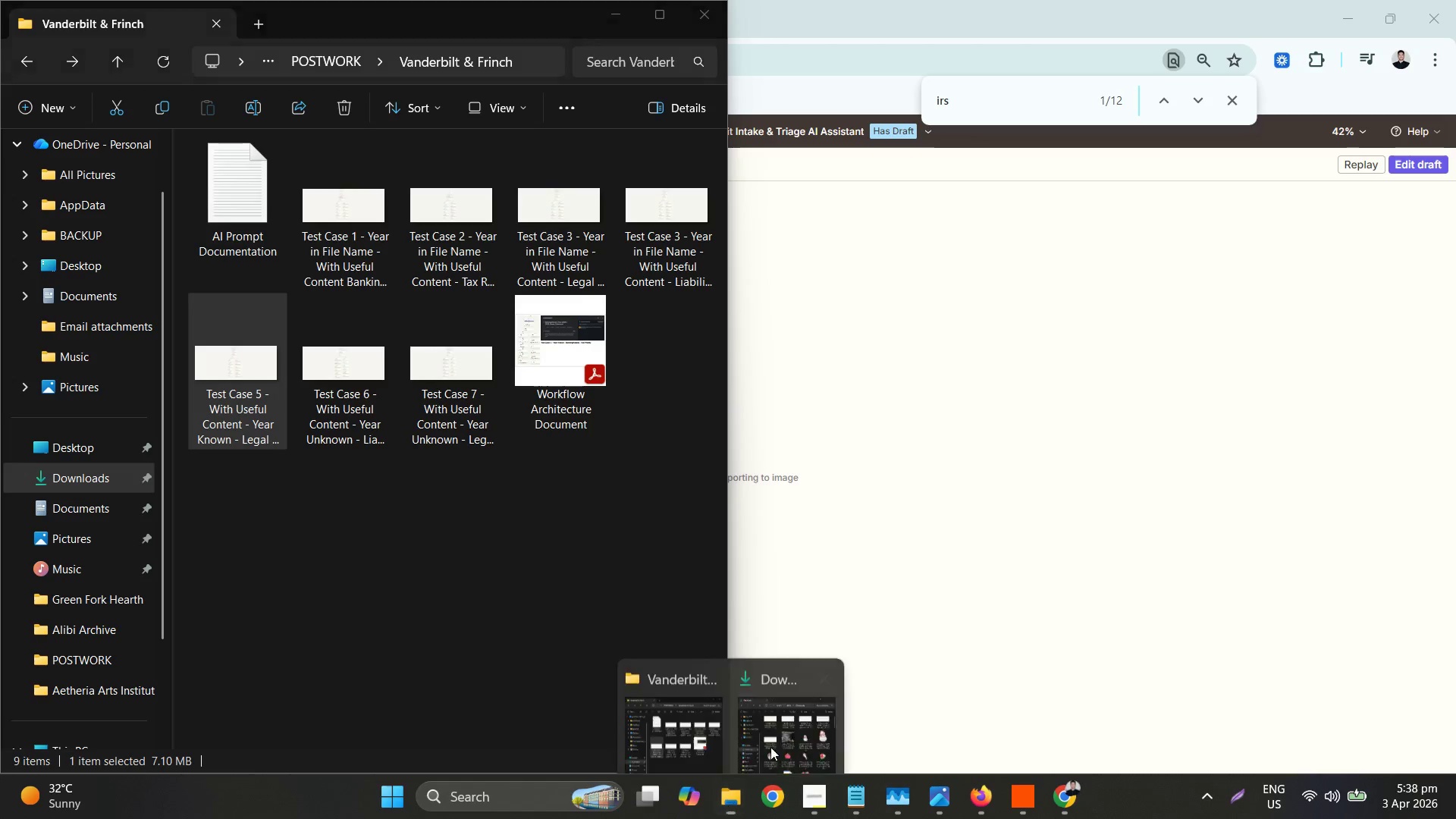 
triple_click([796, 714])
 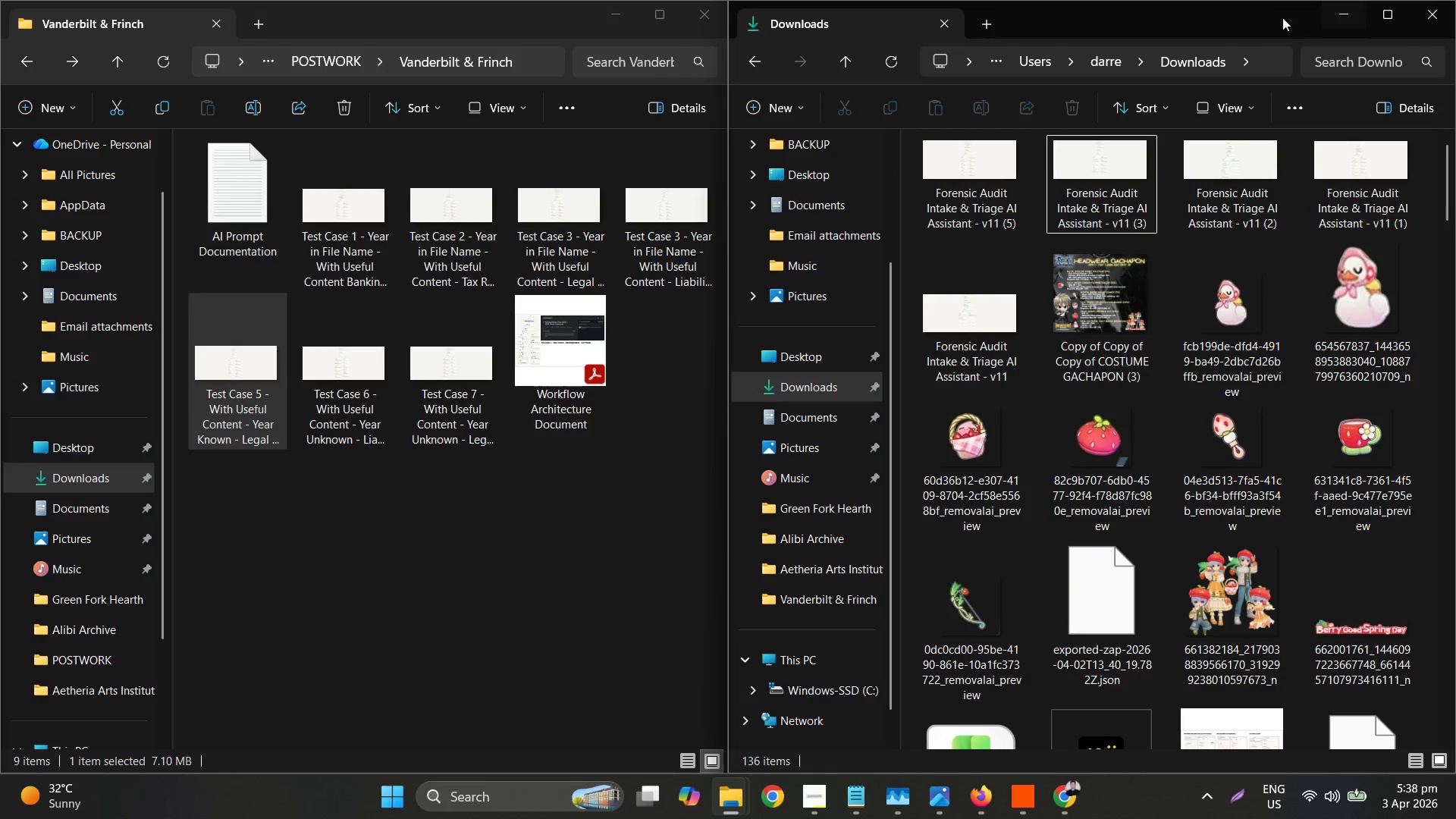 
left_click([1326, 11])
 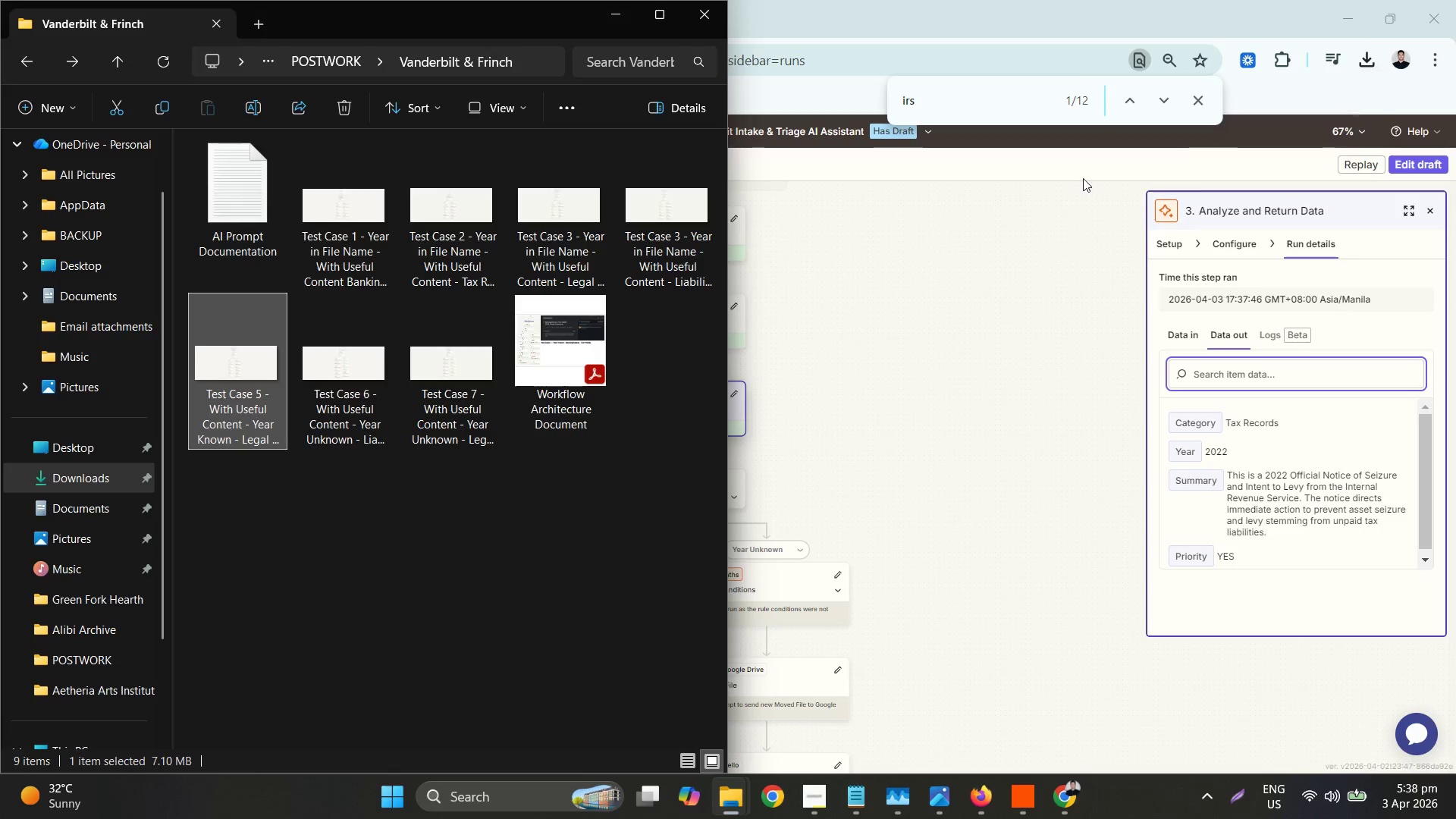 
double_click([1210, 121])
 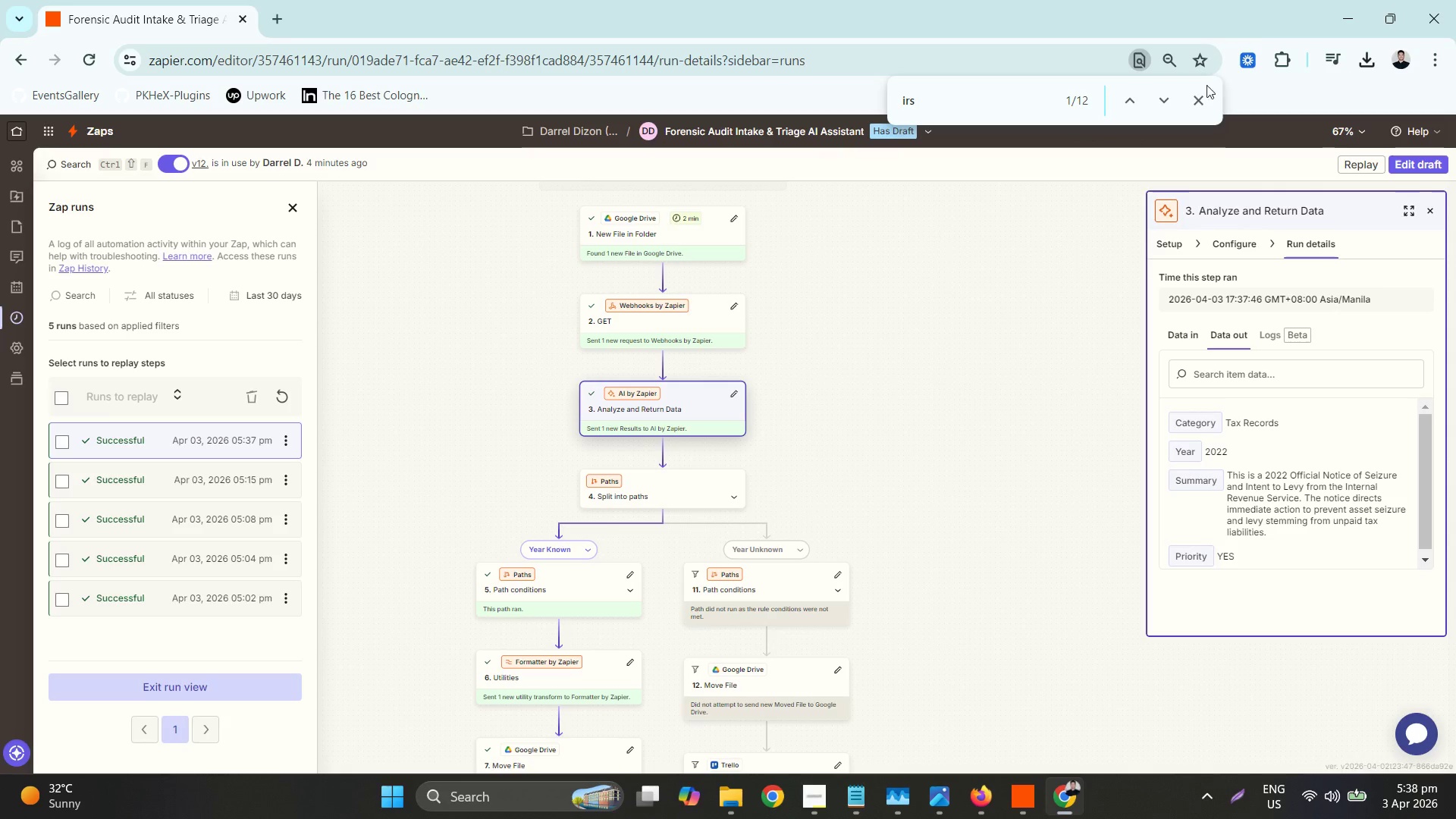 
left_click([1203, 105])
 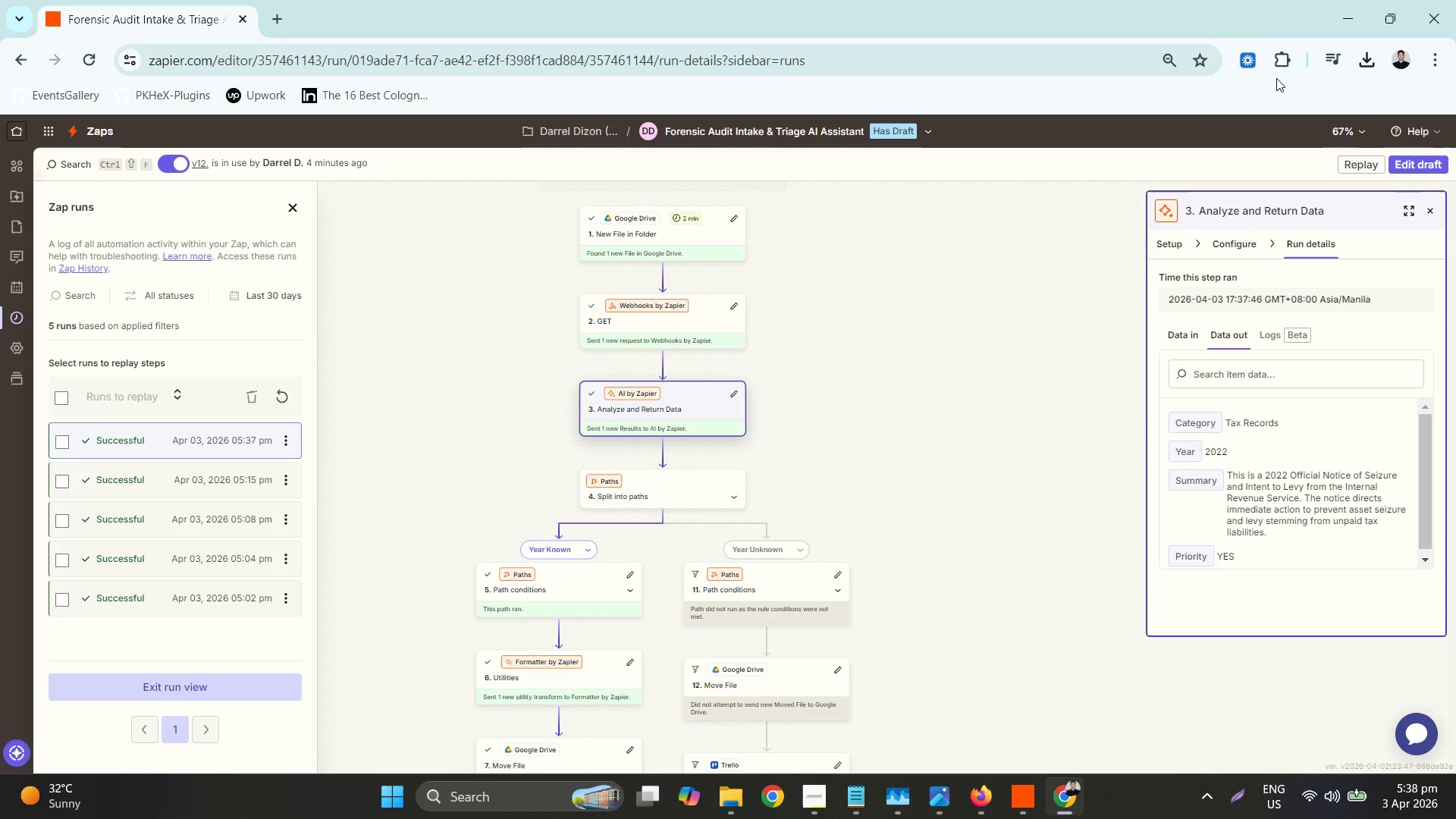 
left_click([1369, 64])
 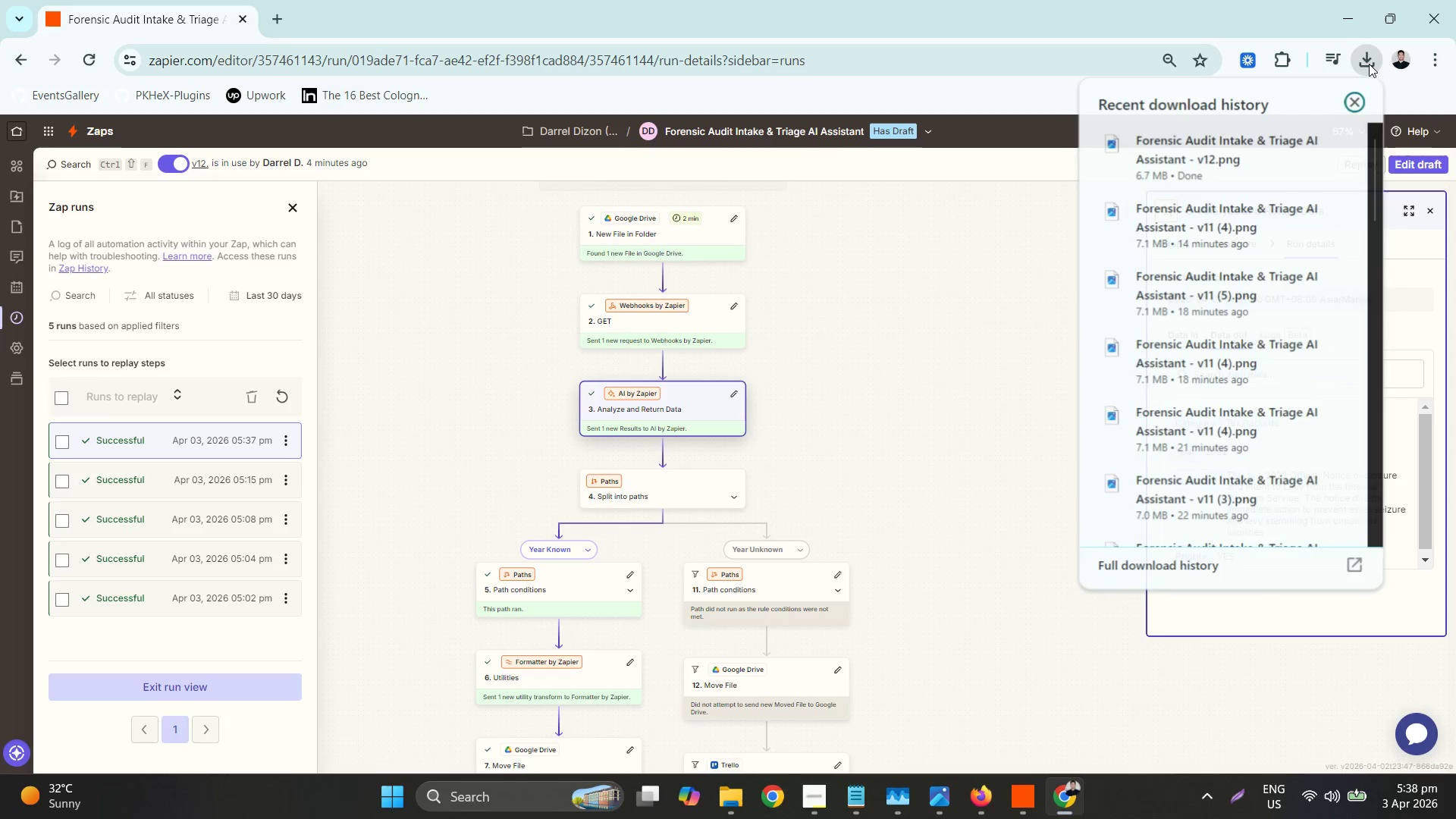 
left_click([1238, 144])
 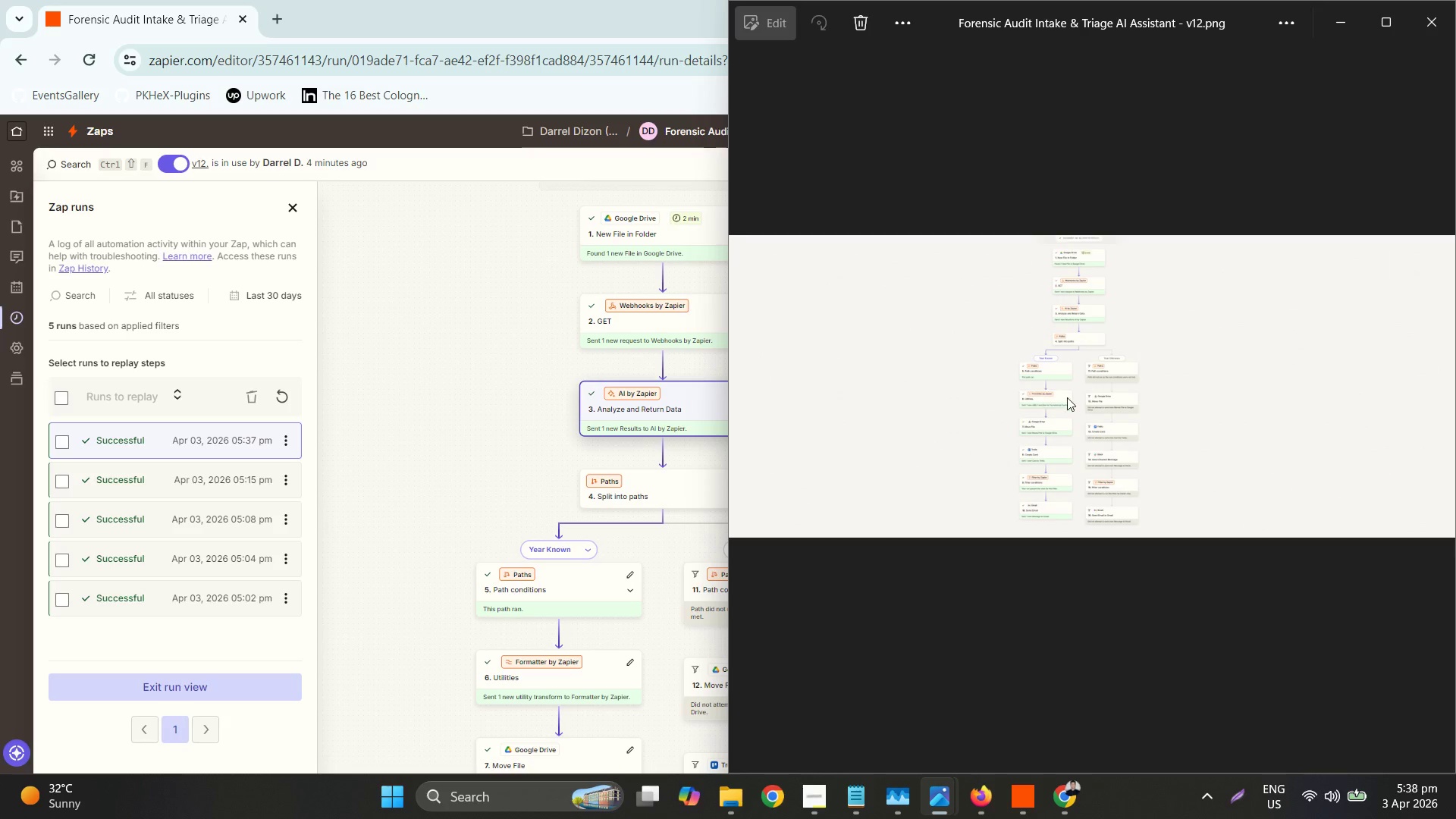 
hold_key(key=ControlLeft, duration=1.36)
scroll: coordinate [1146, 396], scroll_direction: up, amount: 13.0
 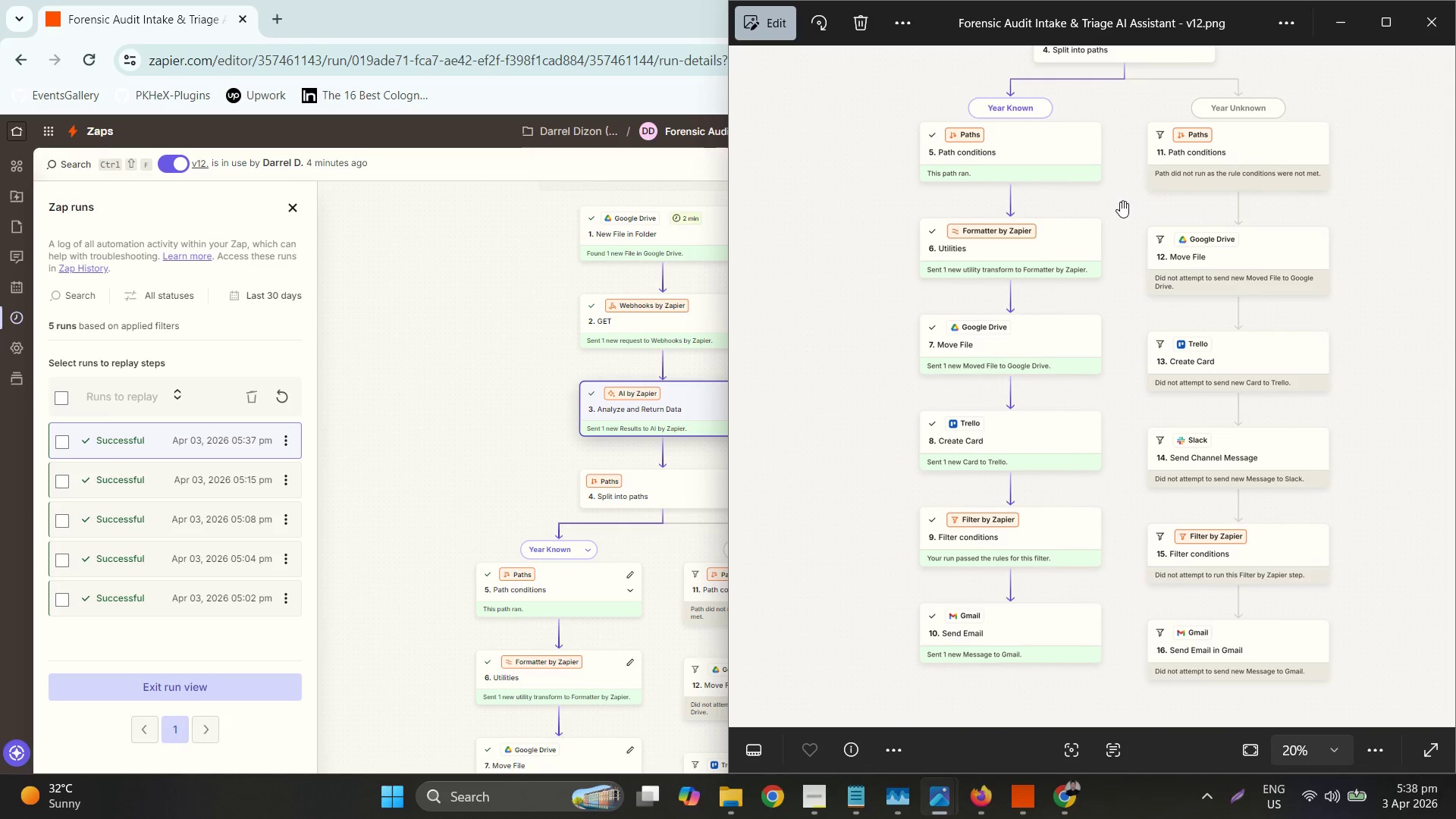 
left_click([1436, 11])
 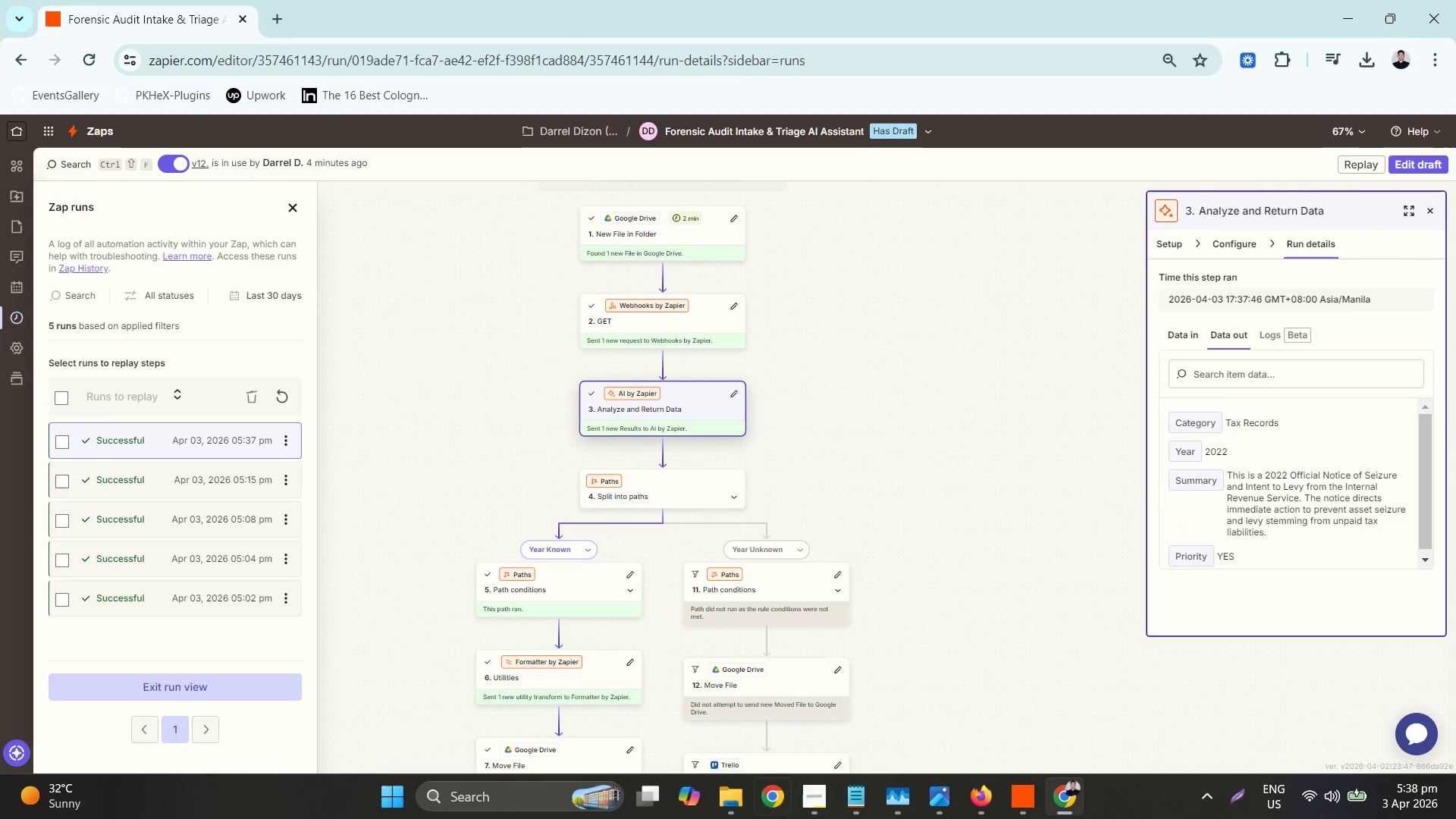 
left_click([749, 790])
 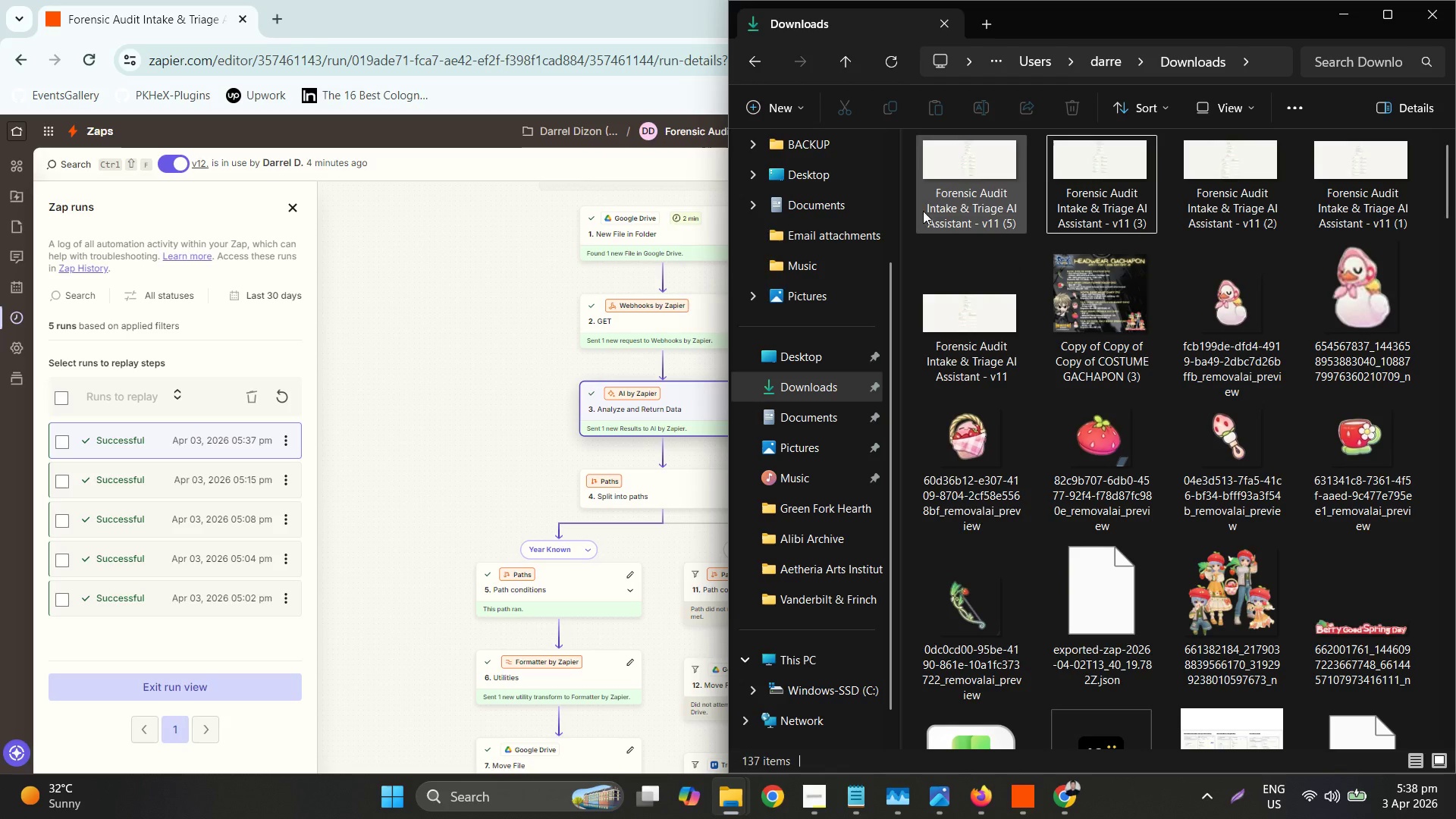 
left_click([808, 380])
 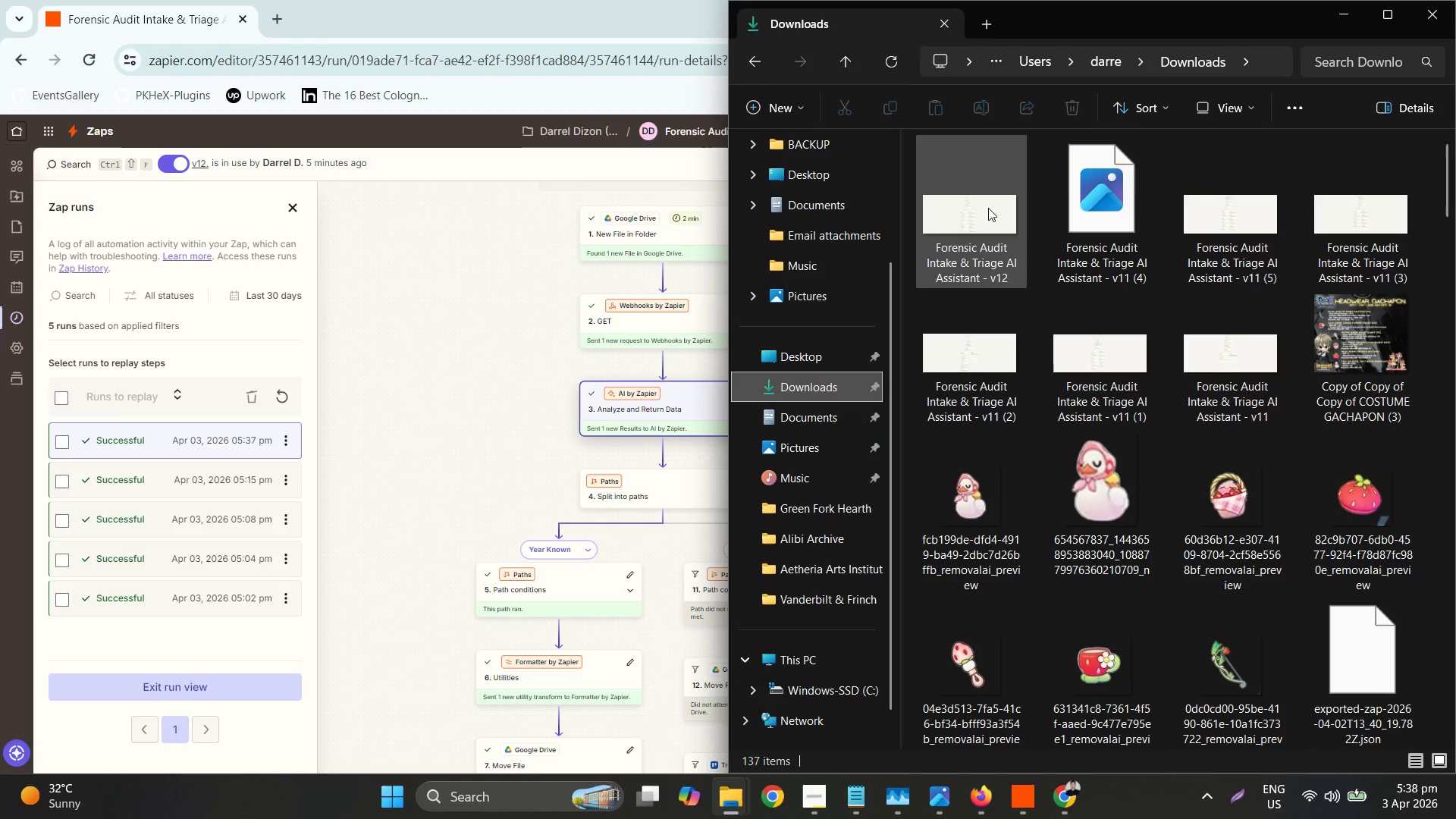 
left_click([988, 208])
 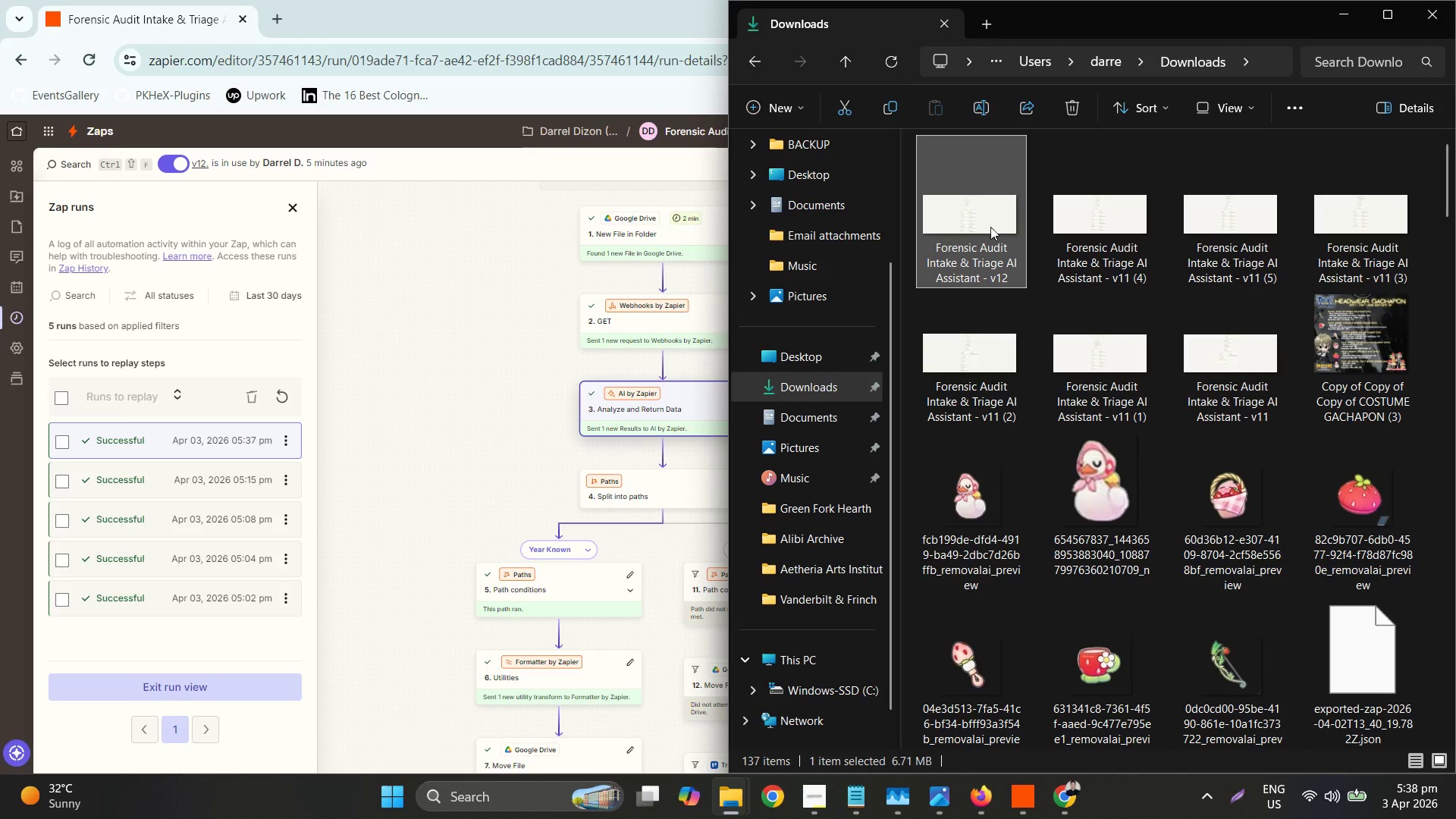 
key(Control+X)
 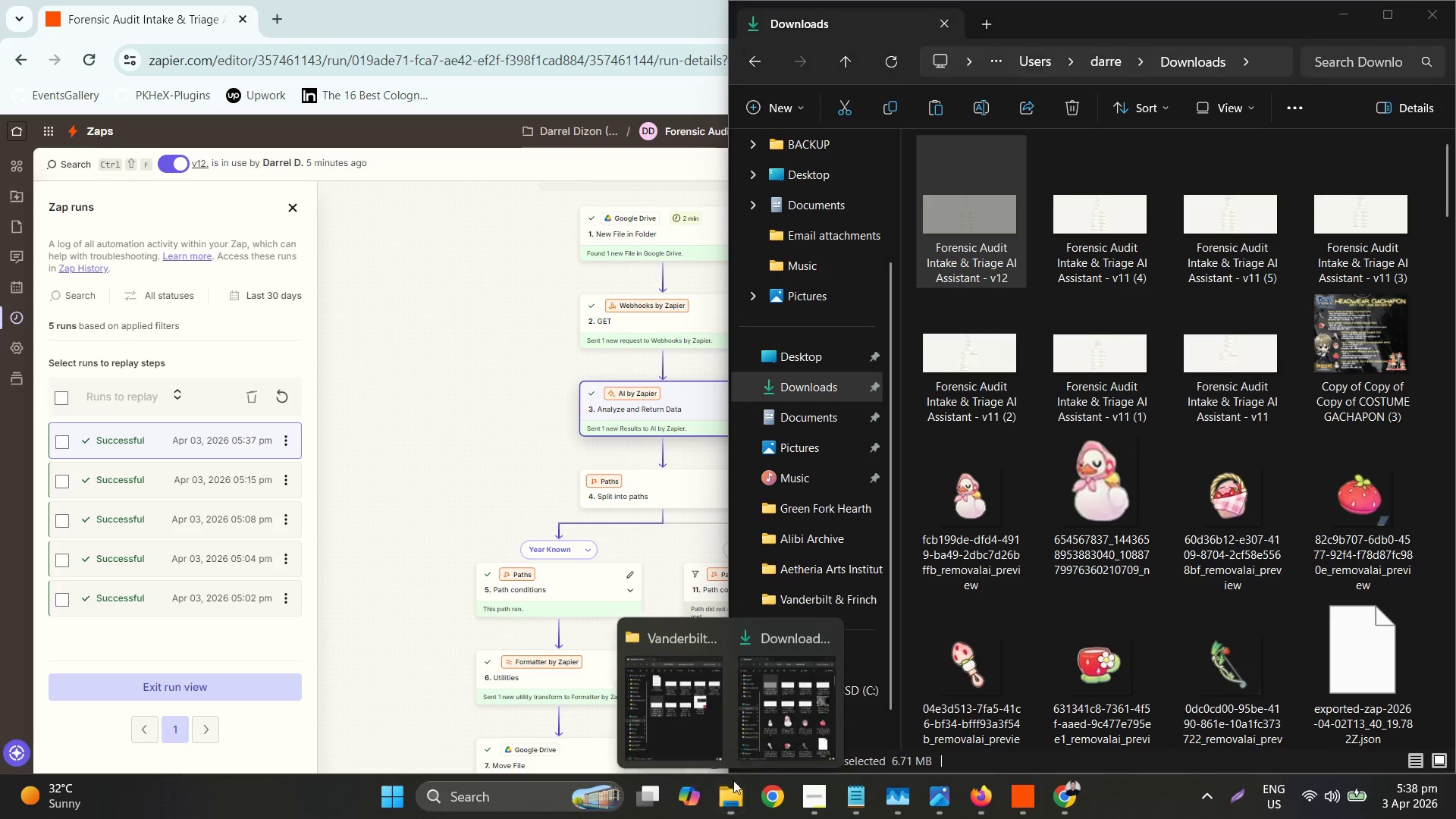 
left_click([661, 691])
 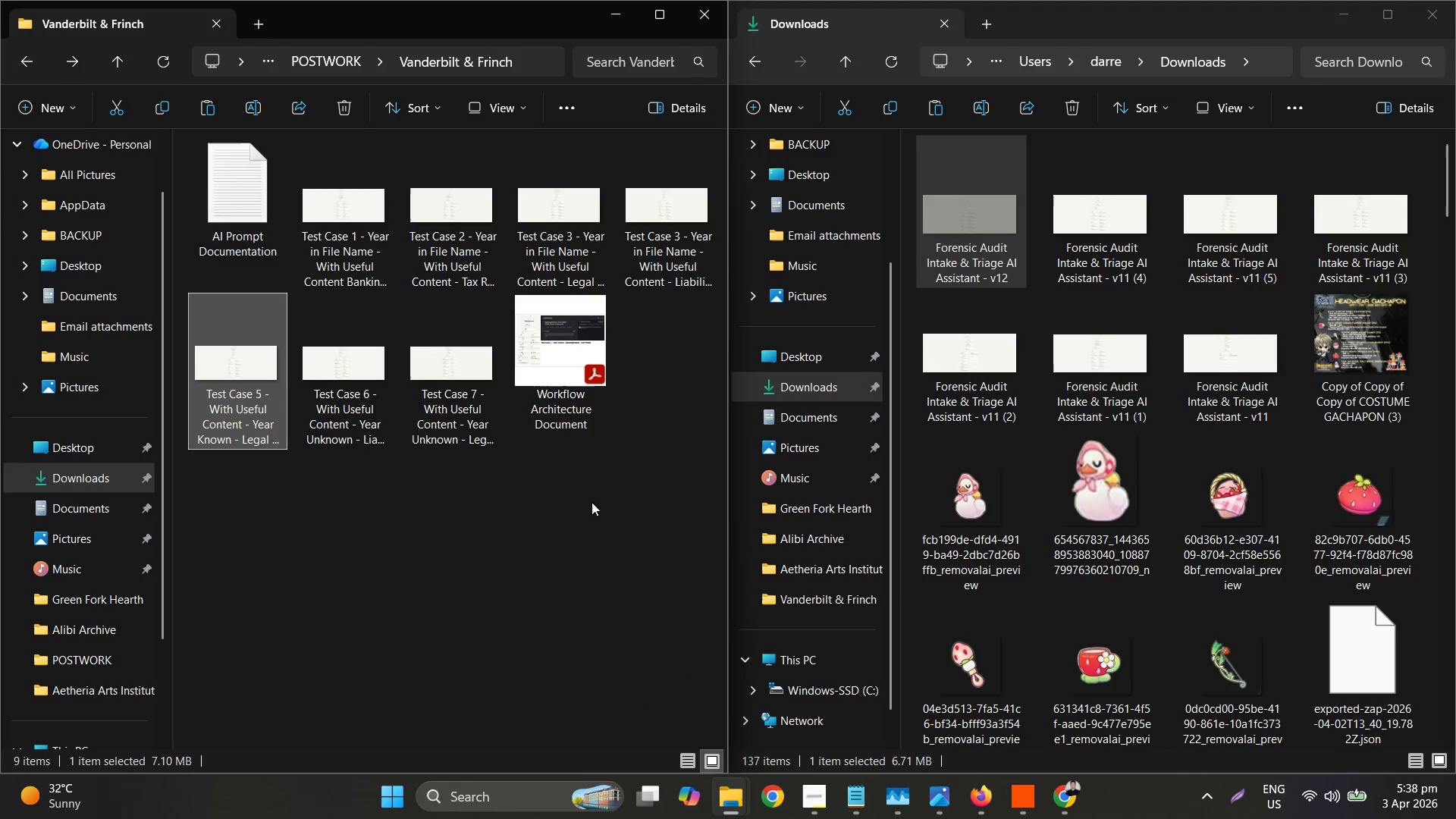 
left_click([514, 562])
 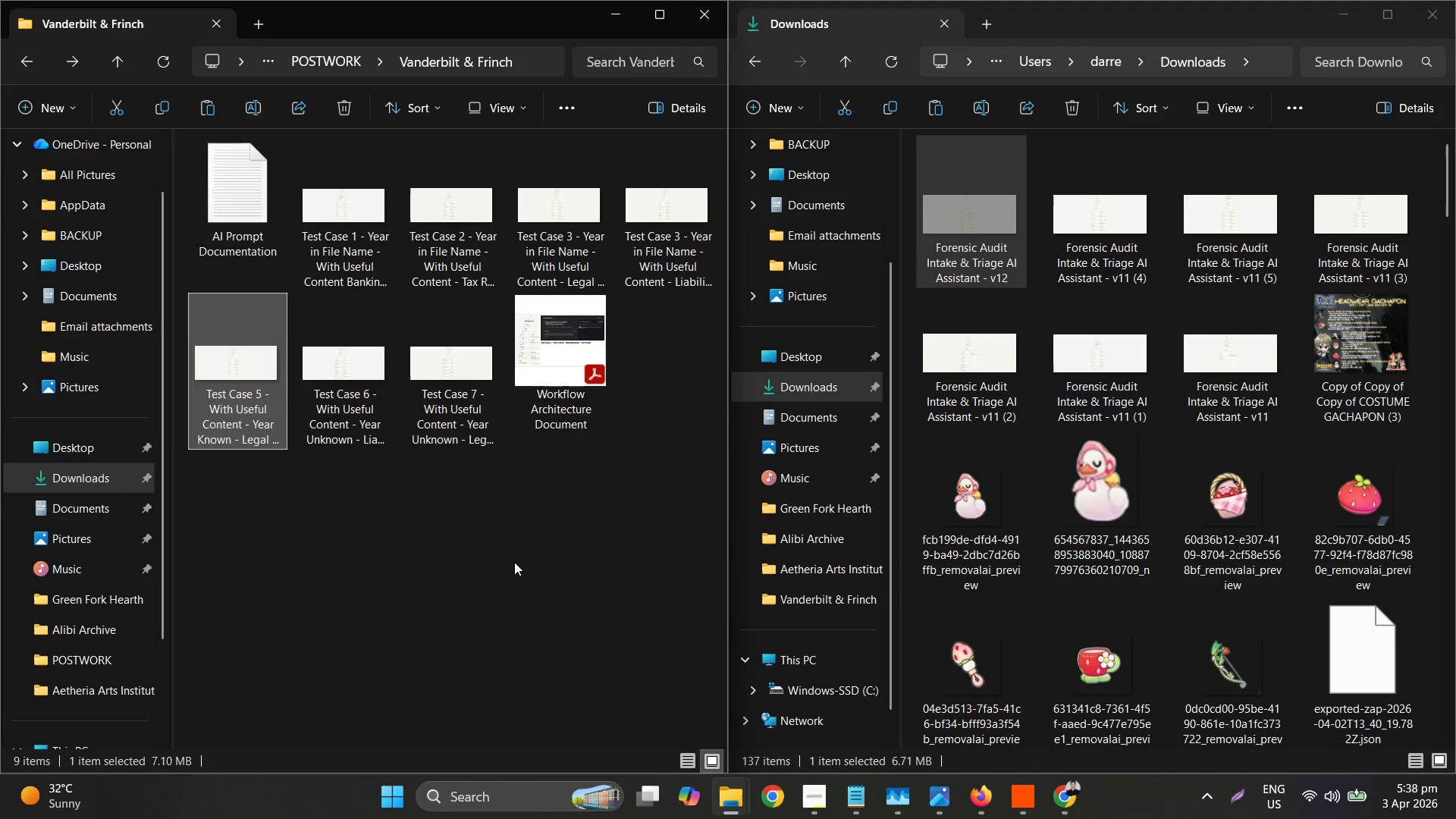 
key(Control+ControlLeft)
 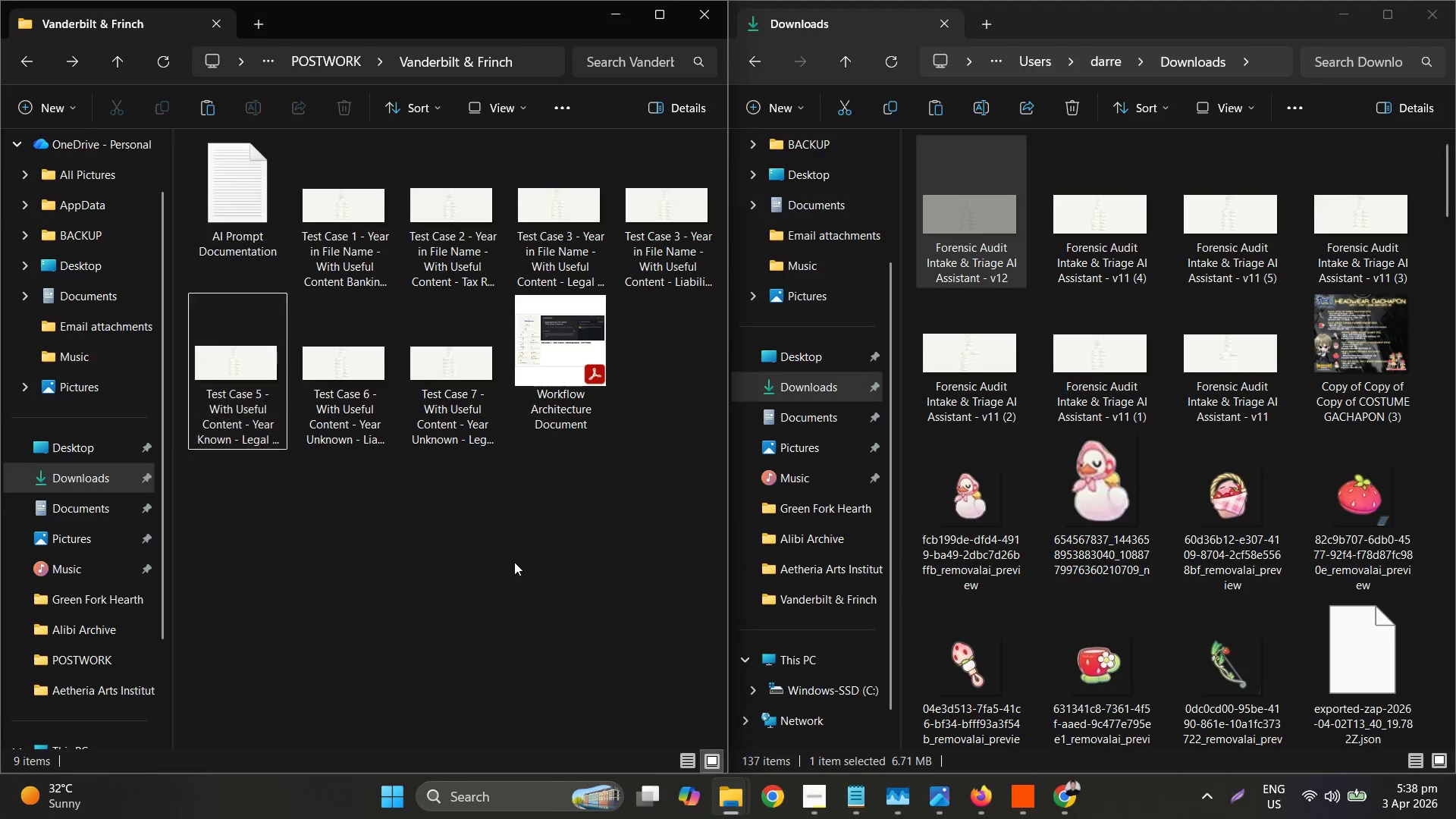 
key(Control+V)
 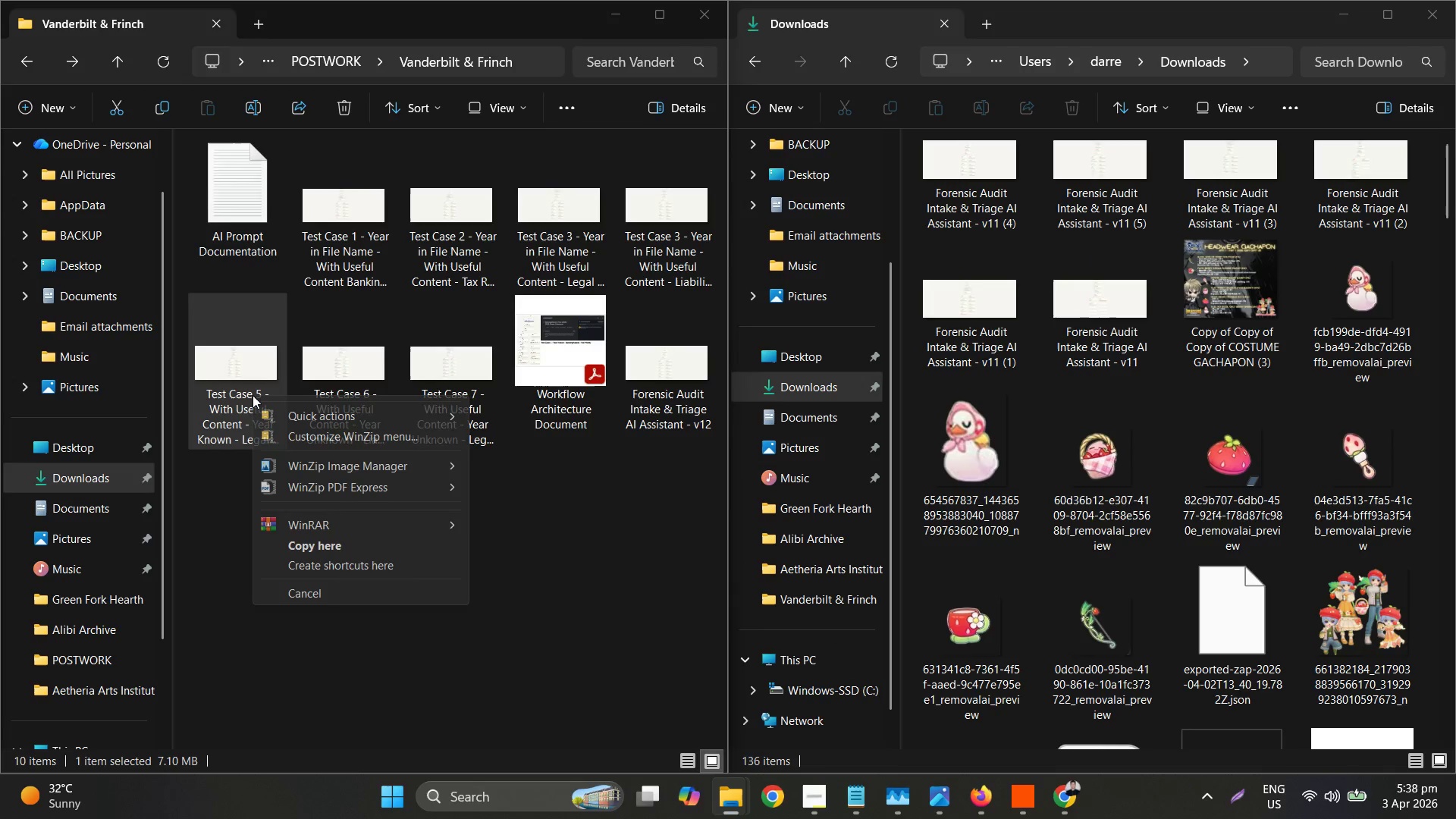 
right_click([251, 375])
 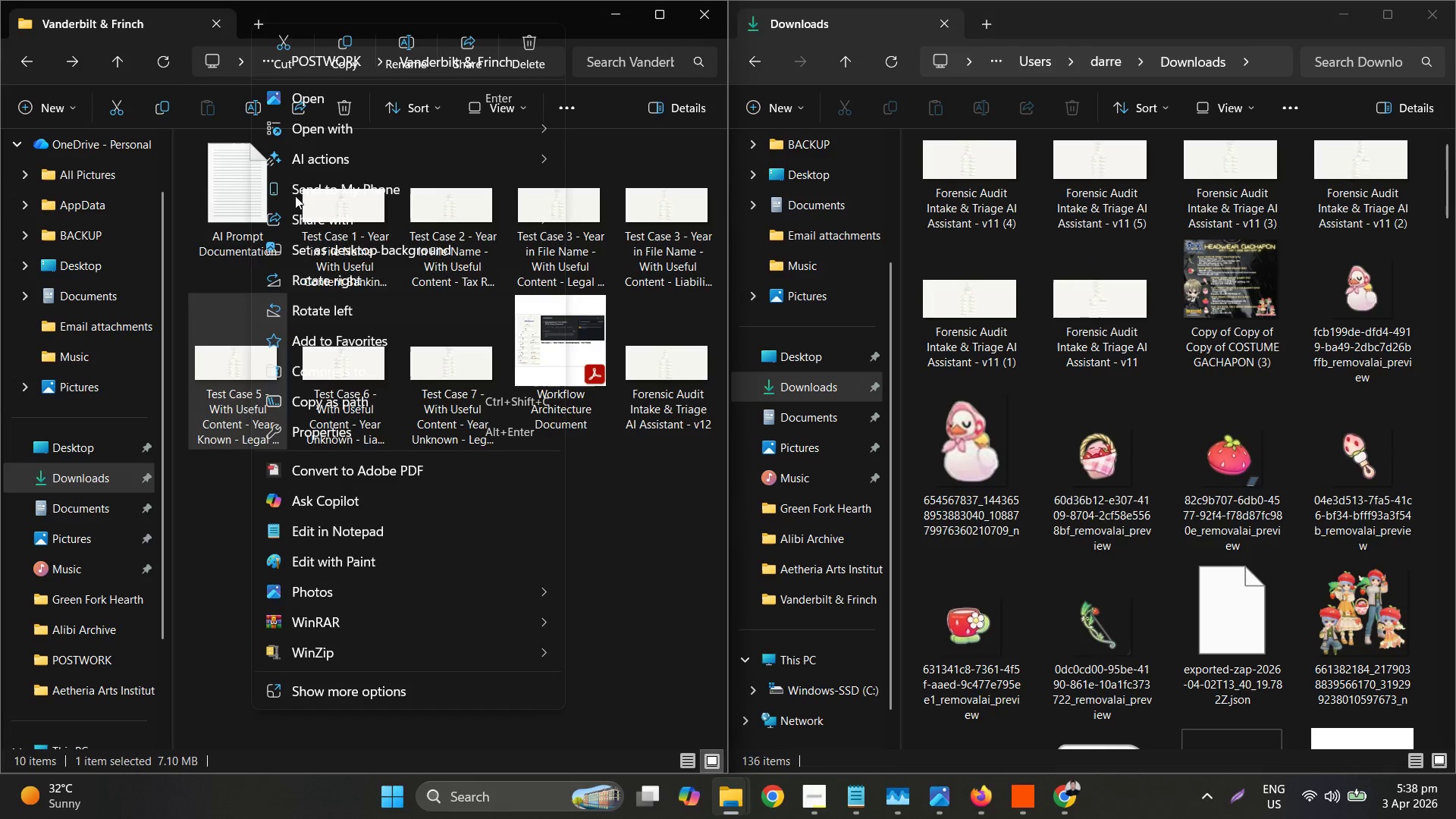 
left_click([397, 52])
 